 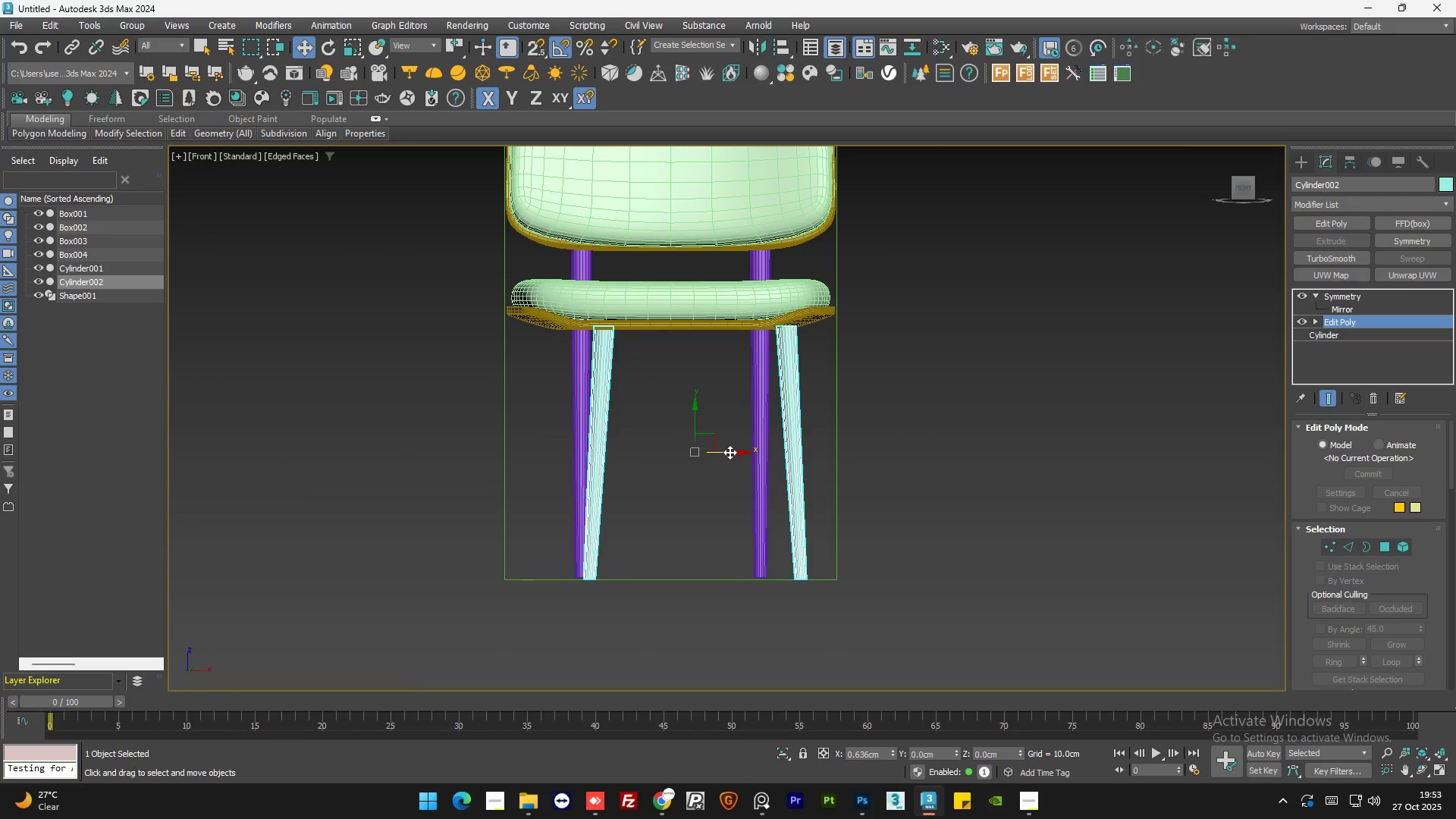 
scroll: coordinate [784, 499], scroll_direction: down, amount: 1.0
 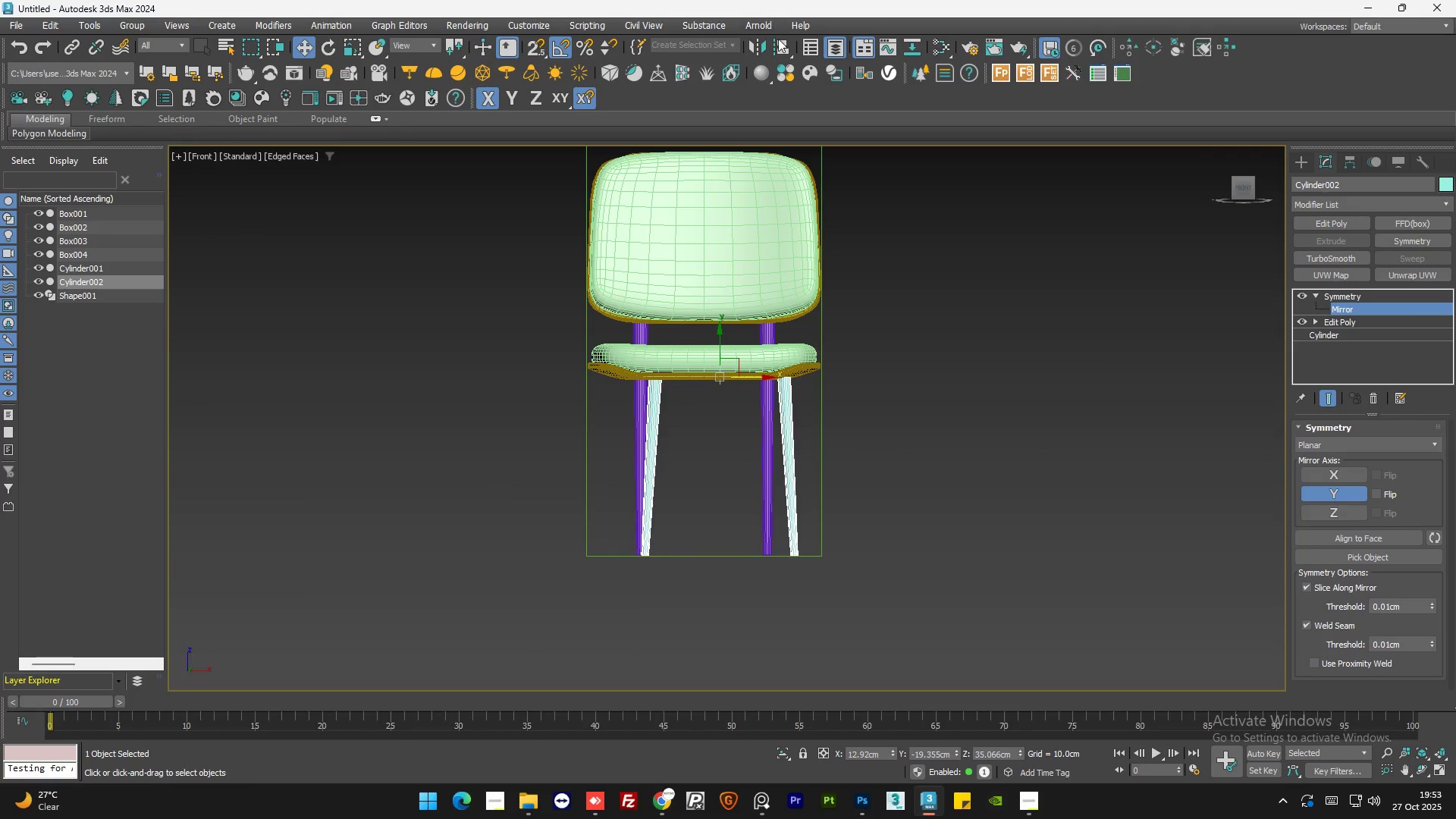 
left_click([783, 47])
 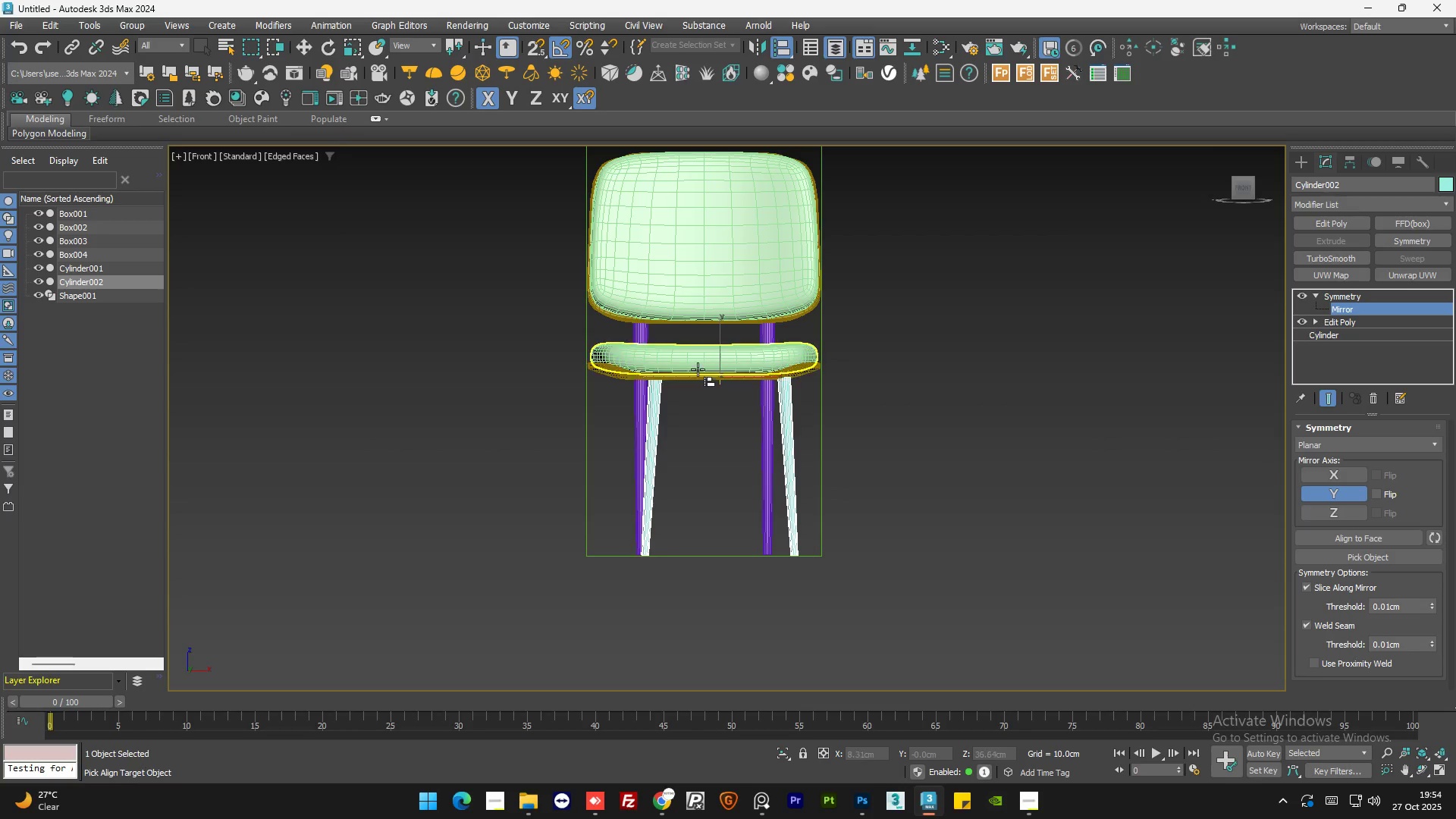 
left_click([703, 359])
 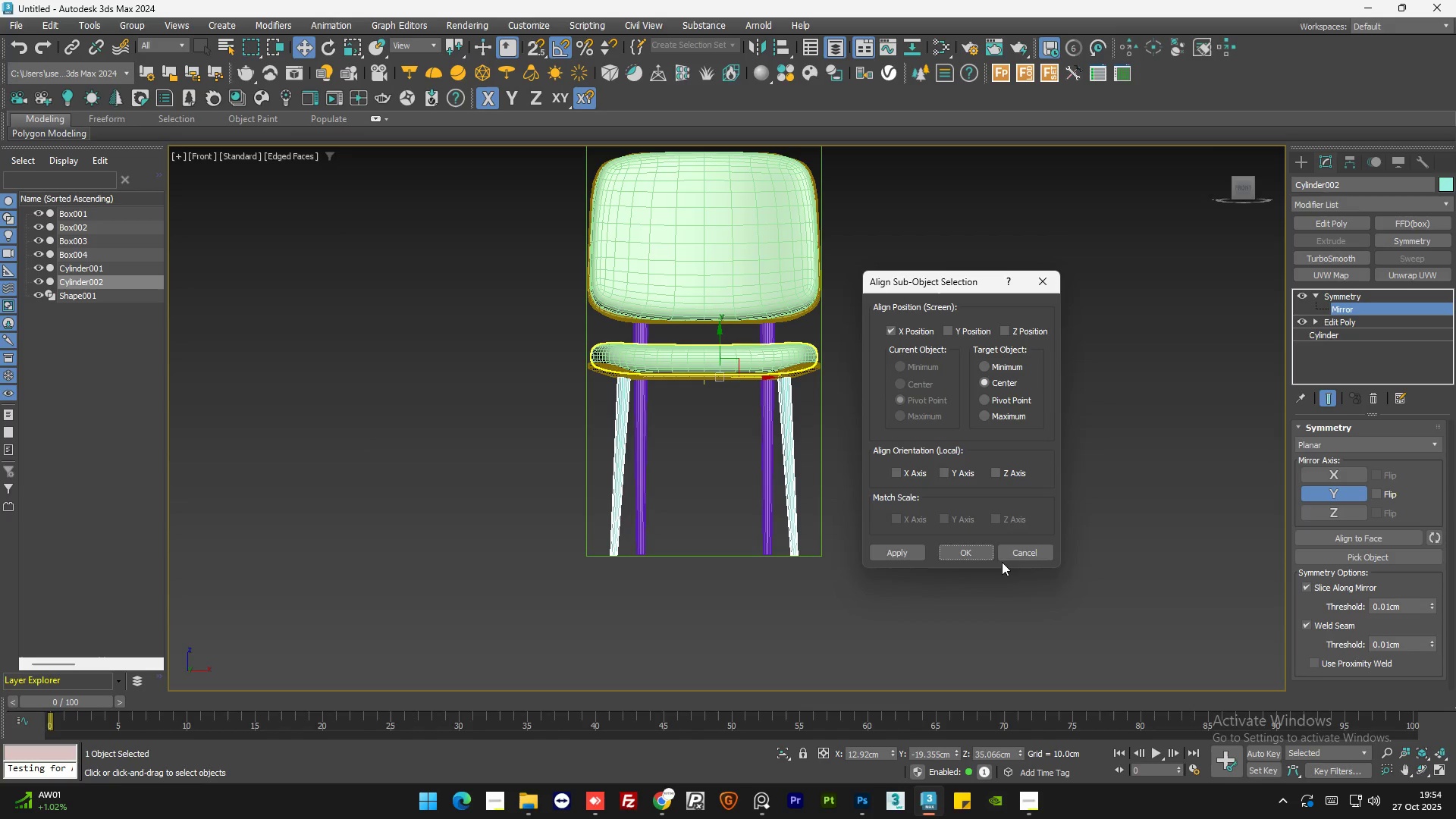 
left_click([974, 552])
 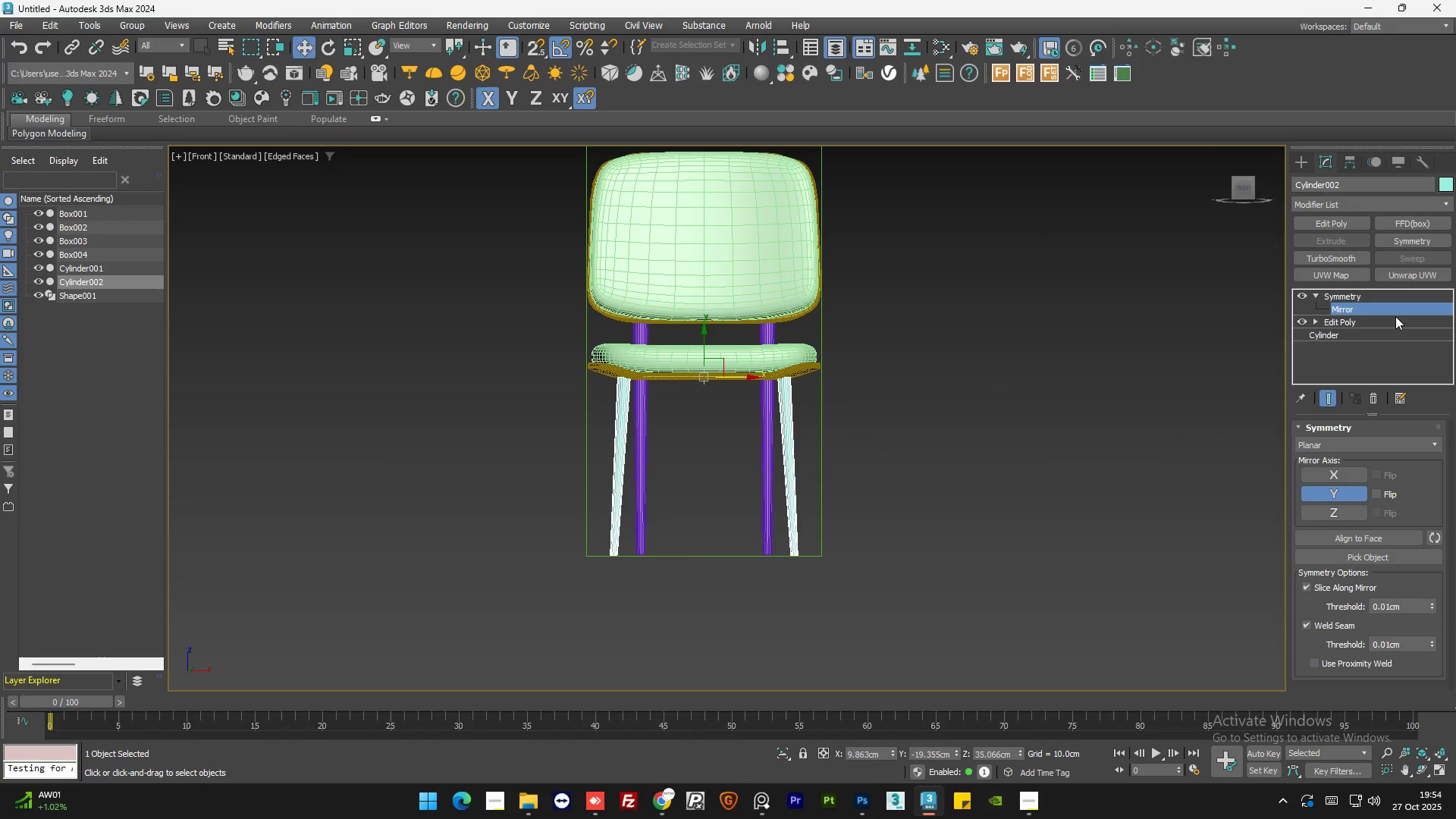 
left_click([1370, 322])
 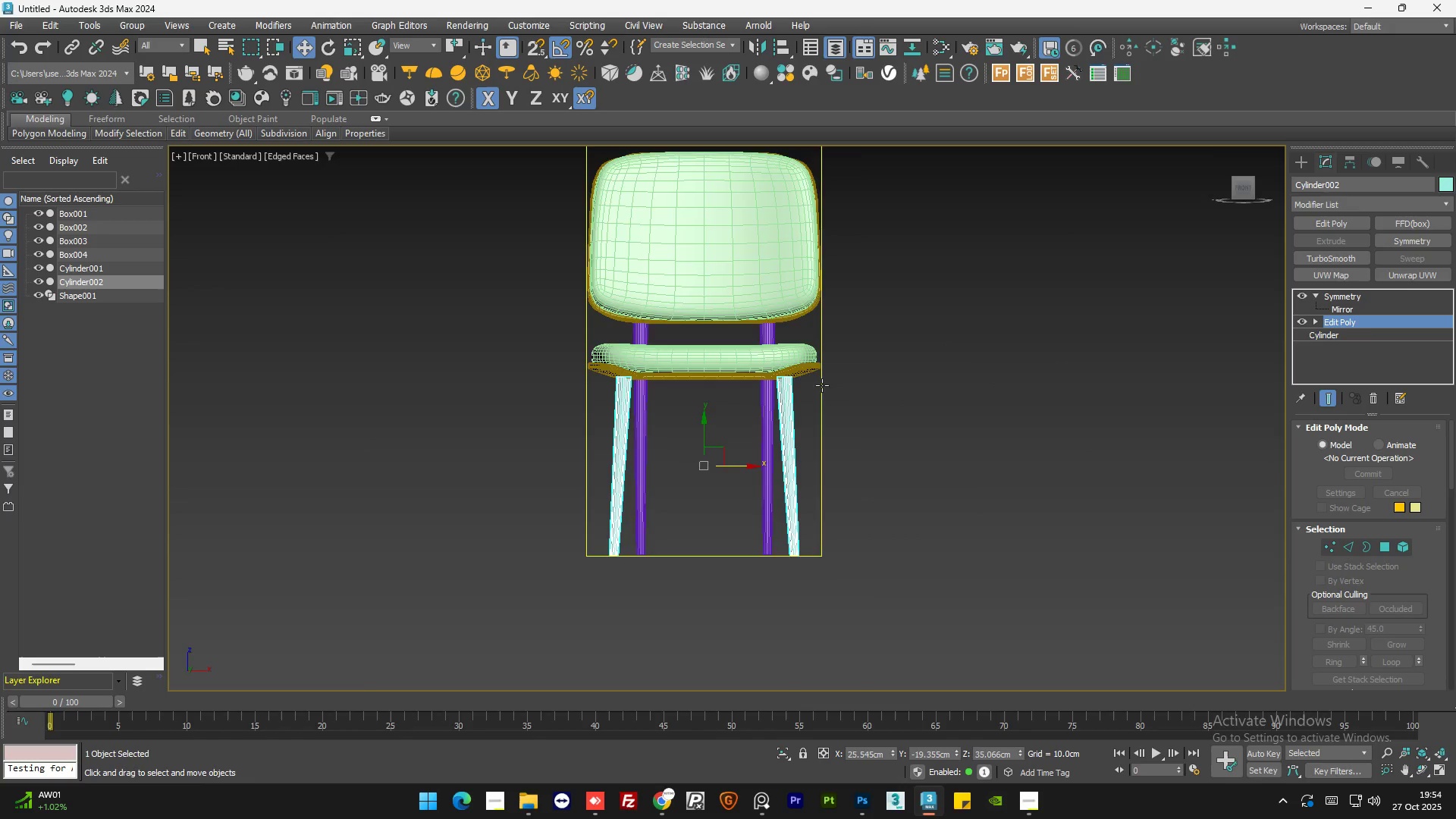 
scroll: coordinate [722, 355], scroll_direction: up, amount: 8.0
 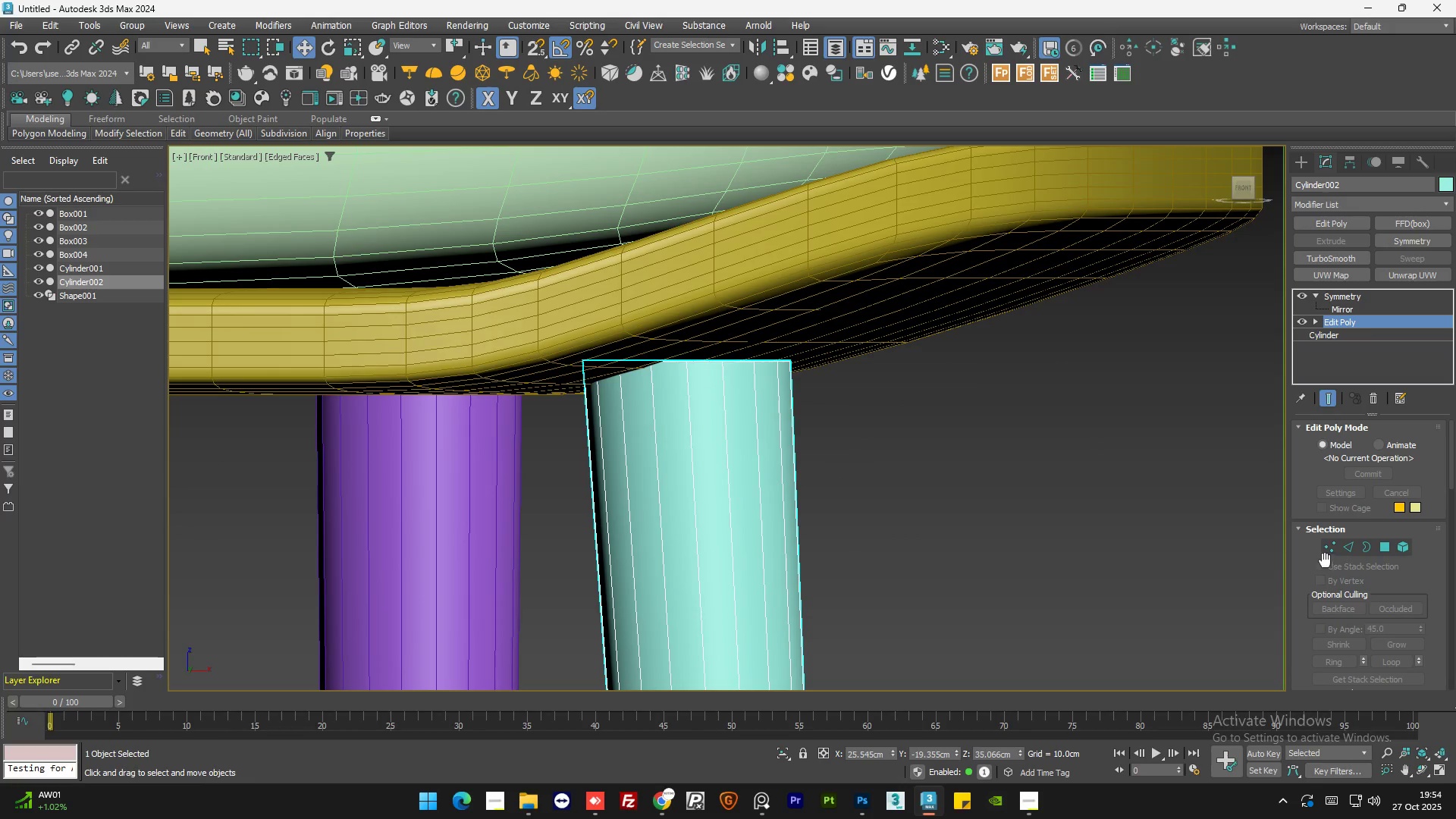 
left_click([1329, 551])
 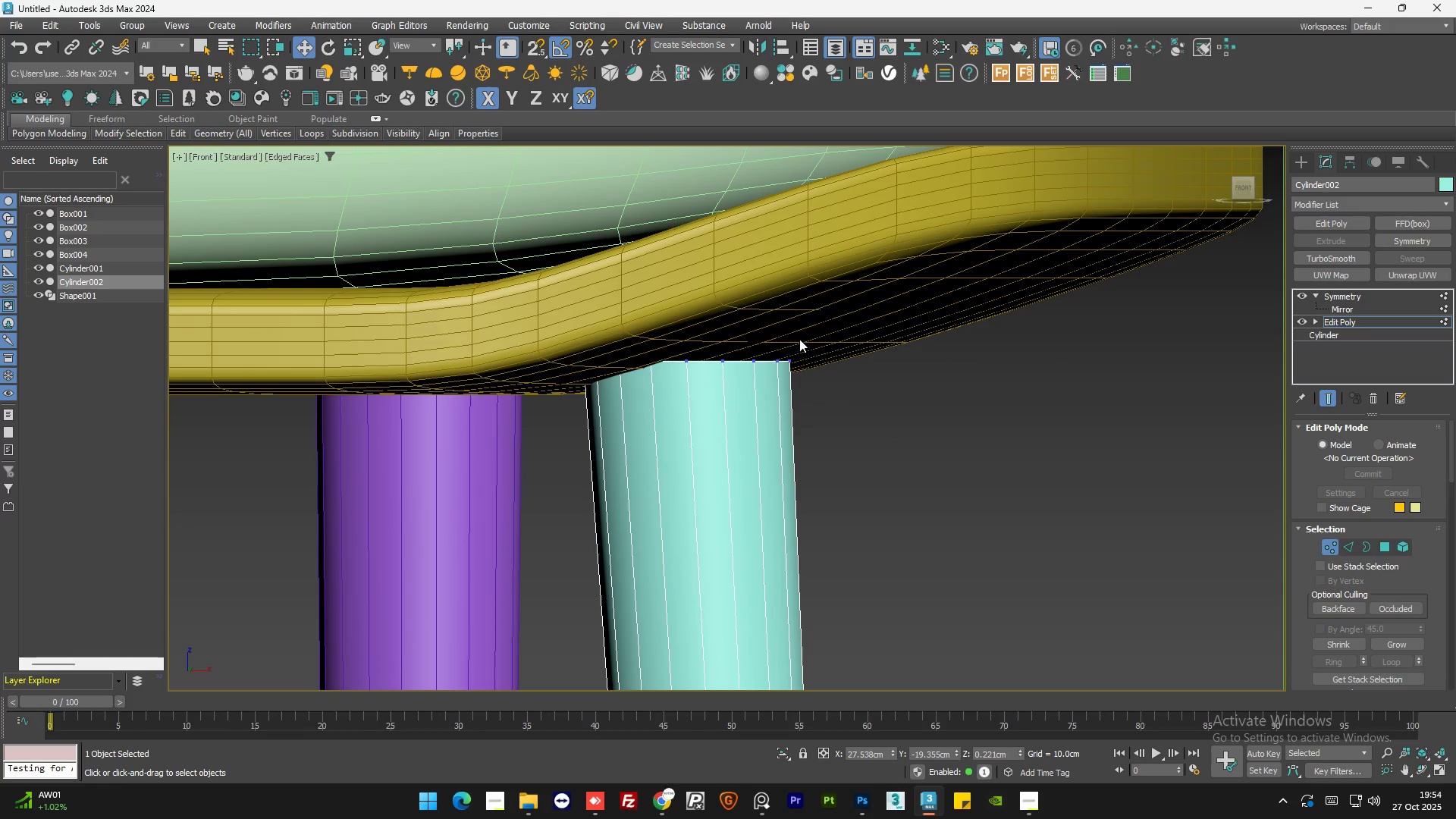 
left_click_drag(start_coordinate=[824, 311], to_coordinate=[535, 426])
 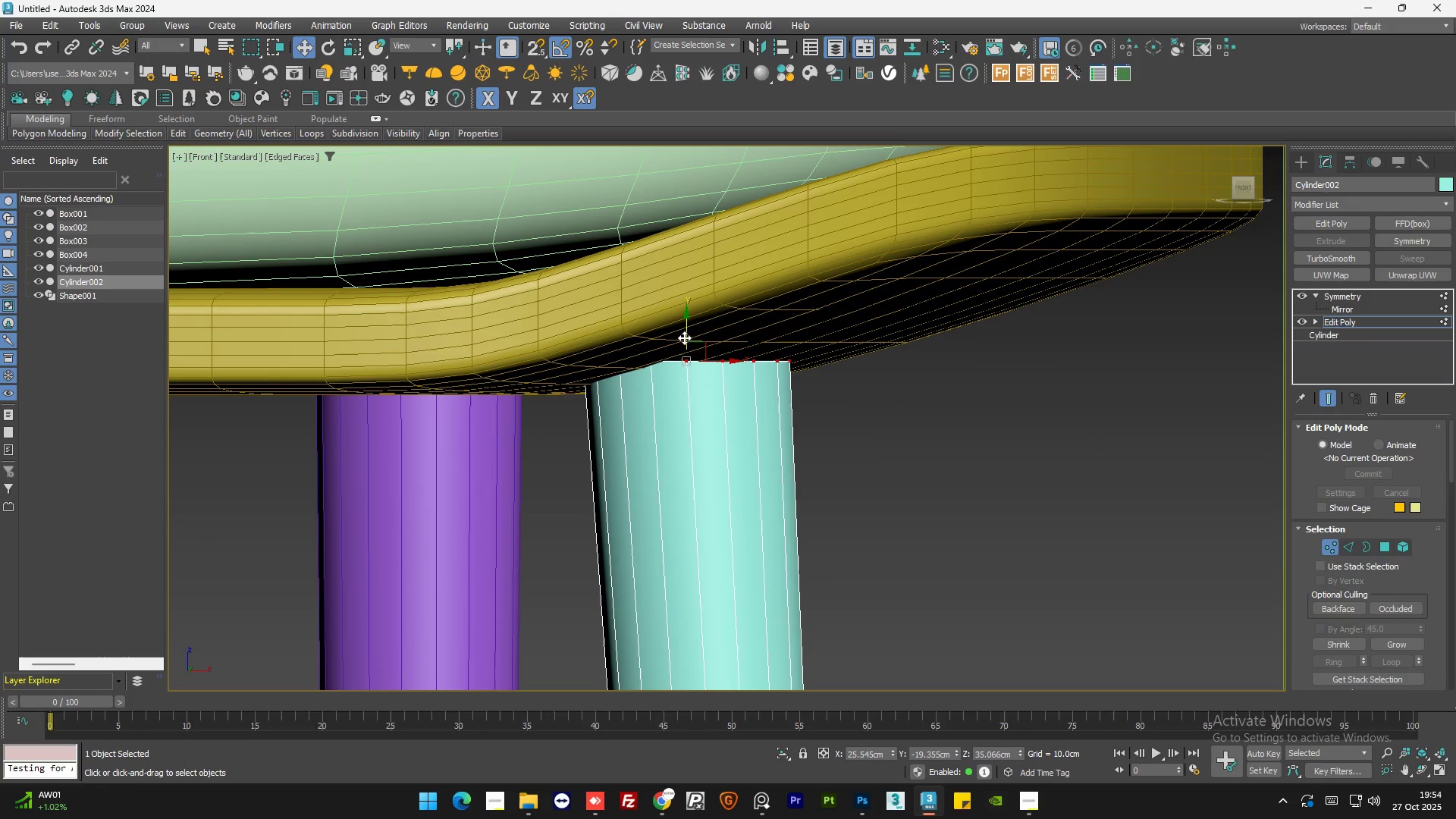 
left_click_drag(start_coordinate=[686, 335], to_coordinate=[692, 291])
 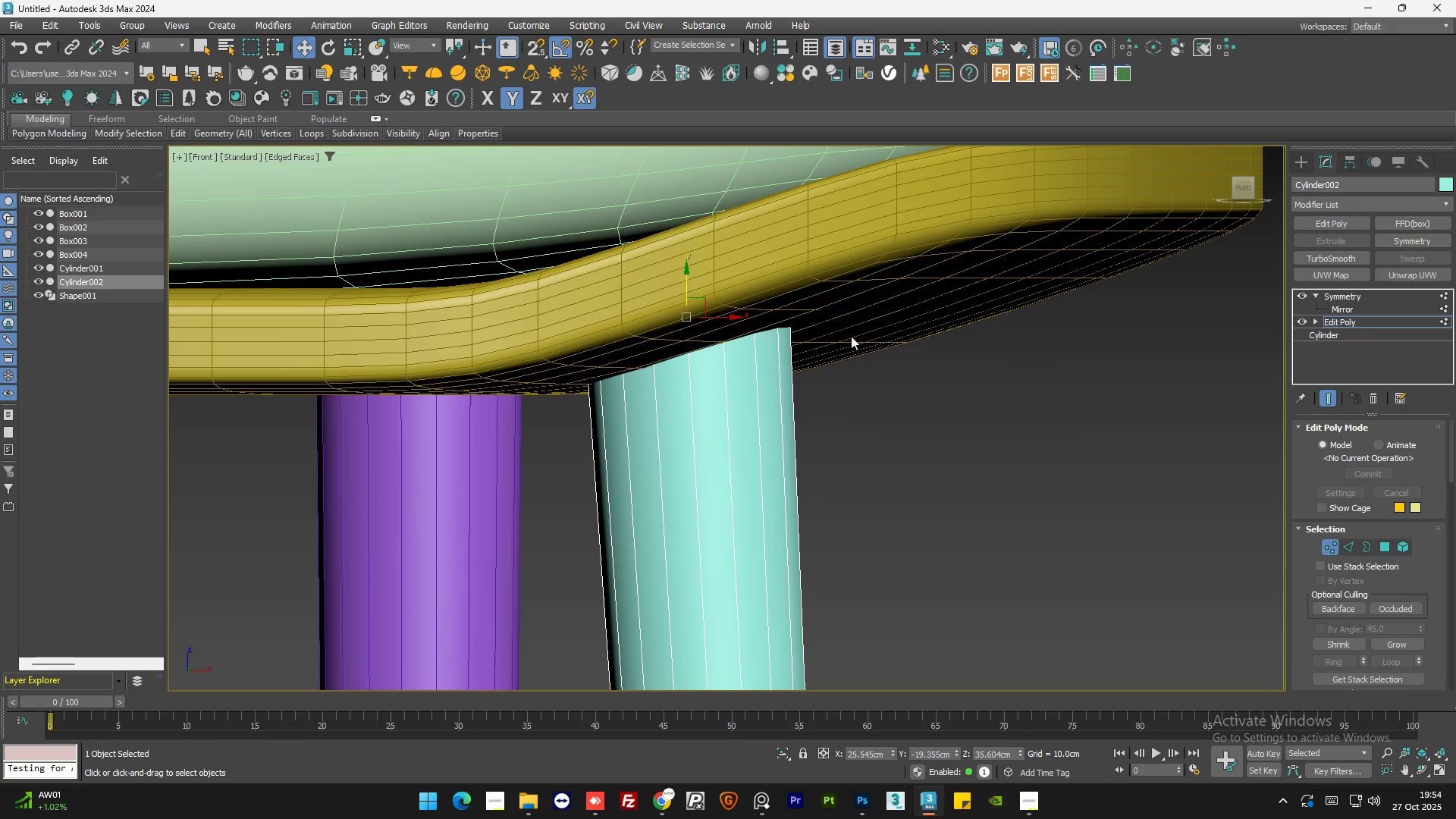 
scroll: coordinate [830, 337], scroll_direction: down, amount: 3.0
 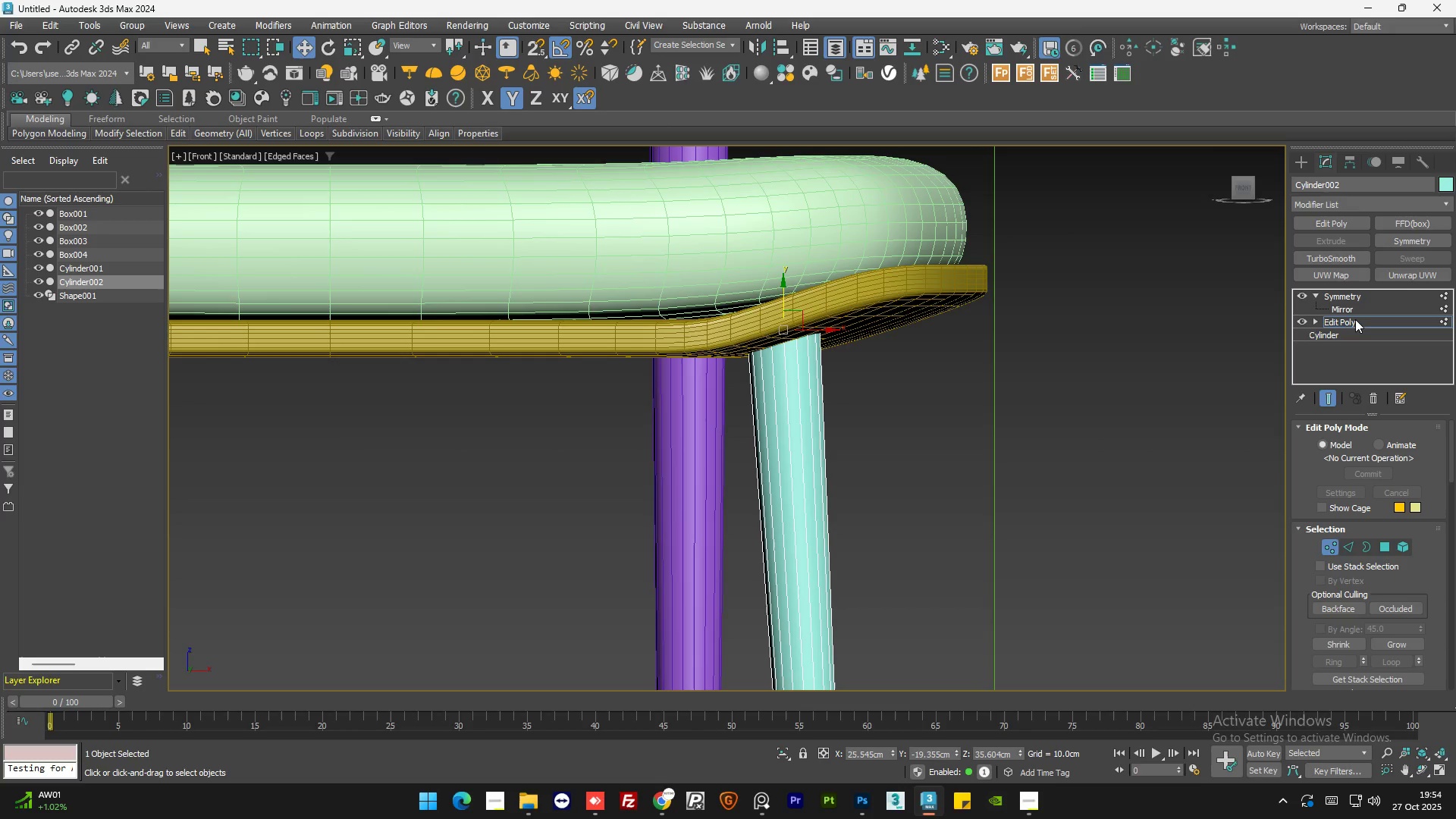 
double_click([1059, 424])
 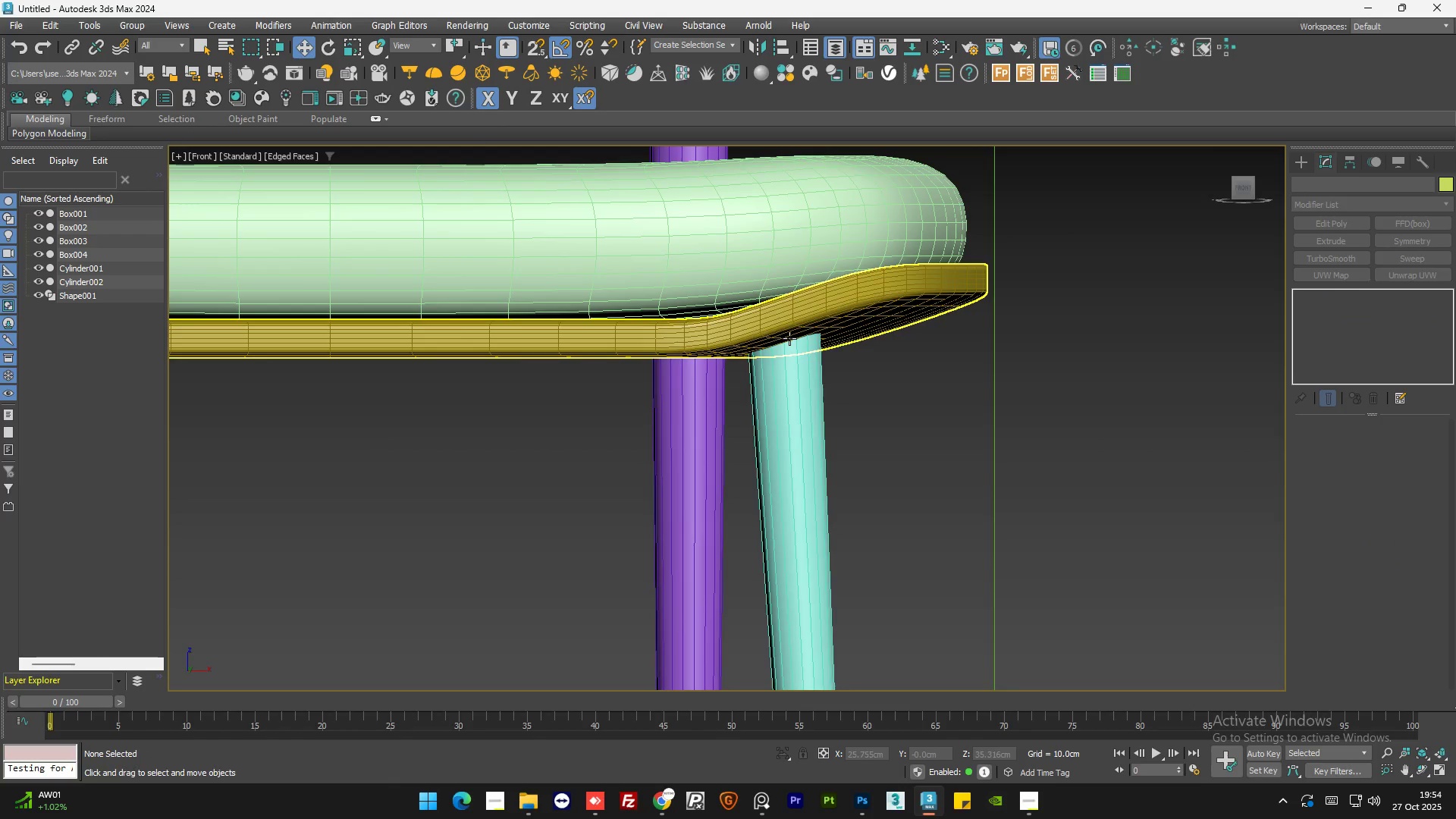 
scroll: coordinate [776, 364], scroll_direction: down, amount: 4.0
 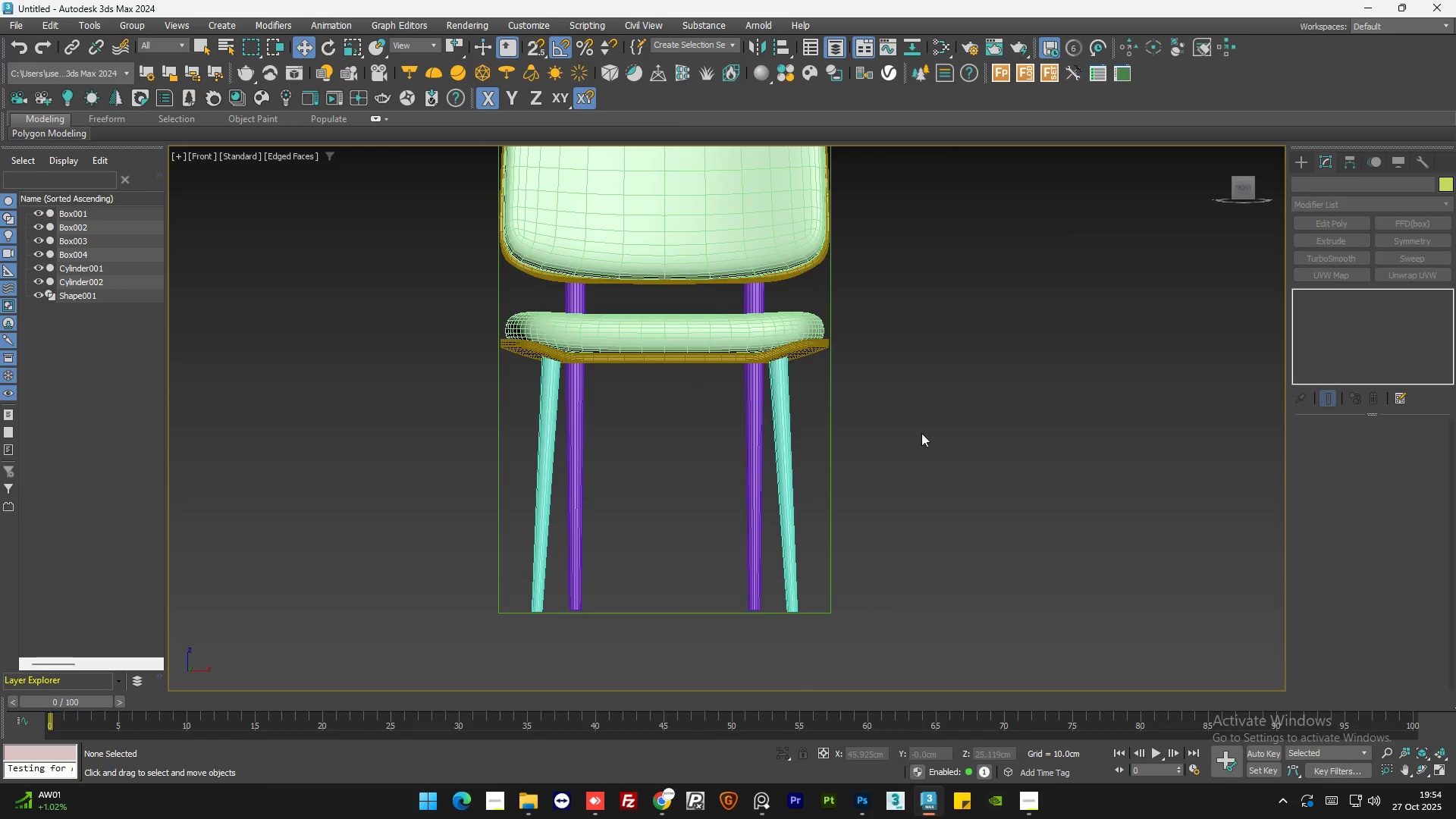 
hold_key(key=AltLeft, duration=1.53)
 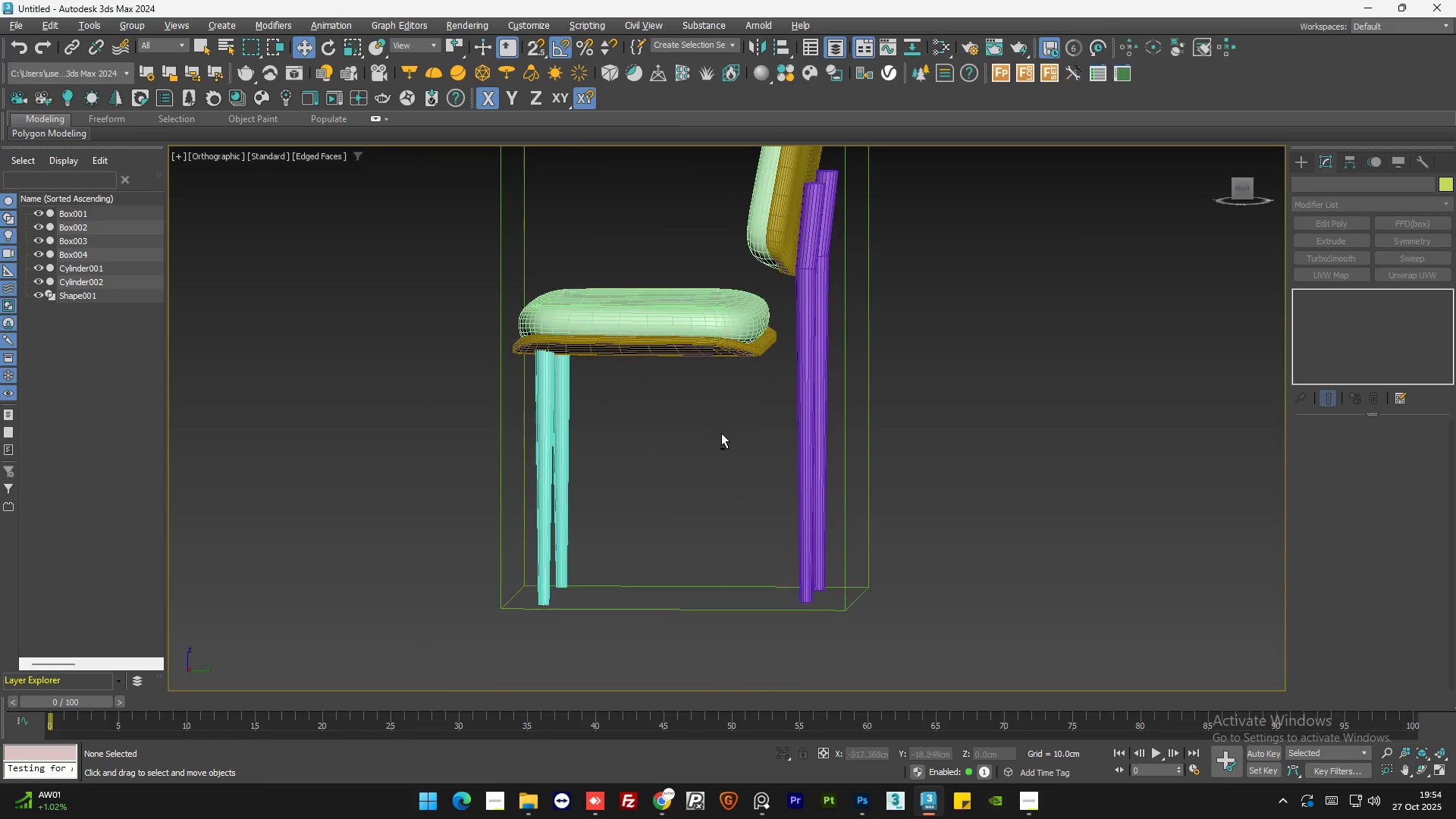 
hold_key(key=AltLeft, duration=0.97)
 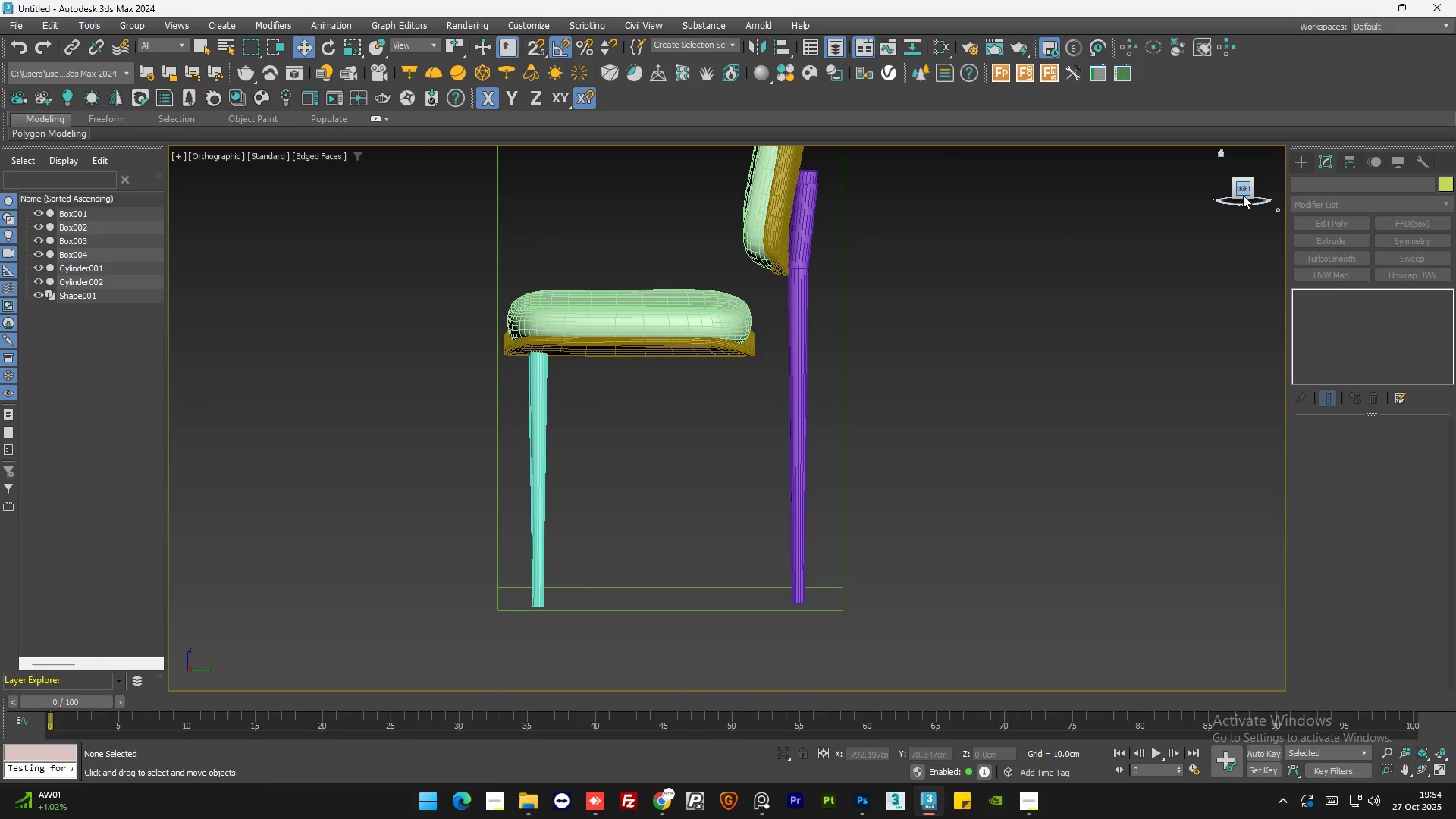 
left_click([1243, 190])
 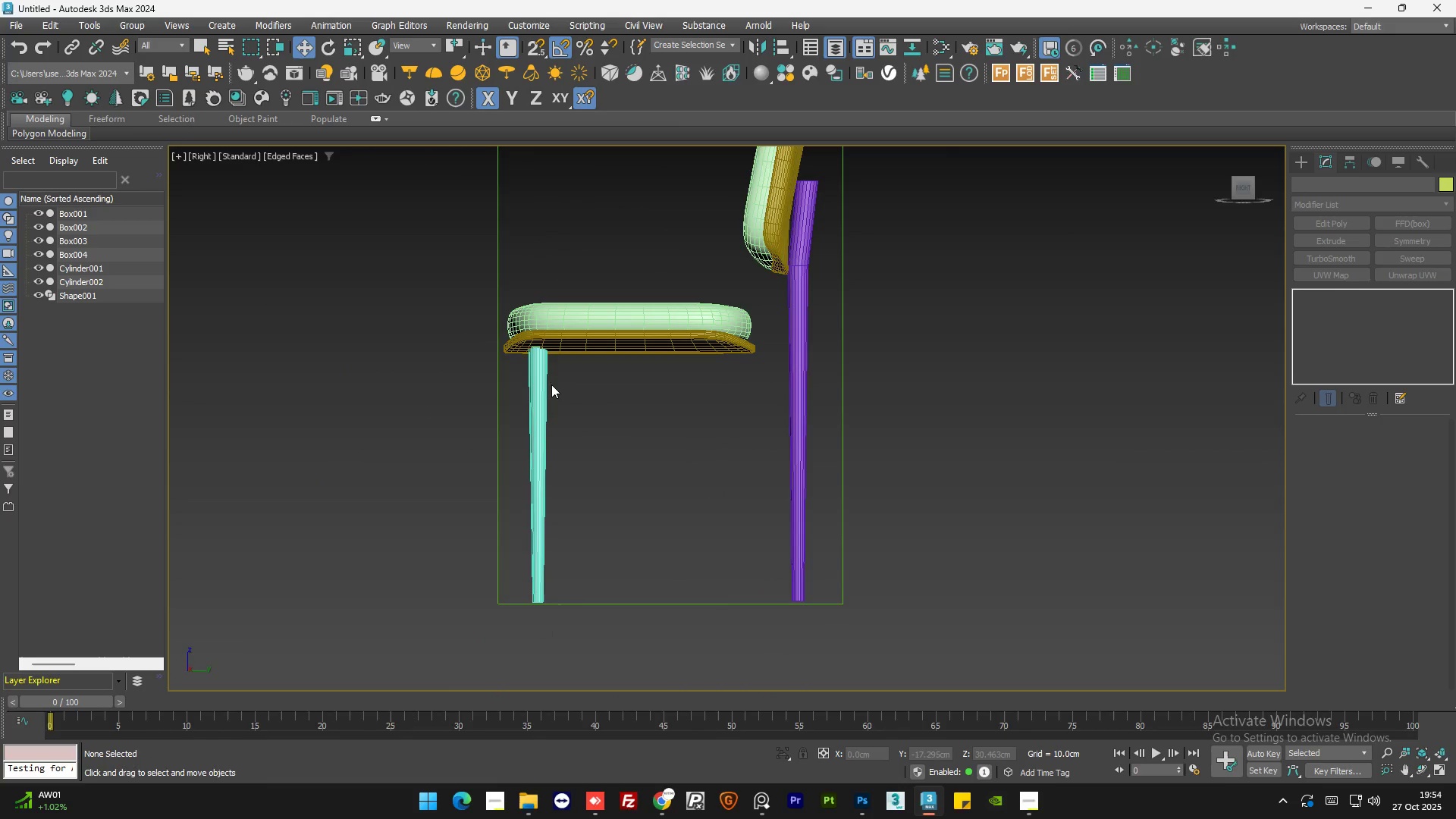 
left_click([538, 384])
 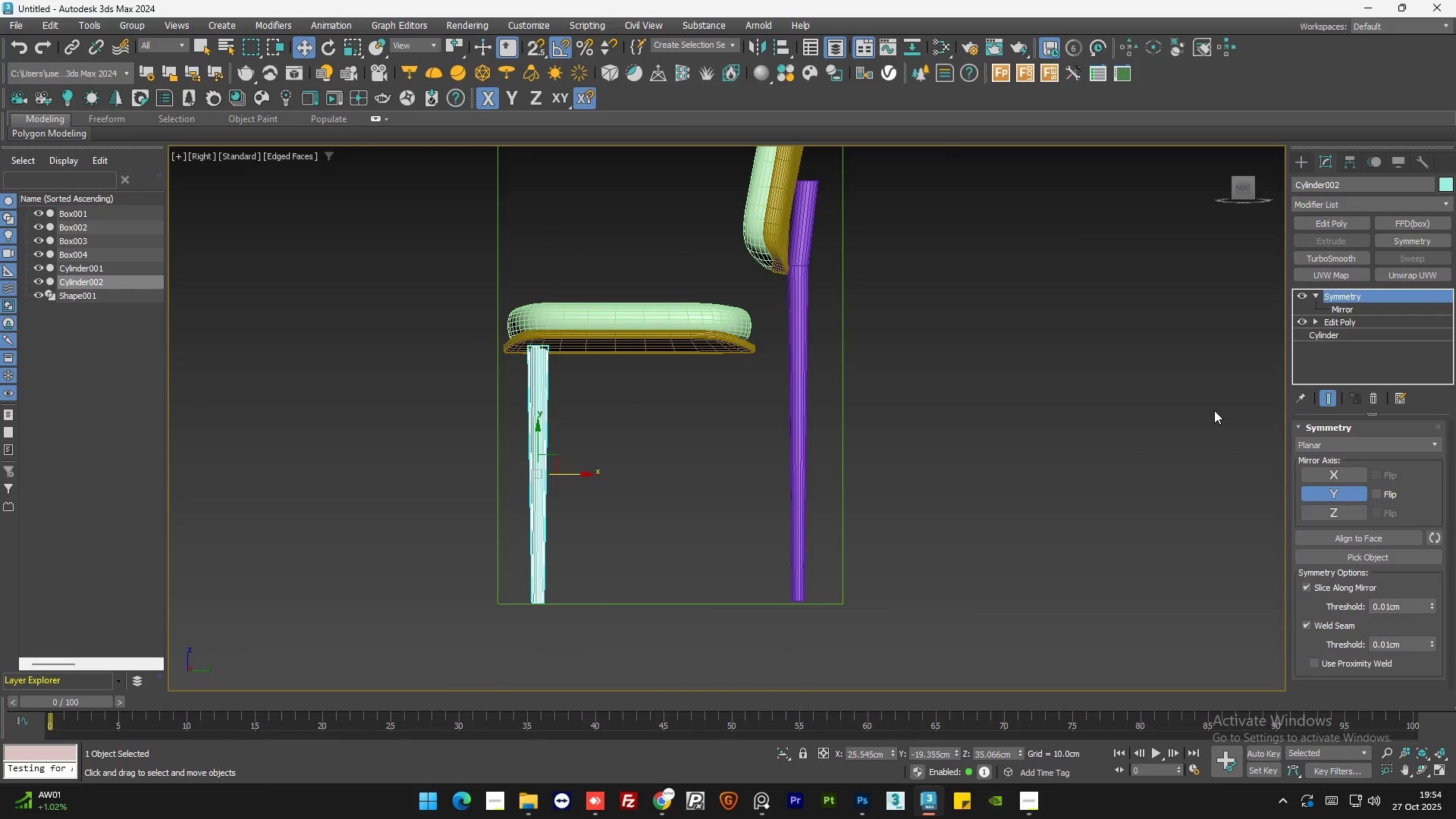 
left_click([921, 413])
 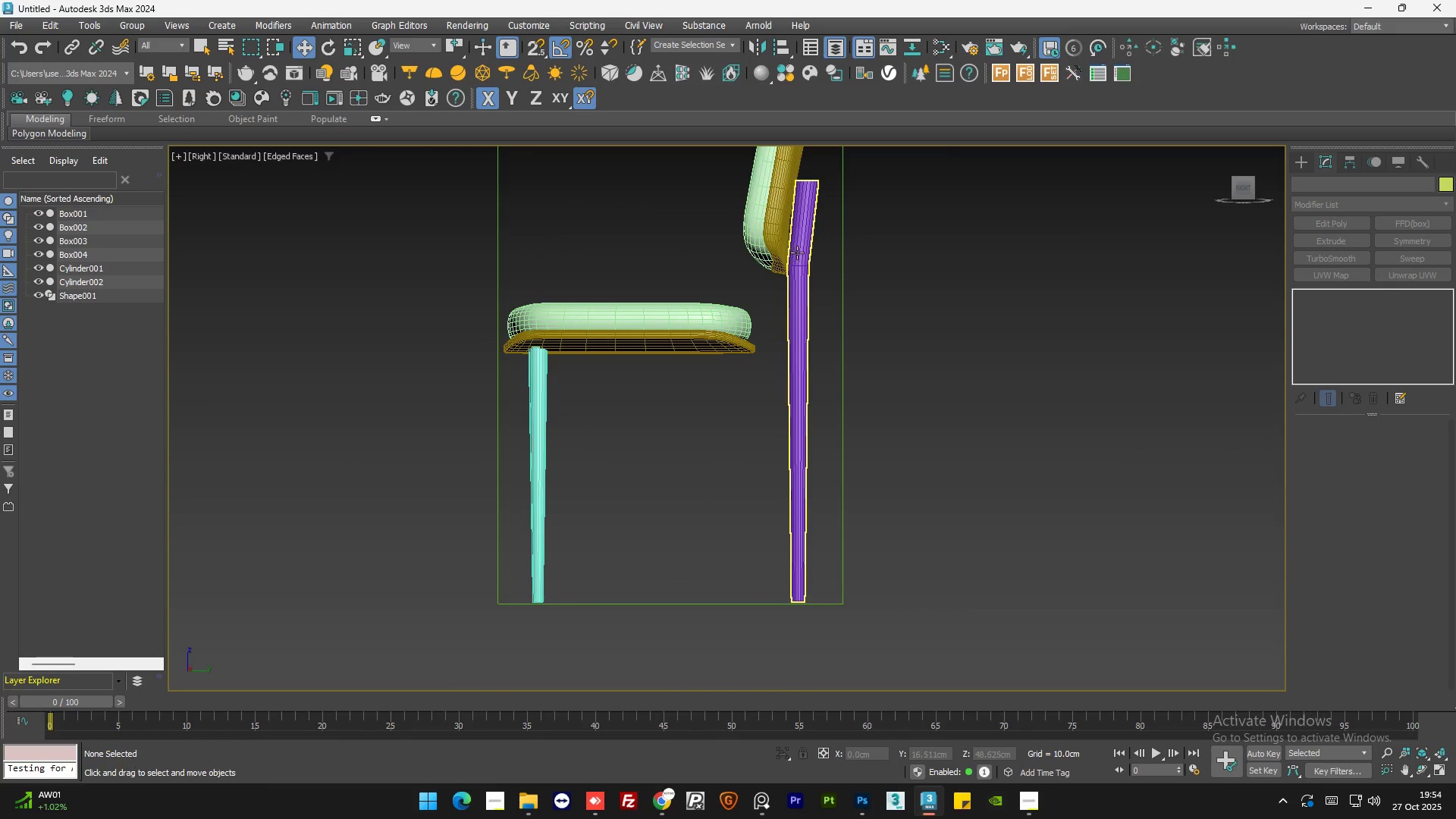 
left_click([799, 253])
 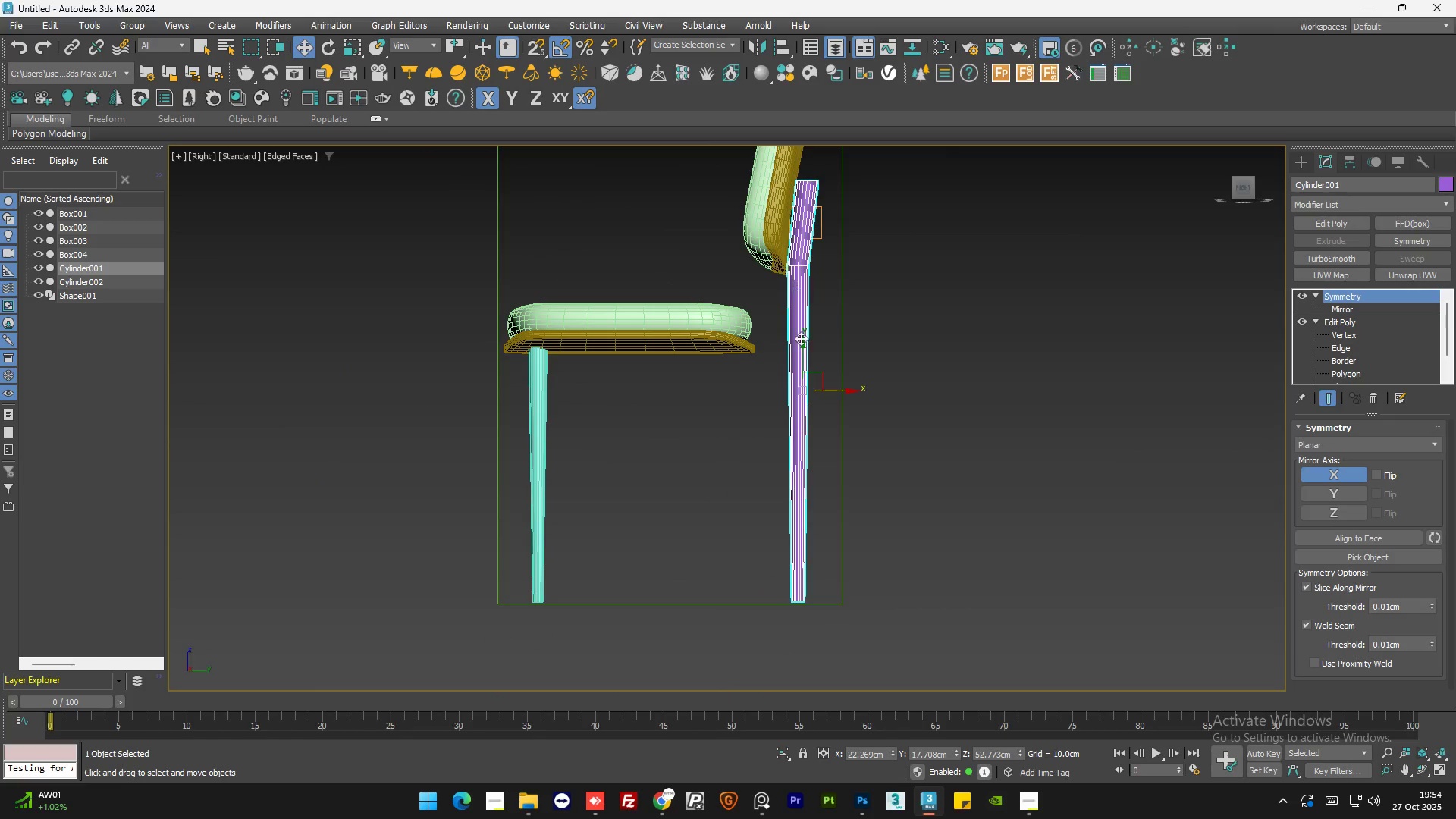 
hold_key(key=AltLeft, duration=0.94)
 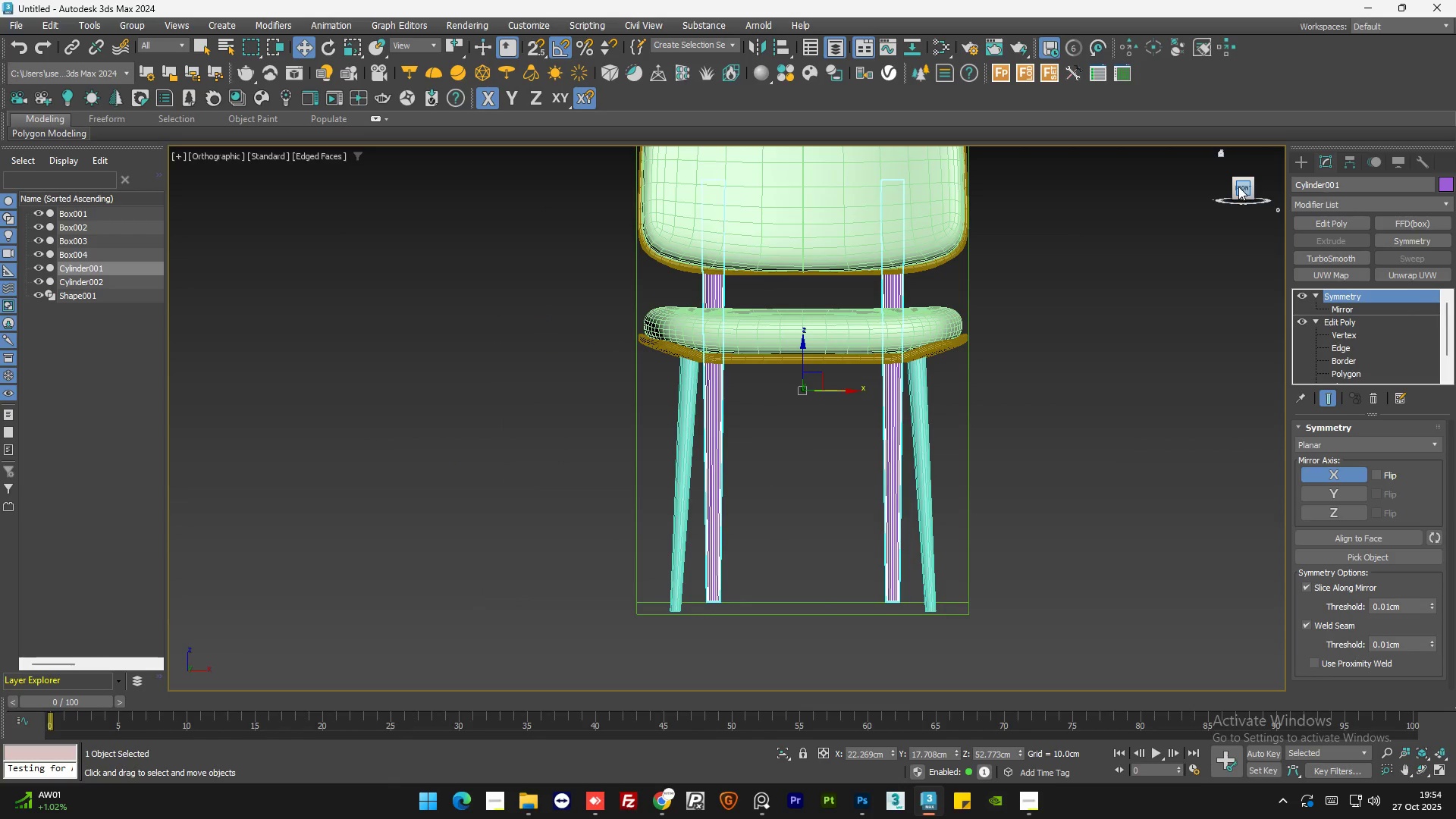 
left_click([1238, 187])
 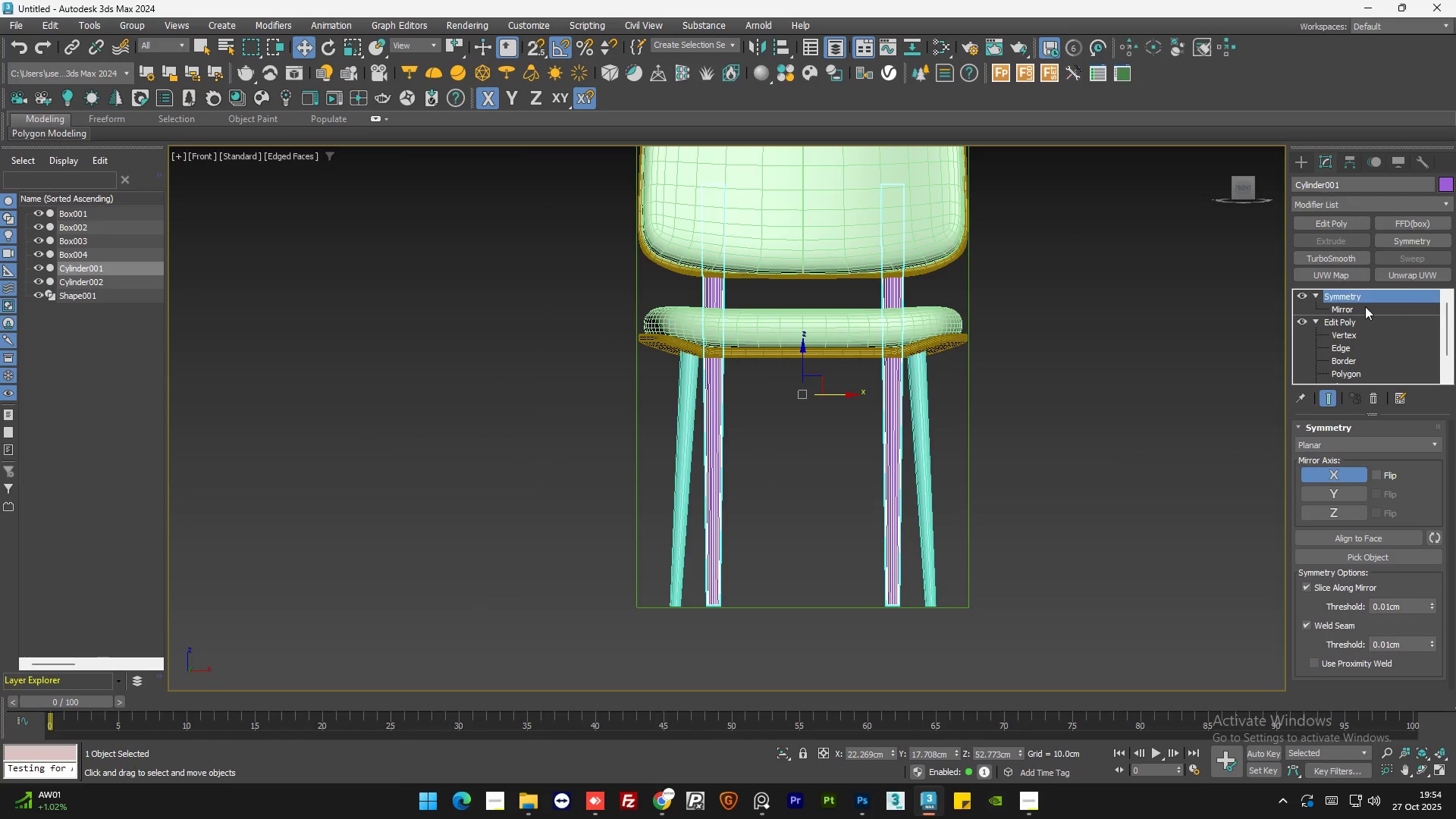 
left_click([1367, 321])
 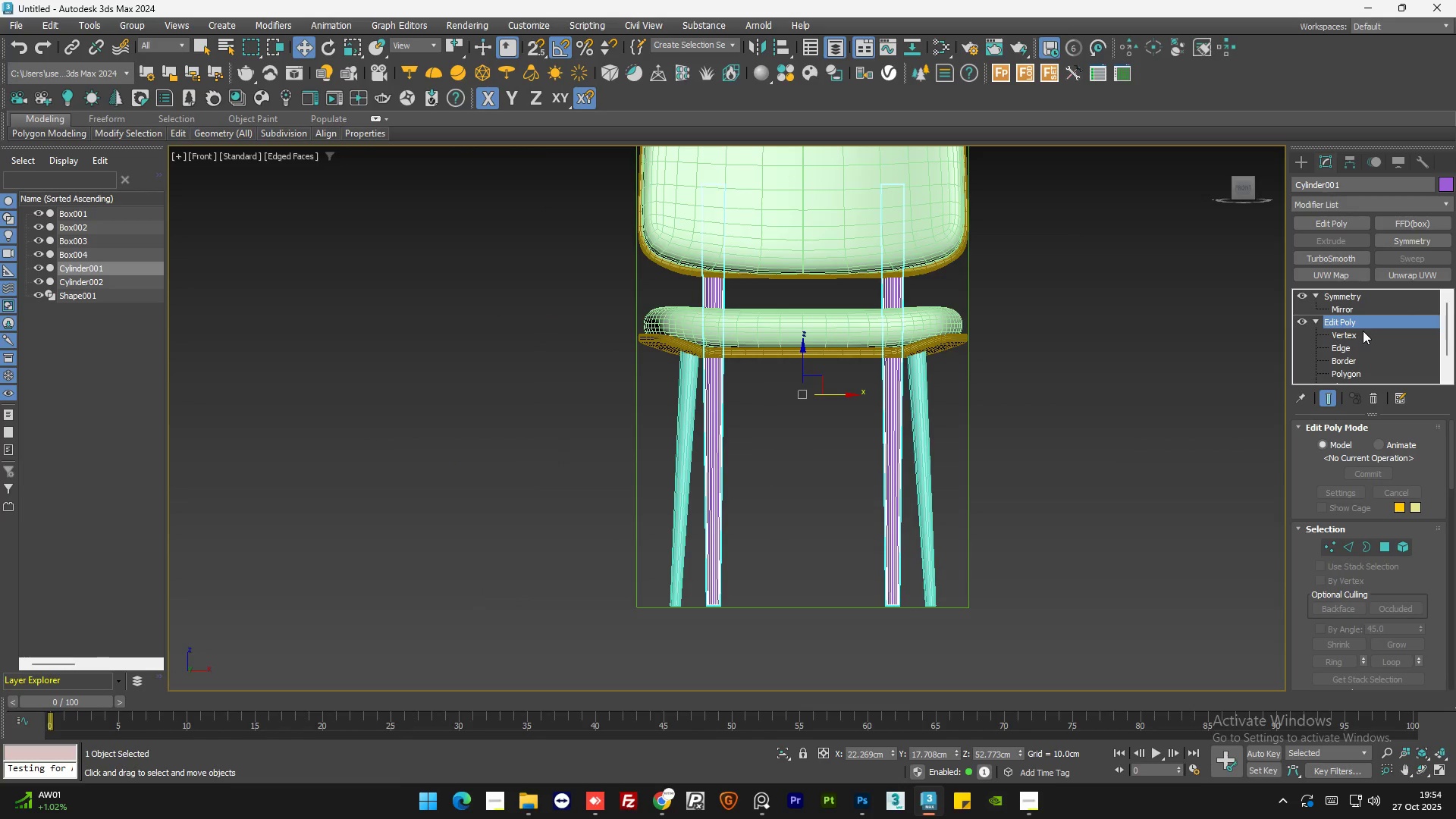 
left_click([1362, 333])
 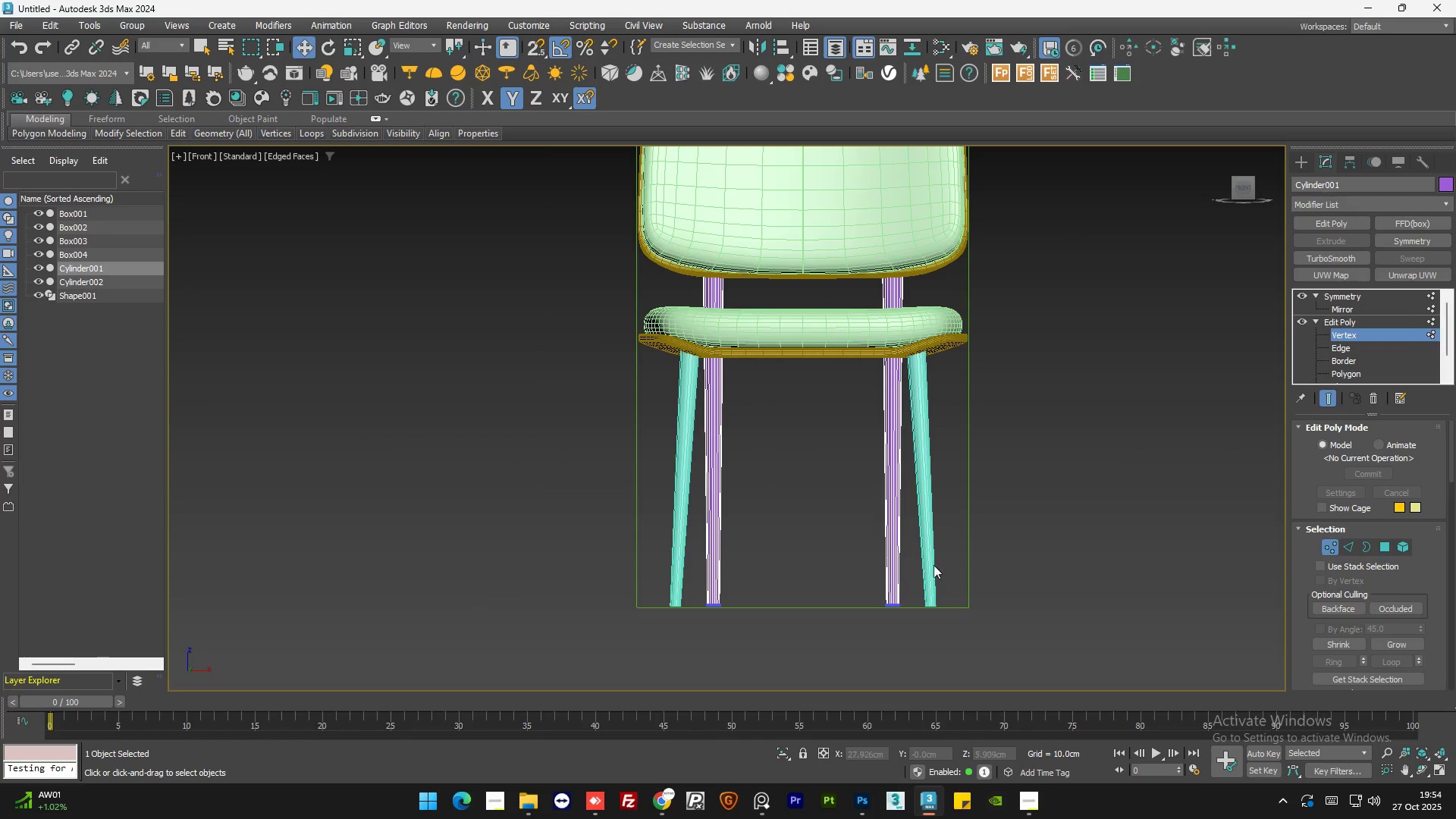 
left_click_drag(start_coordinate=[955, 592], to_coordinate=[819, 636])
 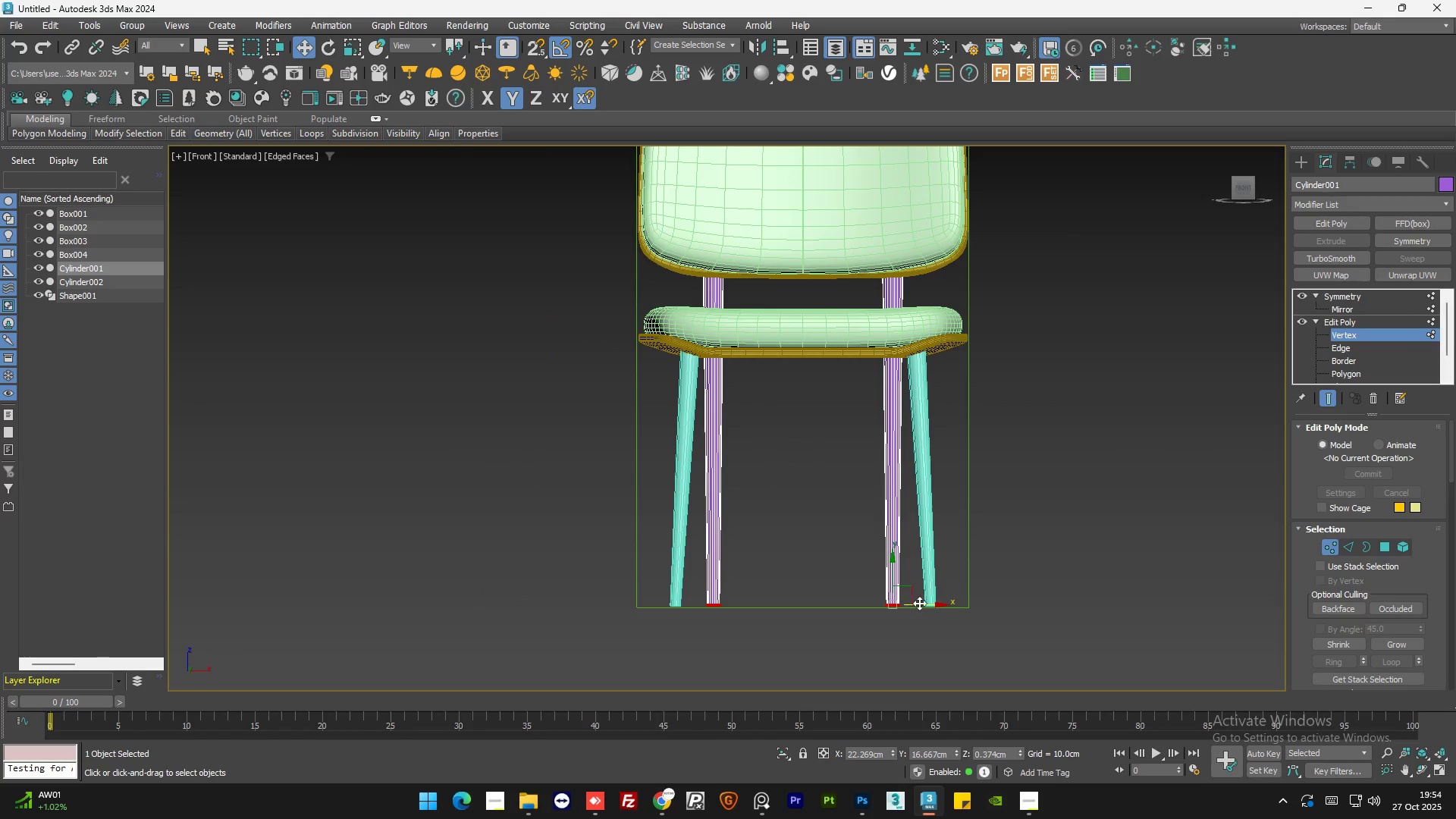 
left_click_drag(start_coordinate=[924, 602], to_coordinate=[936, 604])
 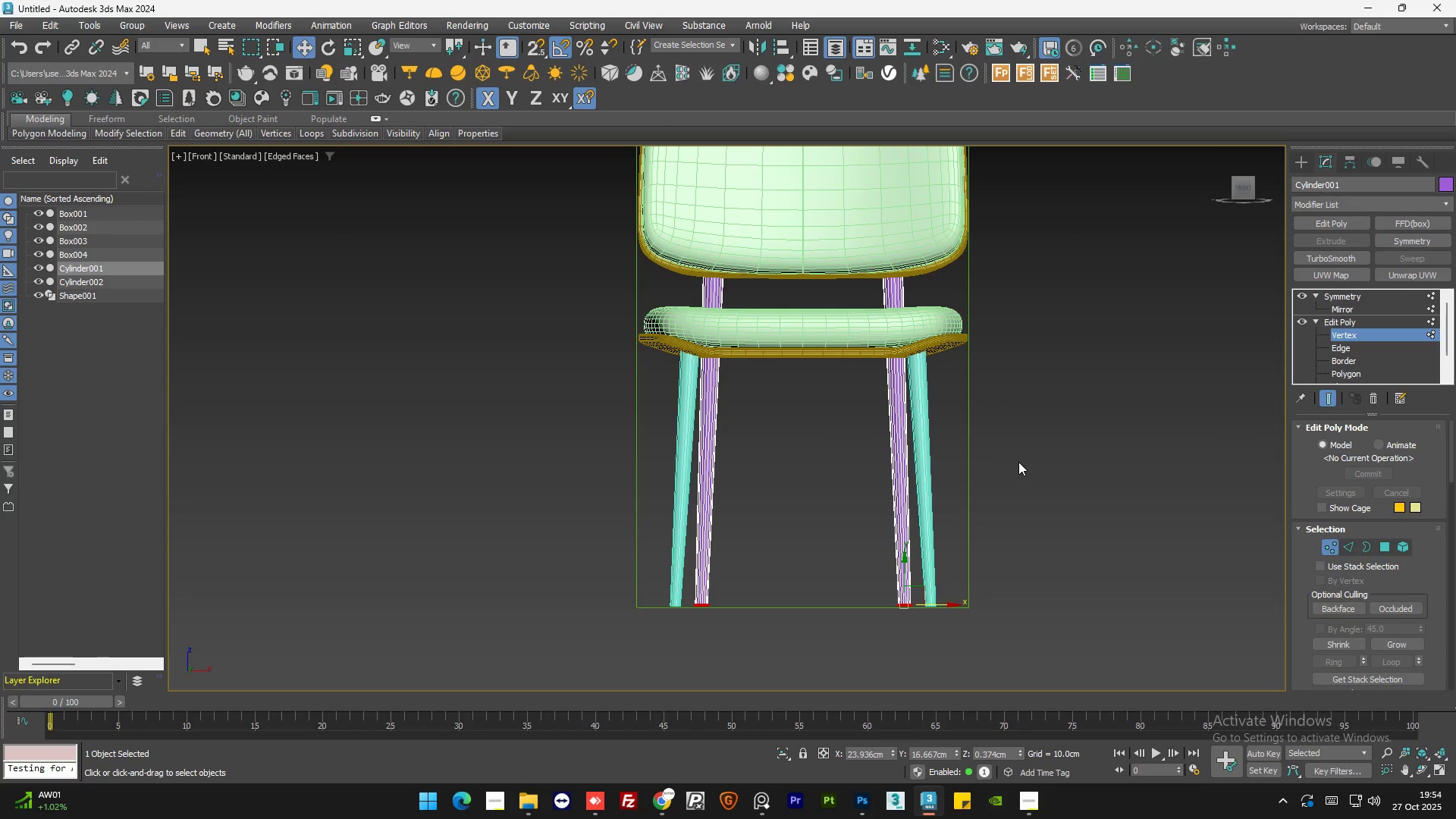 
left_click([1018, 462])
 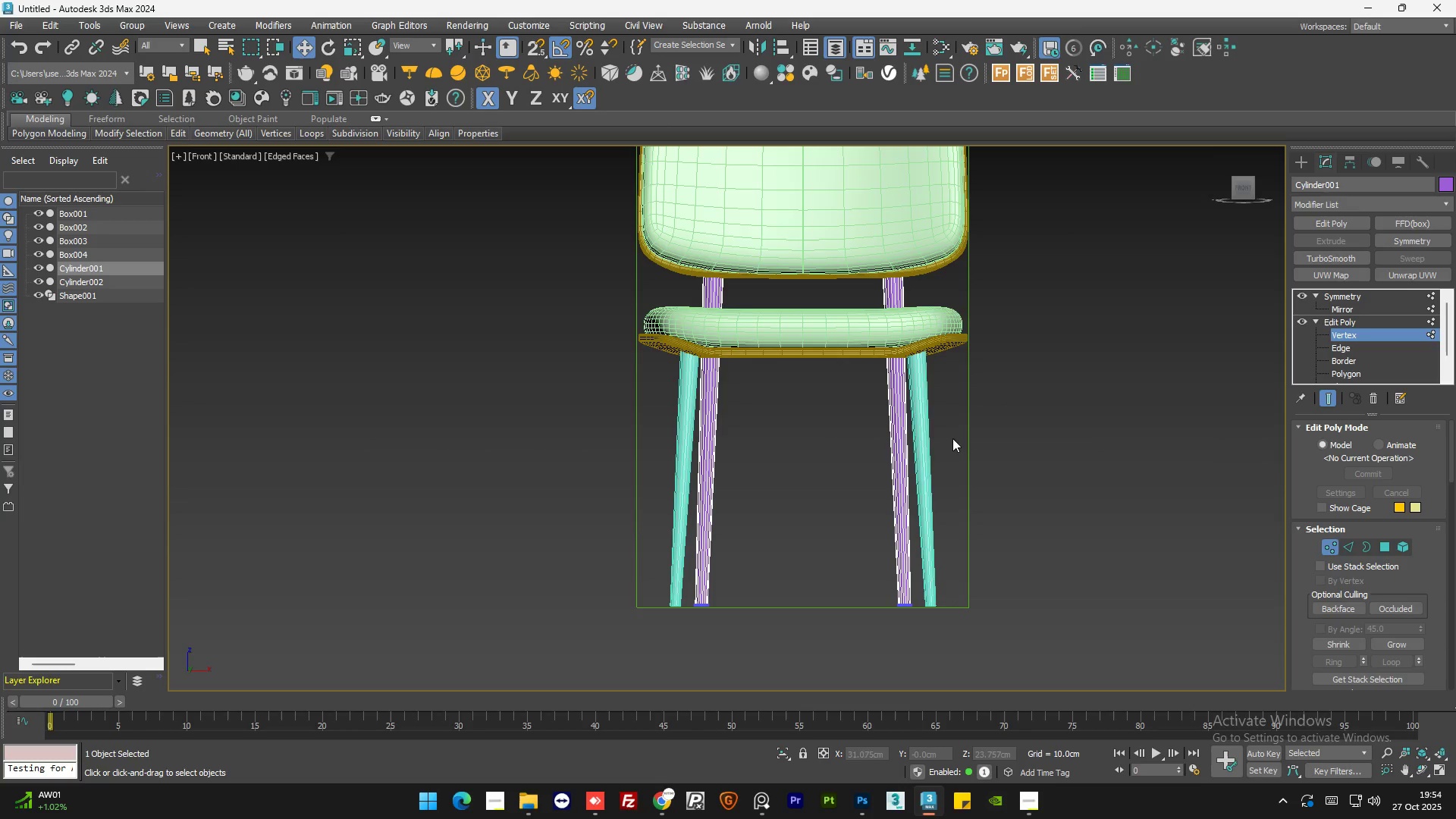 
scroll: coordinate [929, 440], scroll_direction: down, amount: 1.0
 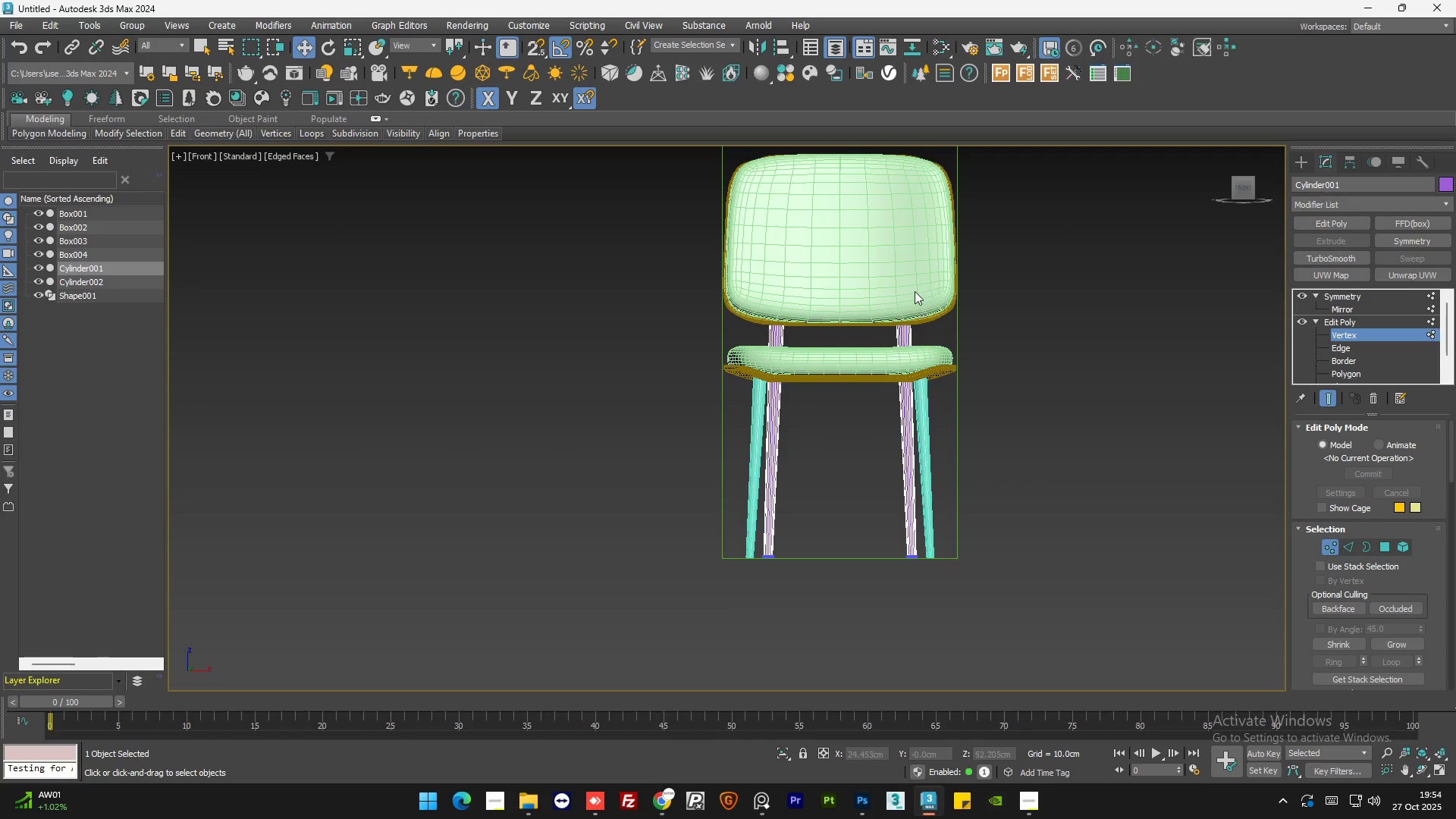 
scroll: coordinate [915, 290], scroll_direction: up, amount: 1.0
 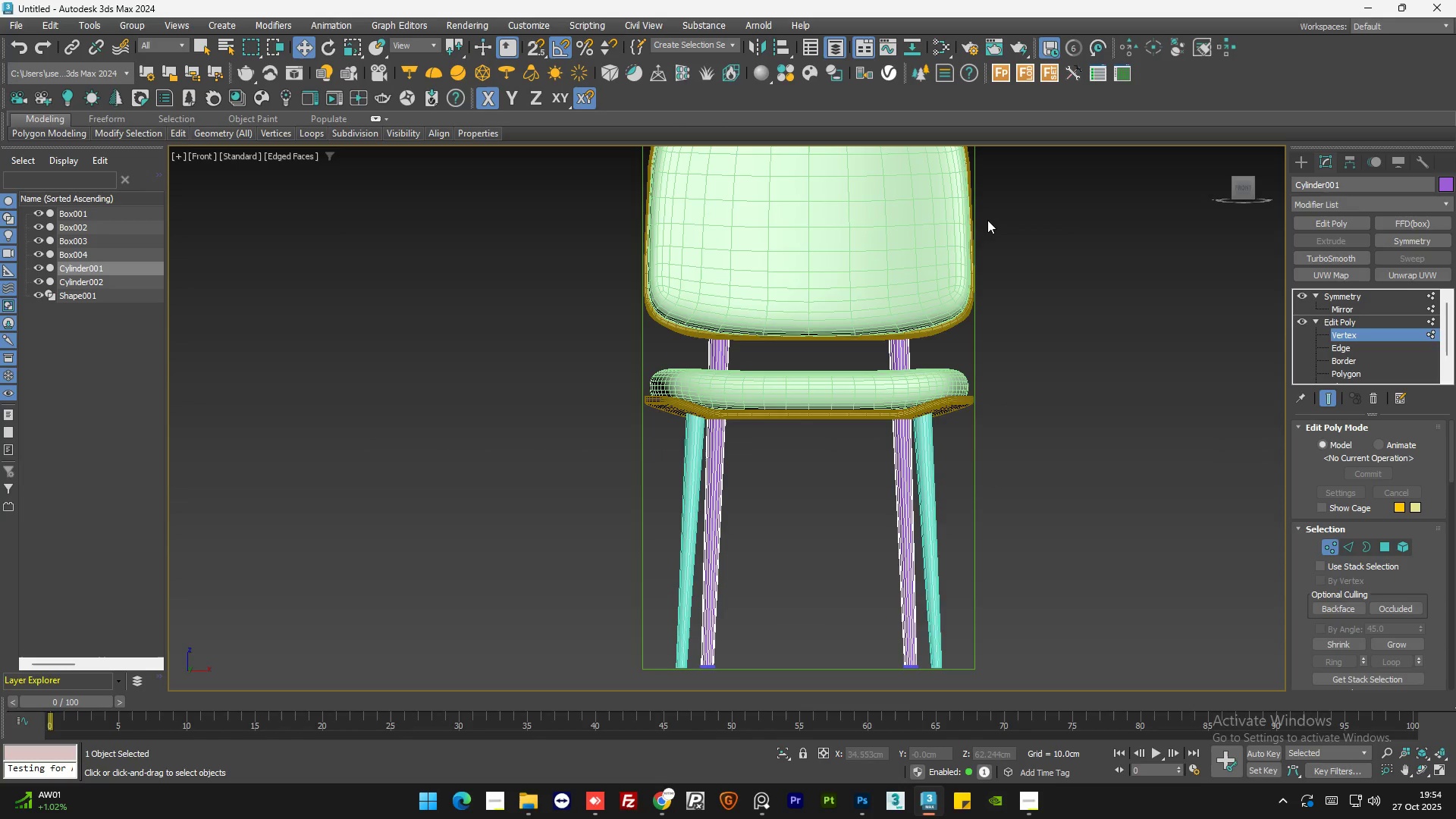 
left_click_drag(start_coordinate=[987, 221], to_coordinate=[946, 279])
 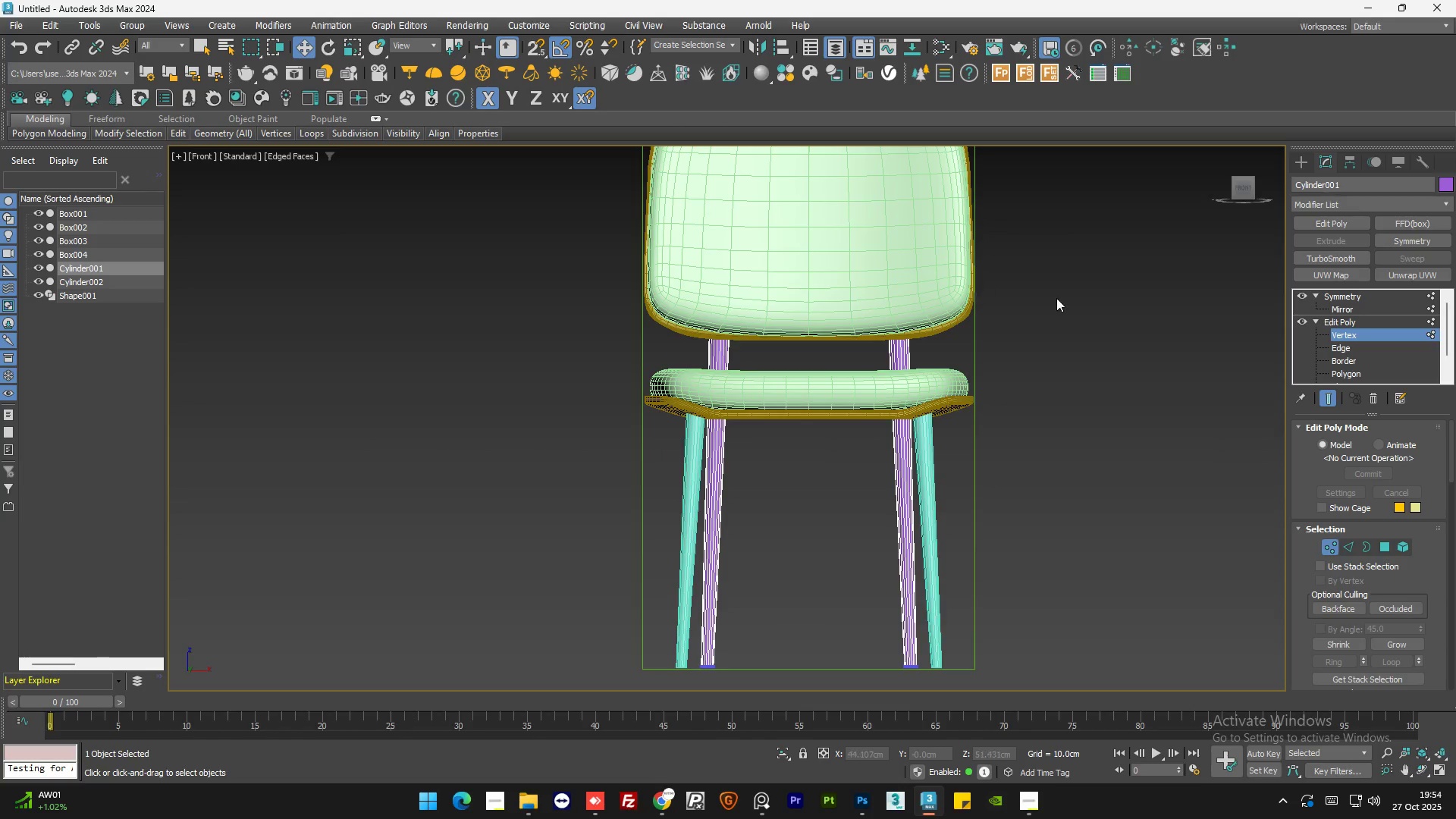 
left_click([1056, 298])
 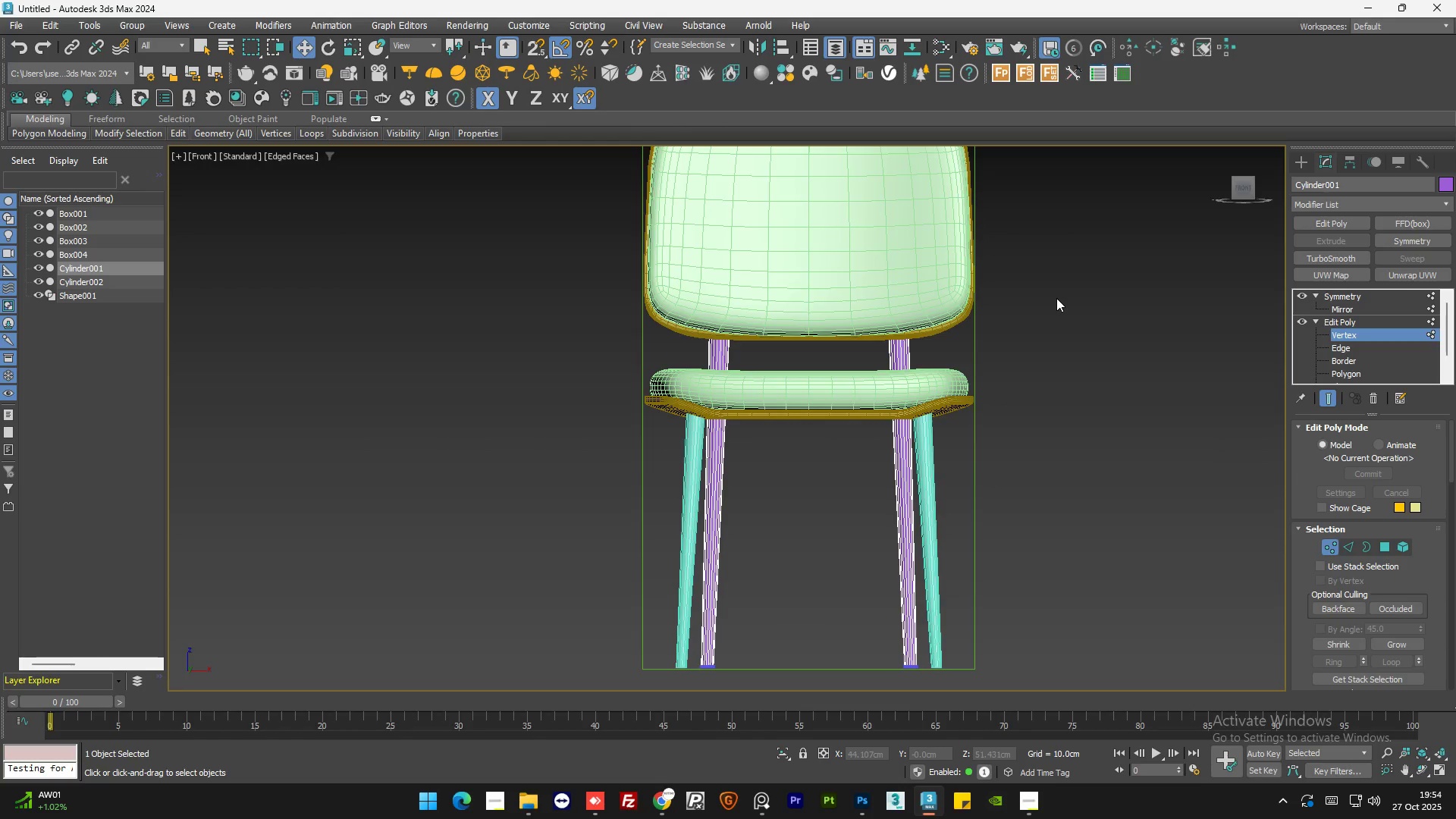 
key(F3)
 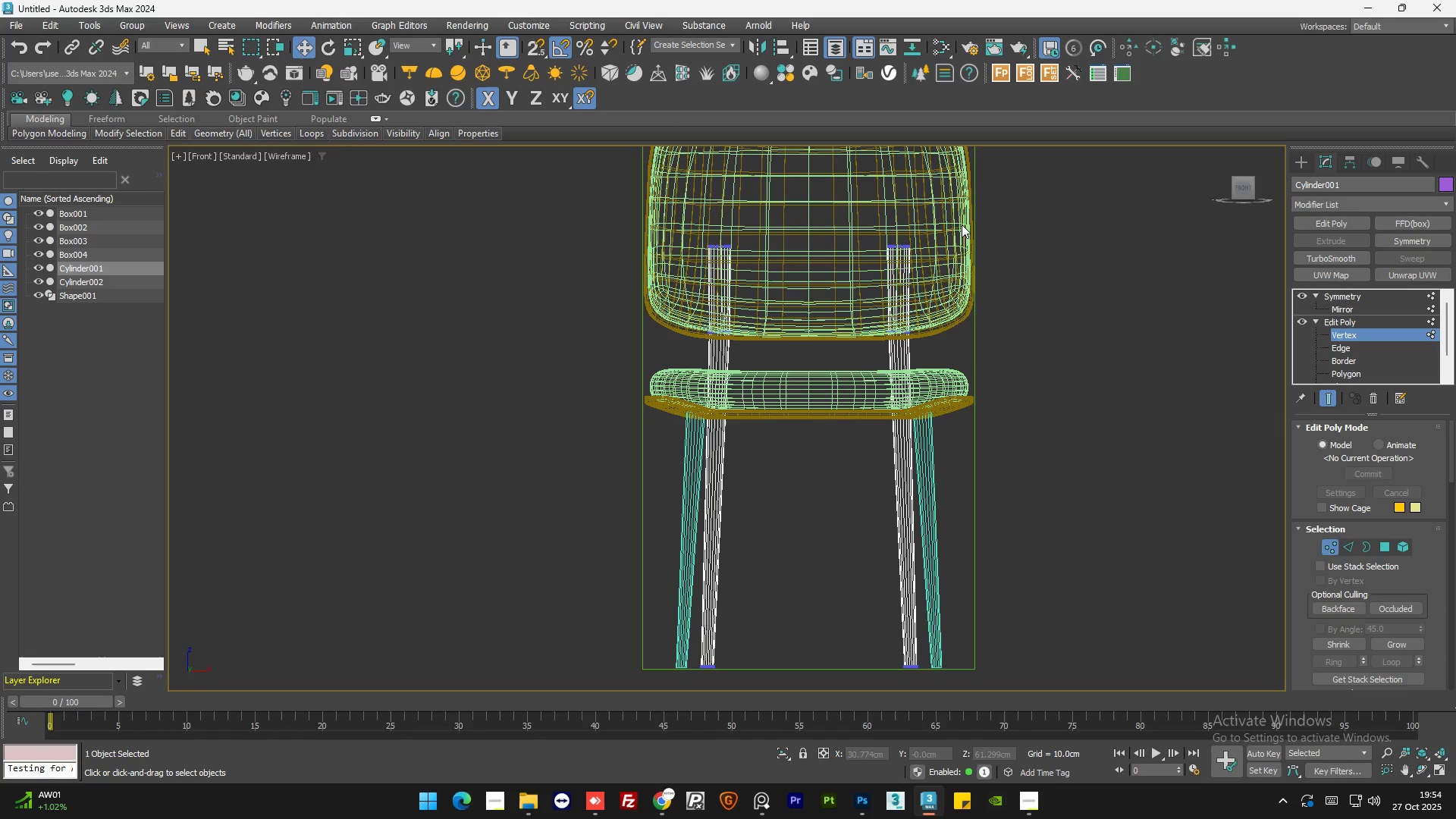 
left_click_drag(start_coordinate=[970, 204], to_coordinate=[863, 270])
 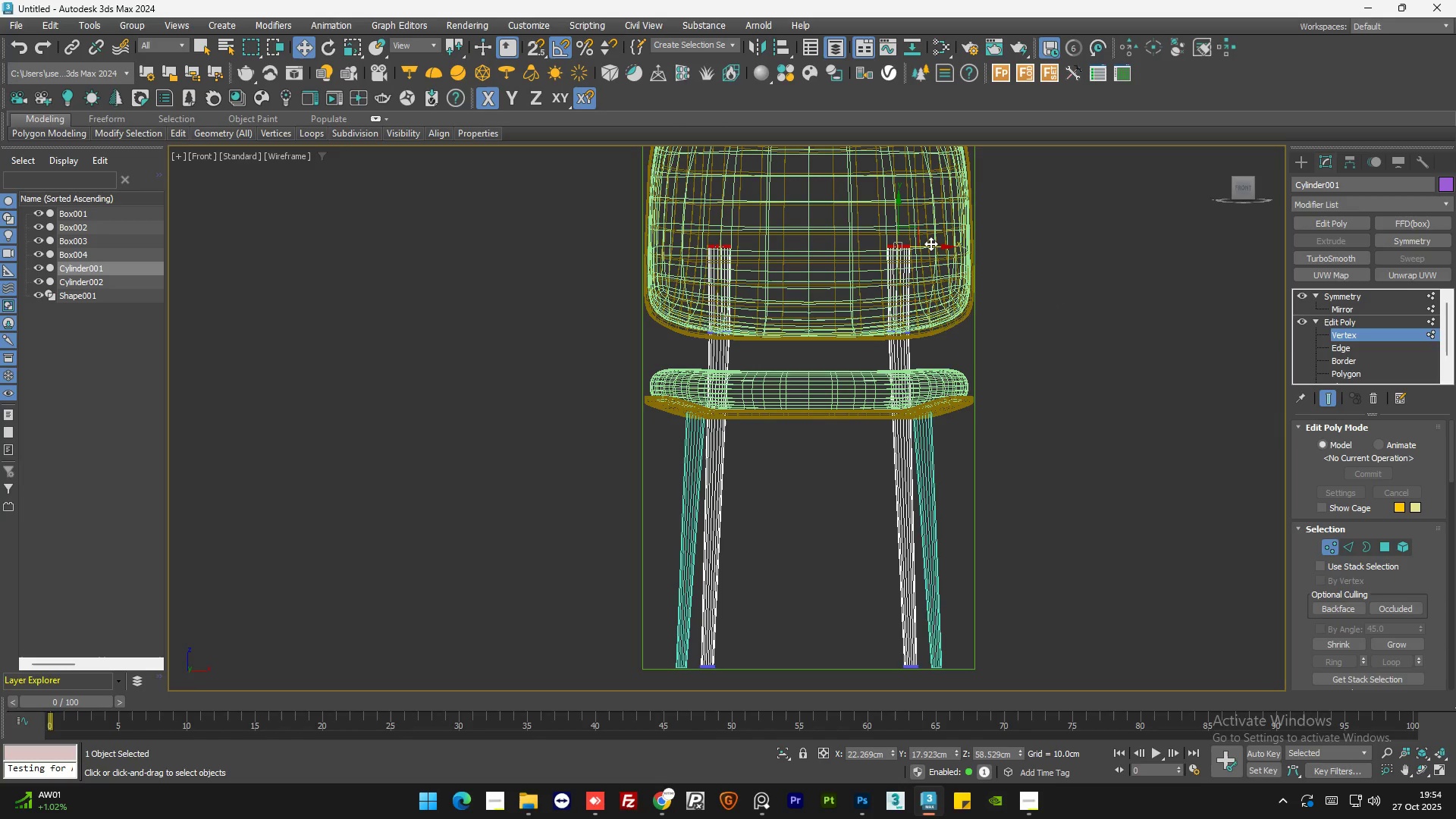 
left_click_drag(start_coordinate=[931, 246], to_coordinate=[943, 247])
 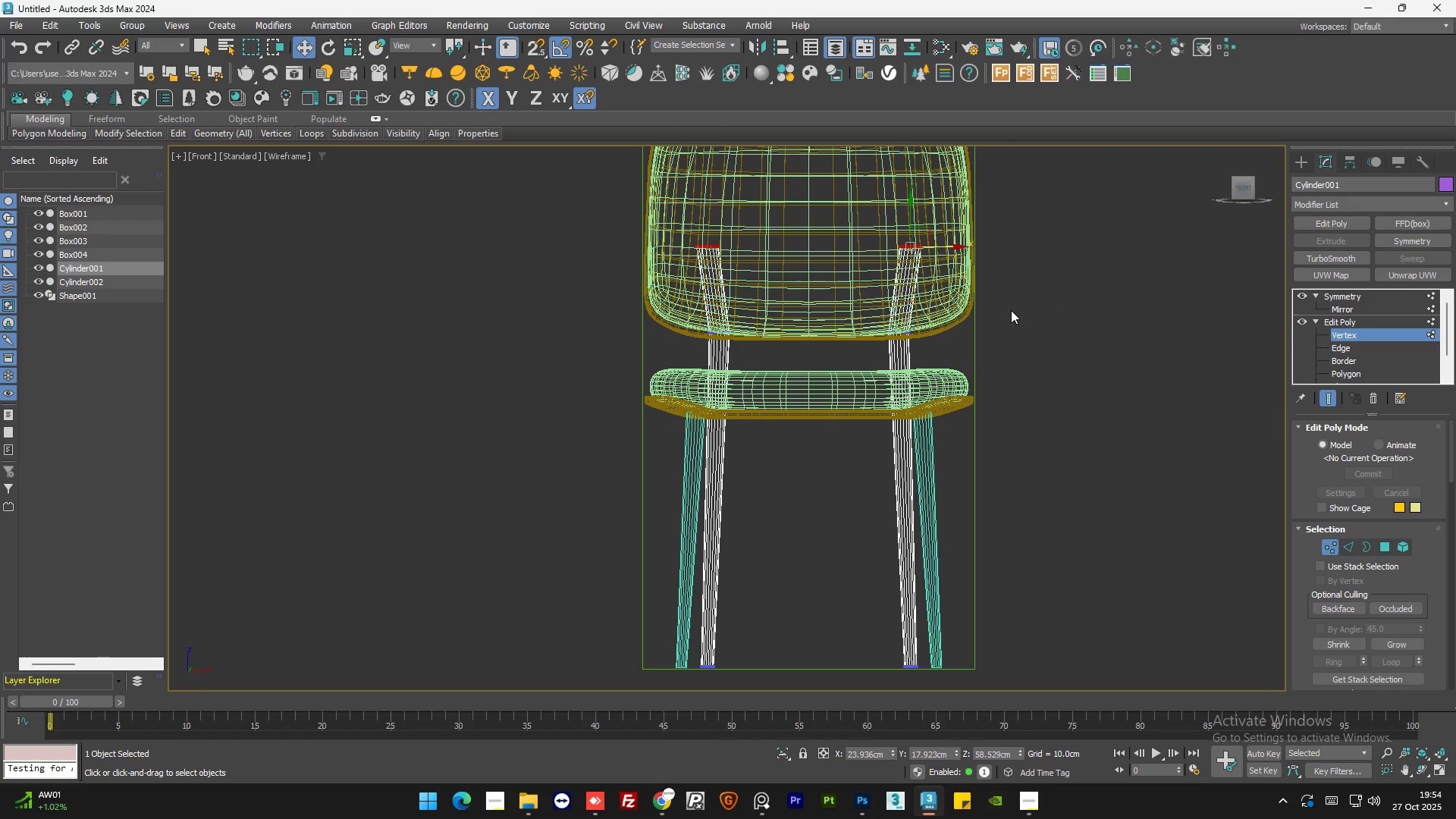 
left_click([1011, 310])
 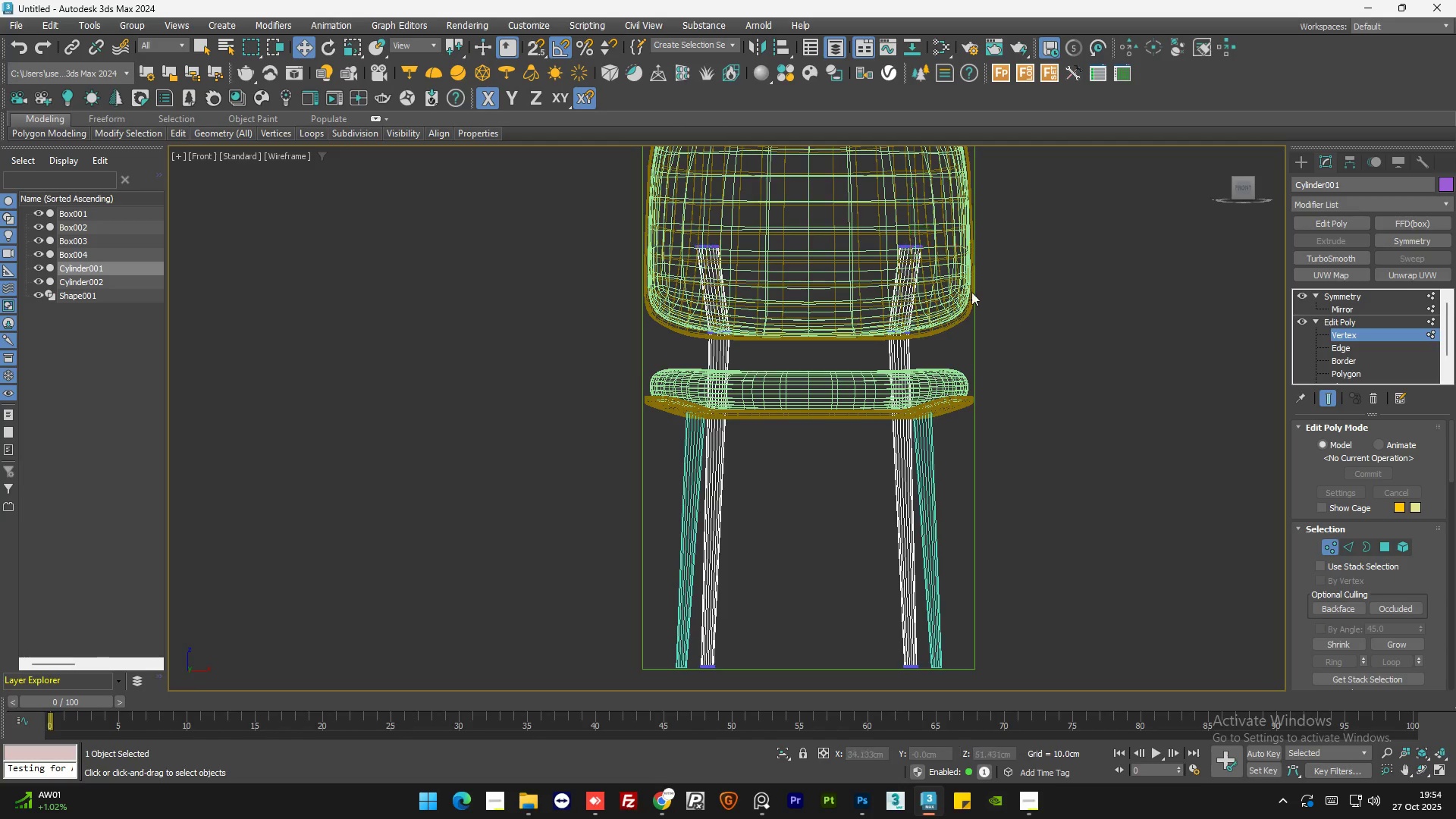 
key(F3)
 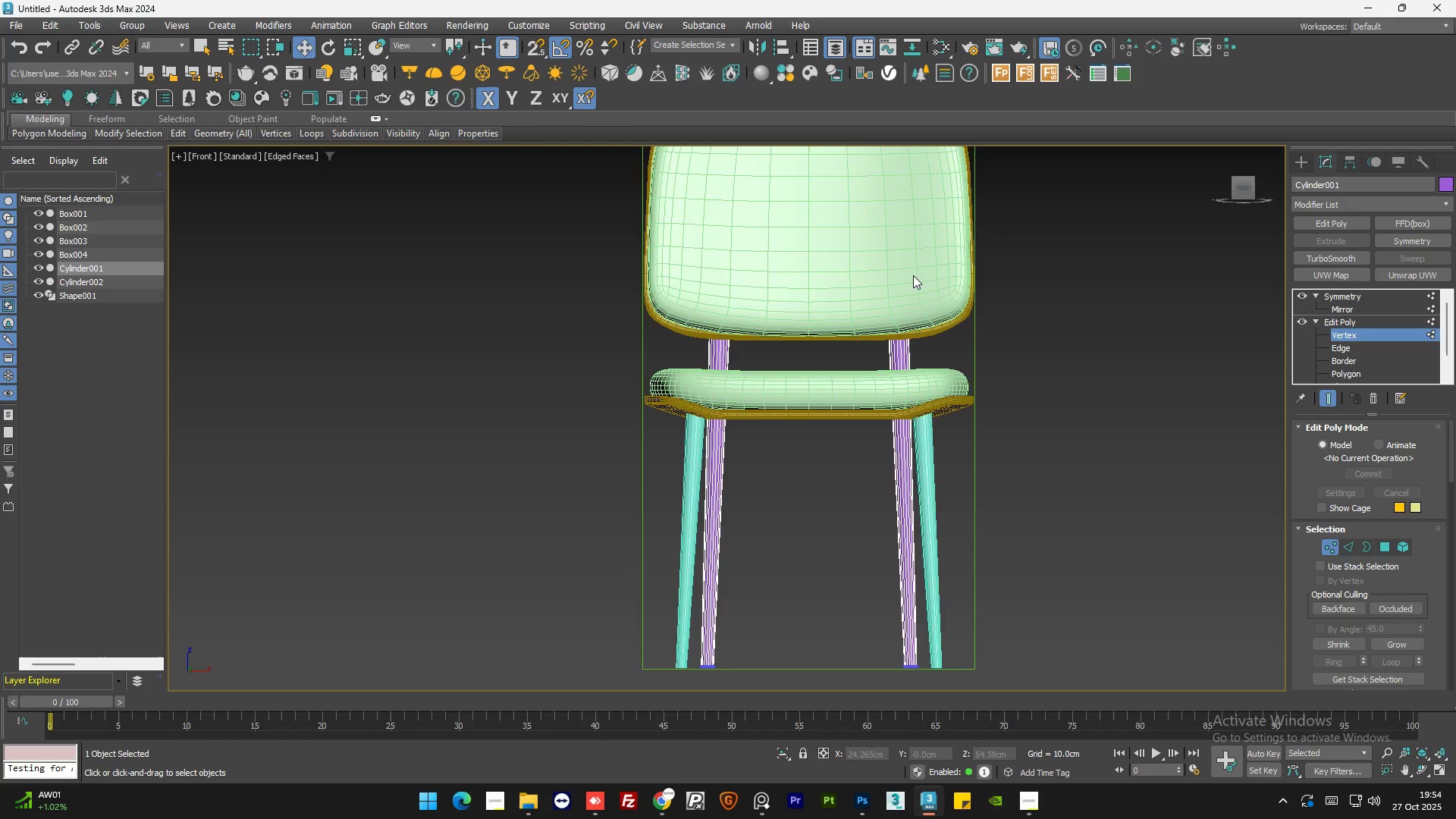 
scroll: coordinate [912, 279], scroll_direction: down, amount: 1.0
 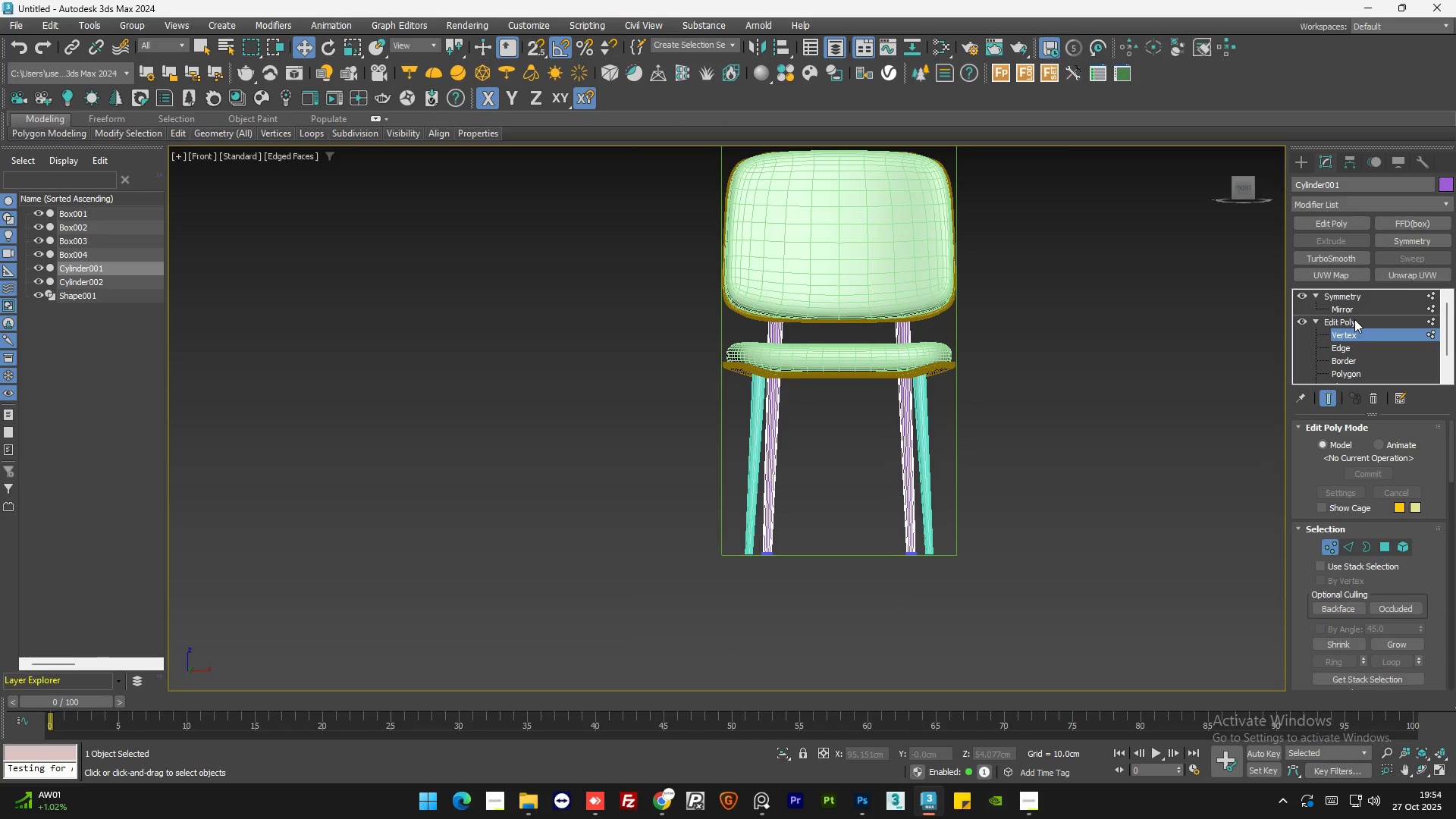 
double_click([1165, 347])
 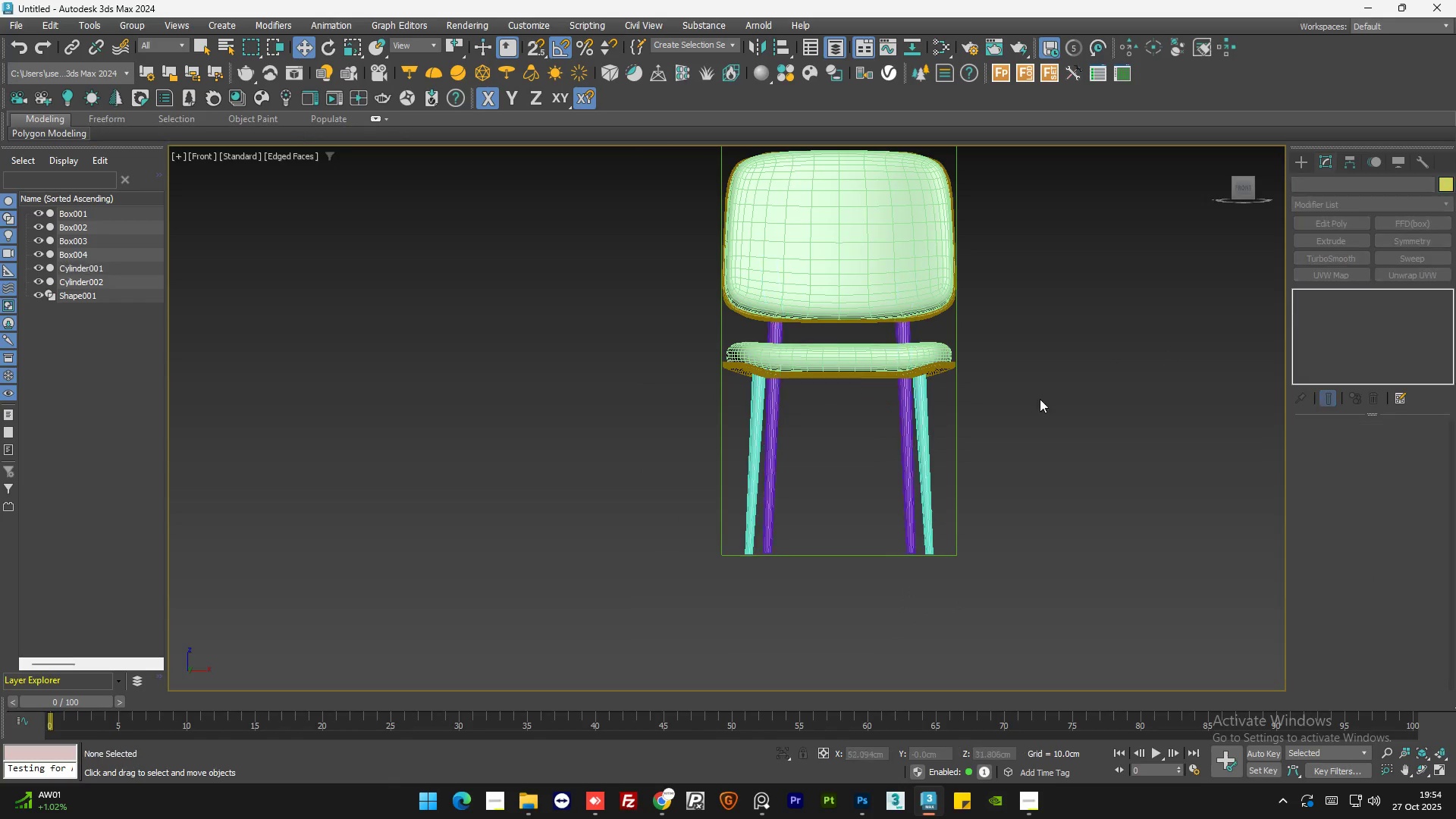 
hold_key(key=AltLeft, duration=0.73)
 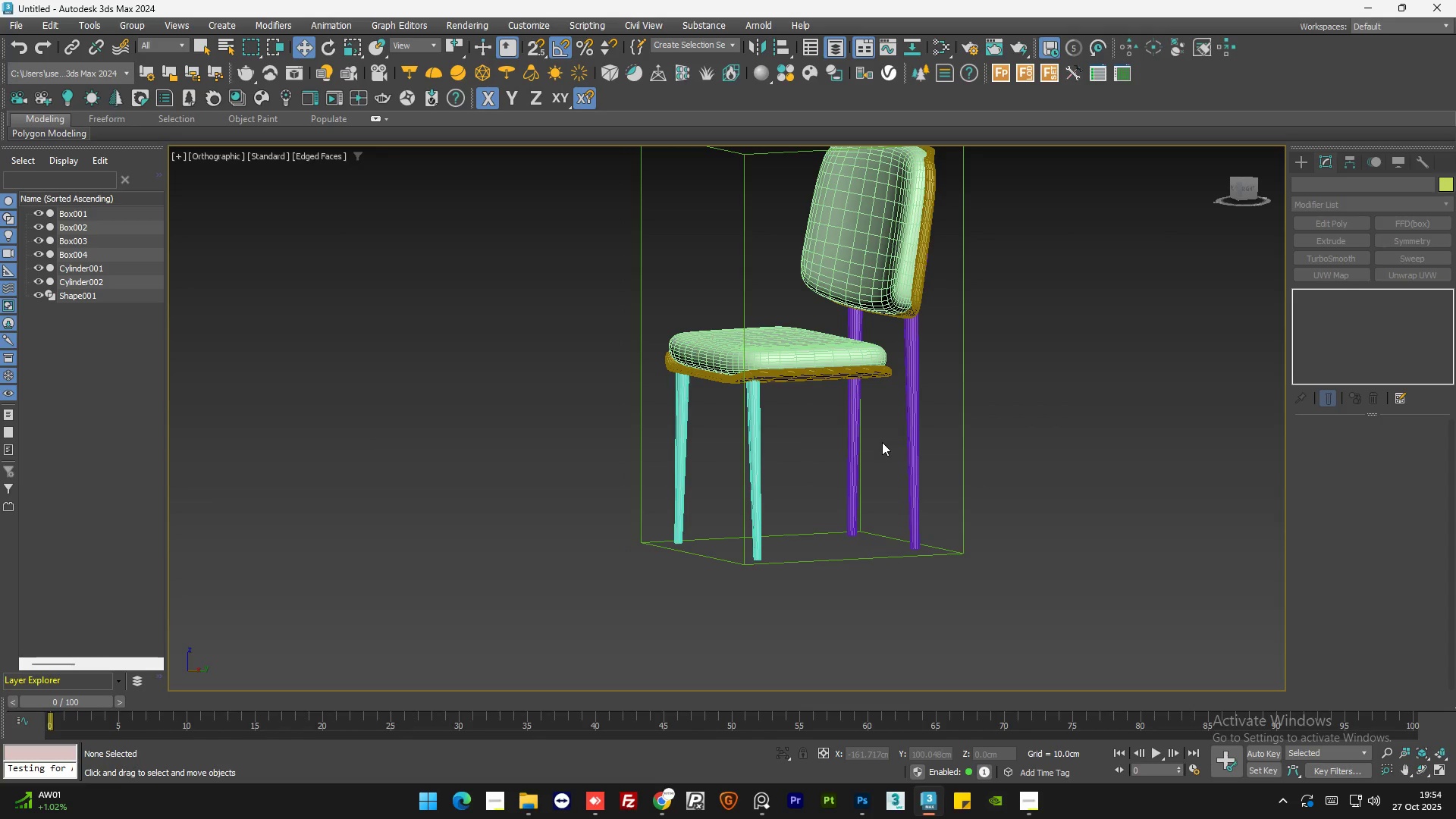 
key(F4)
 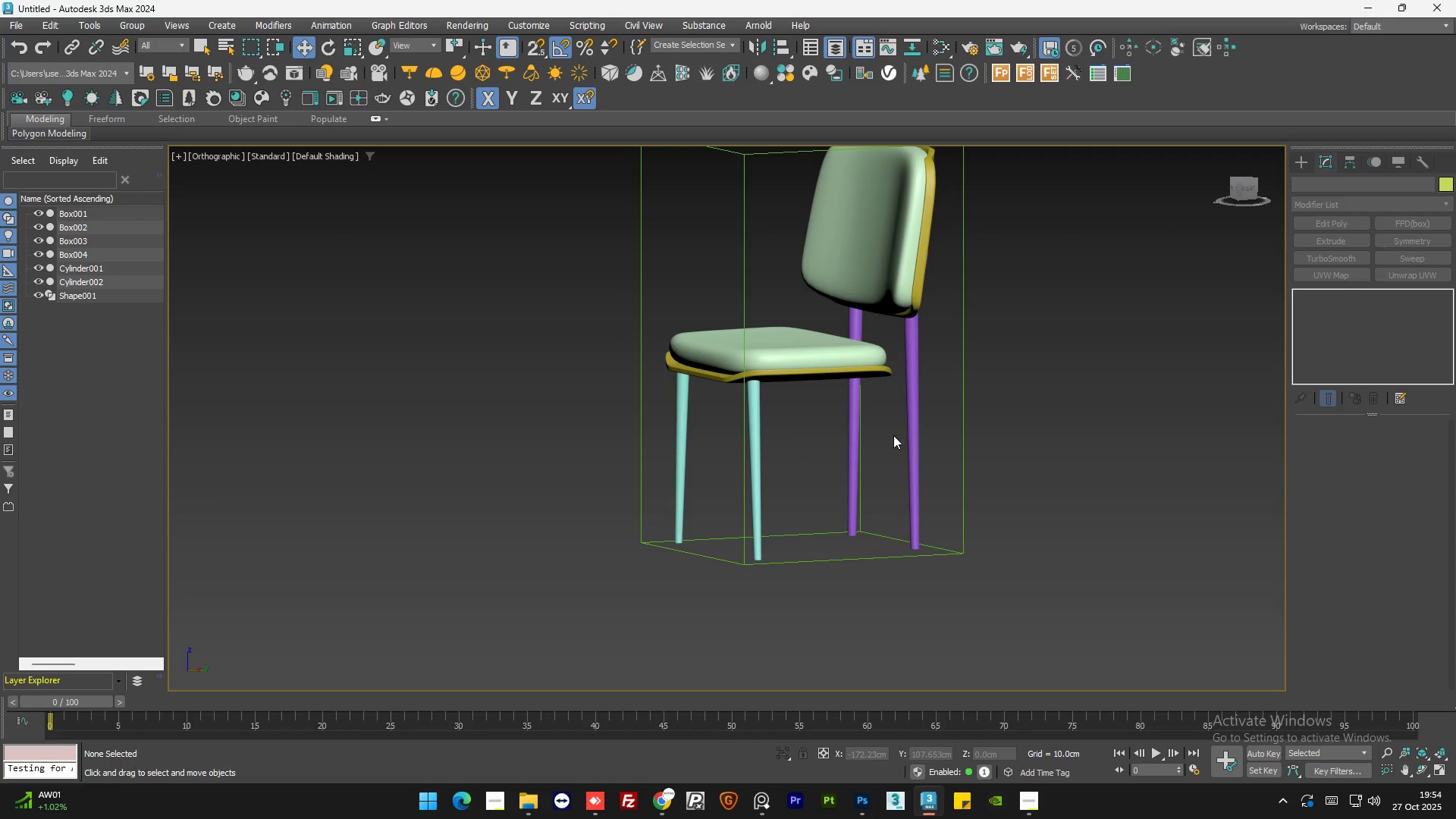 
scroll: coordinate [900, 359], scroll_direction: up, amount: 1.0
 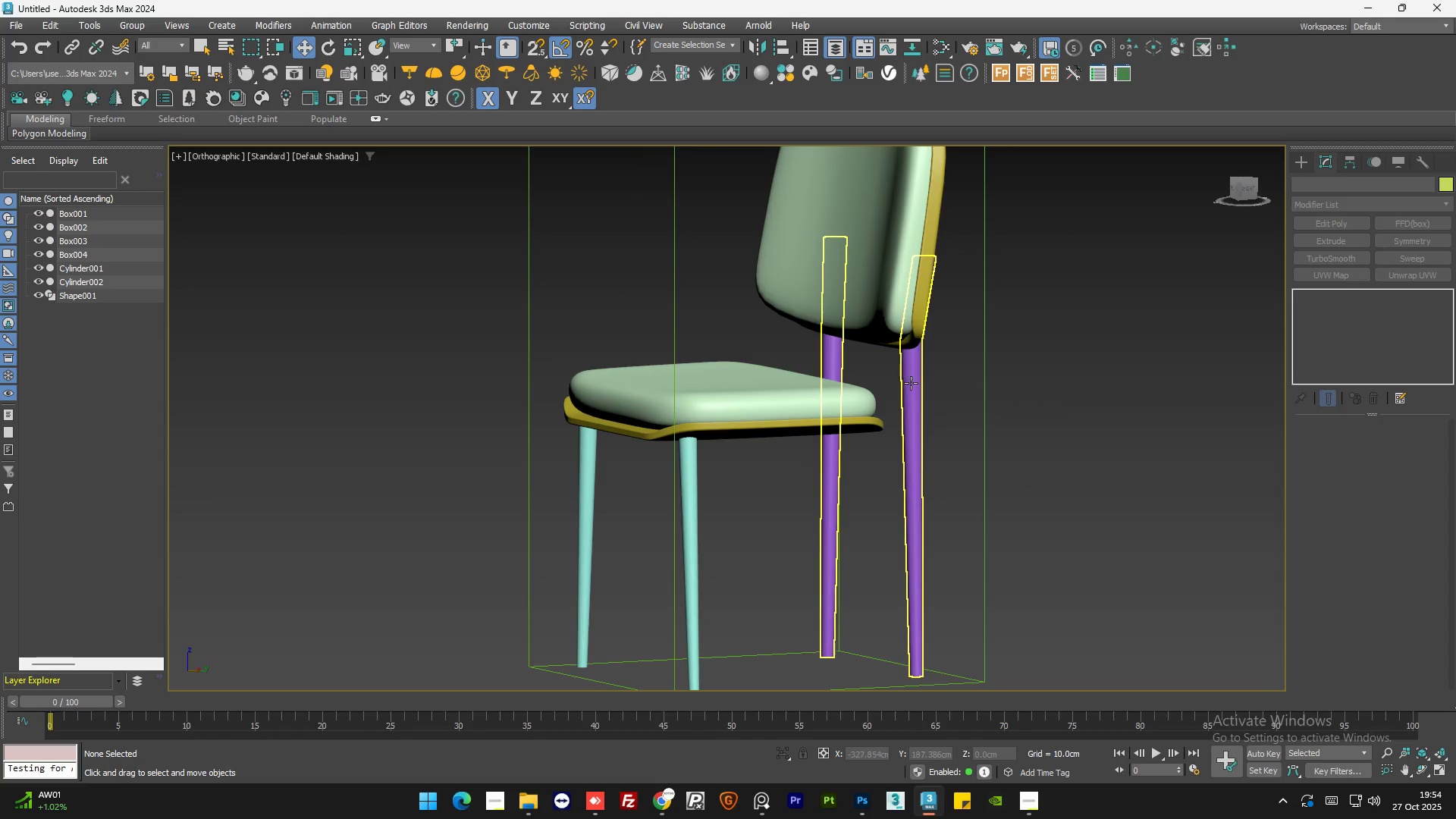 
left_click([911, 383])
 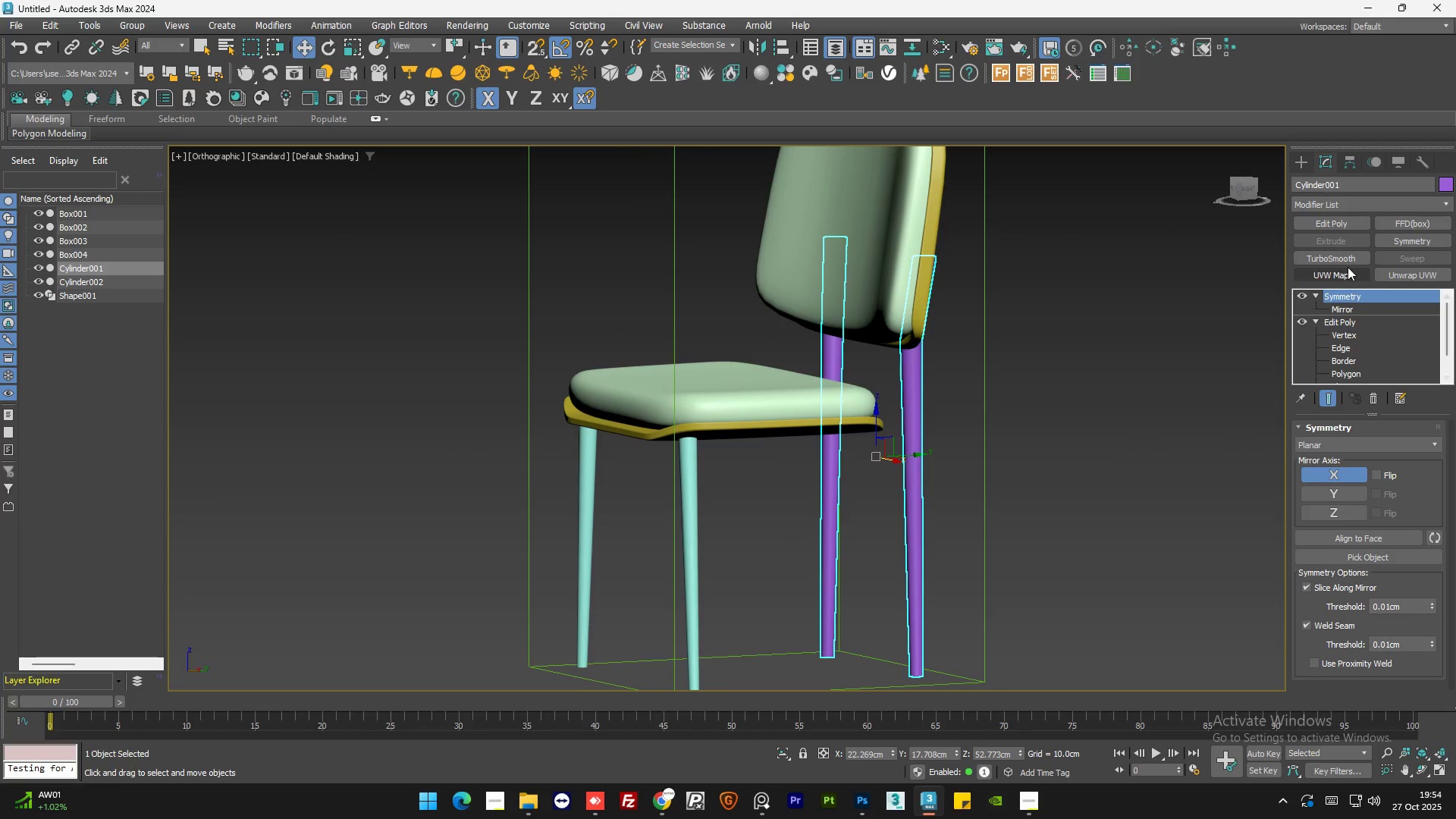 
left_click([1349, 259])
 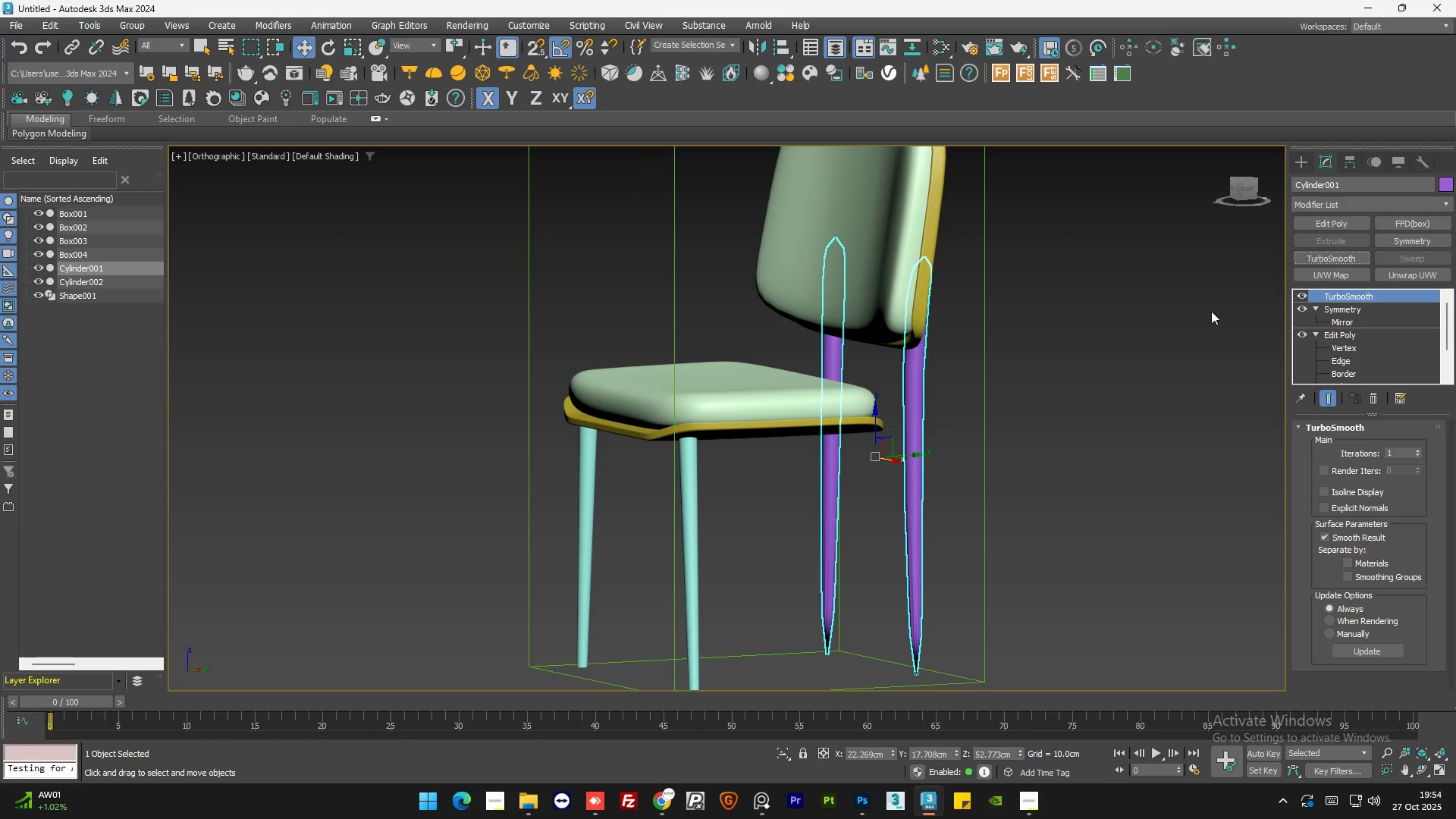 
hold_key(key=ControlLeft, duration=0.72)
 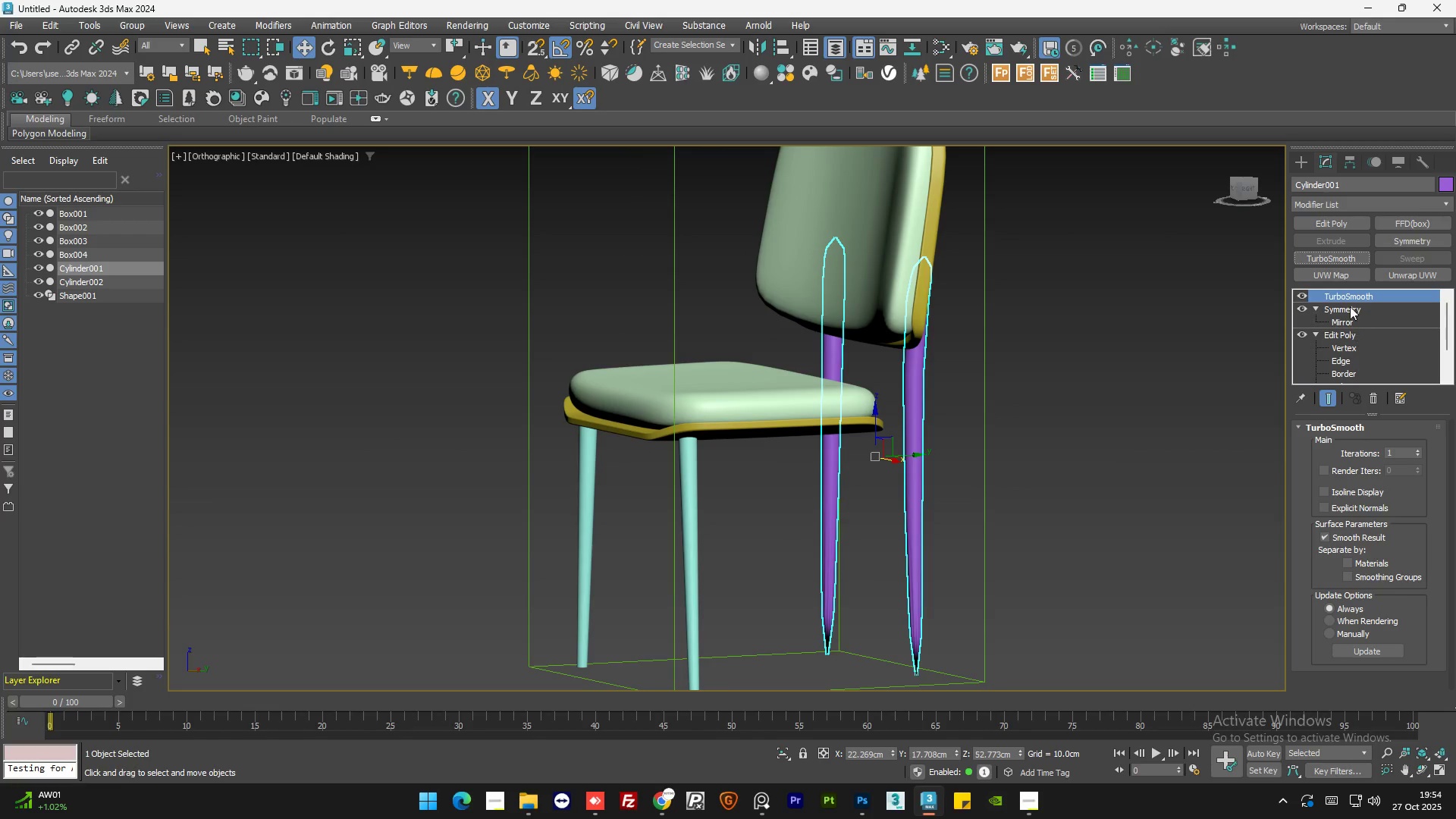 
right_click([1353, 298])
 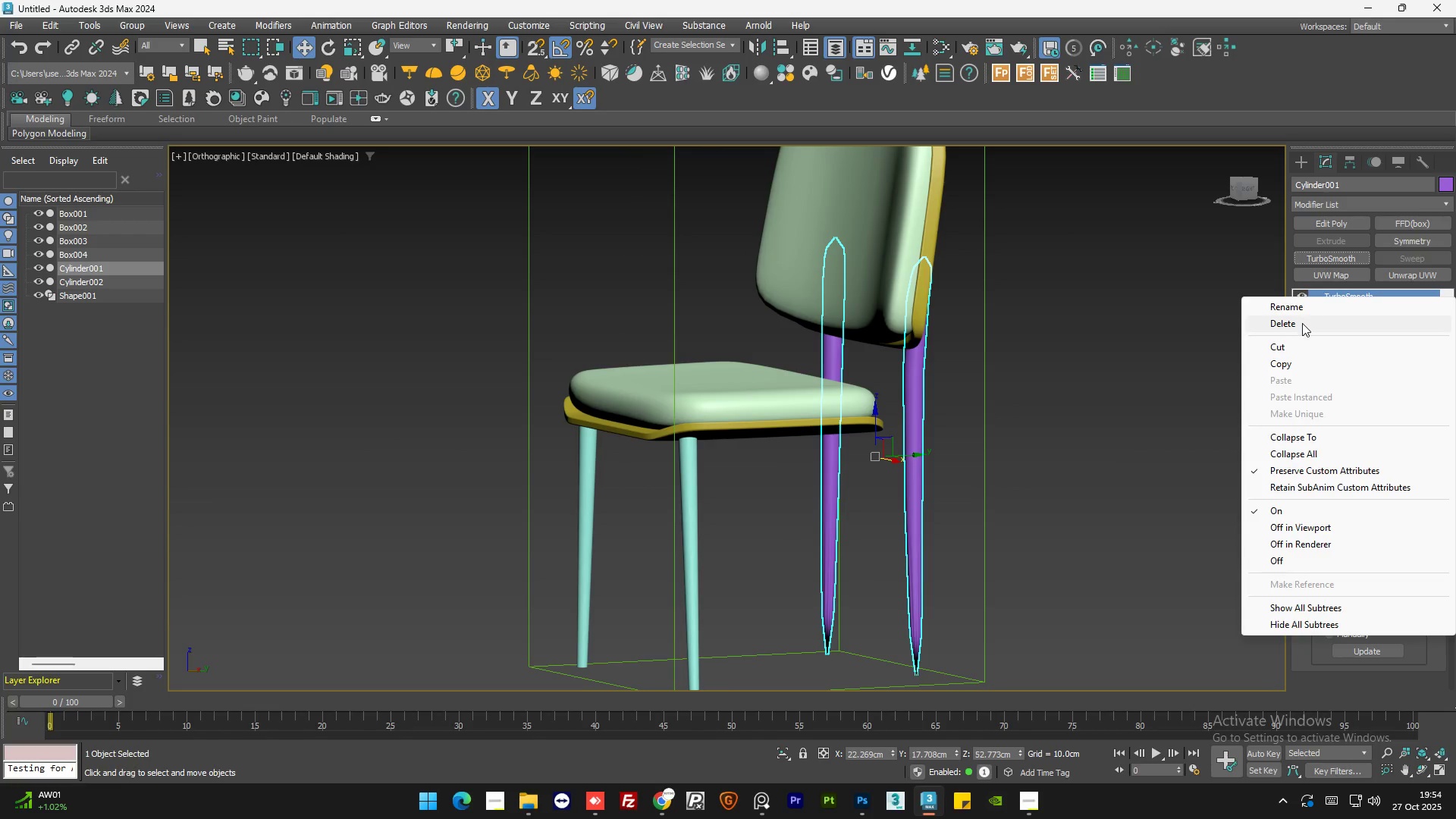 
left_click([1302, 323])
 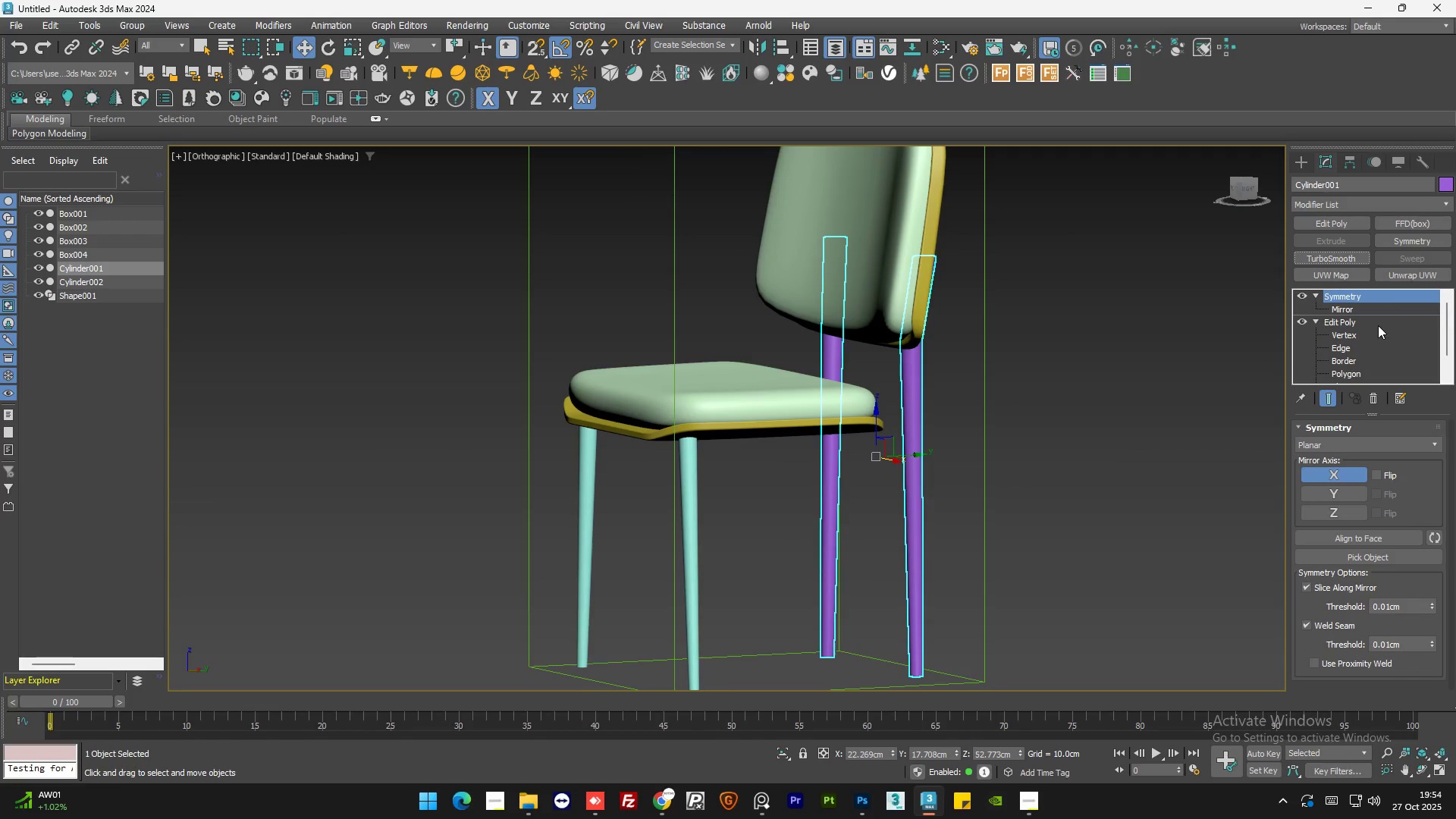 
left_click([1379, 324])
 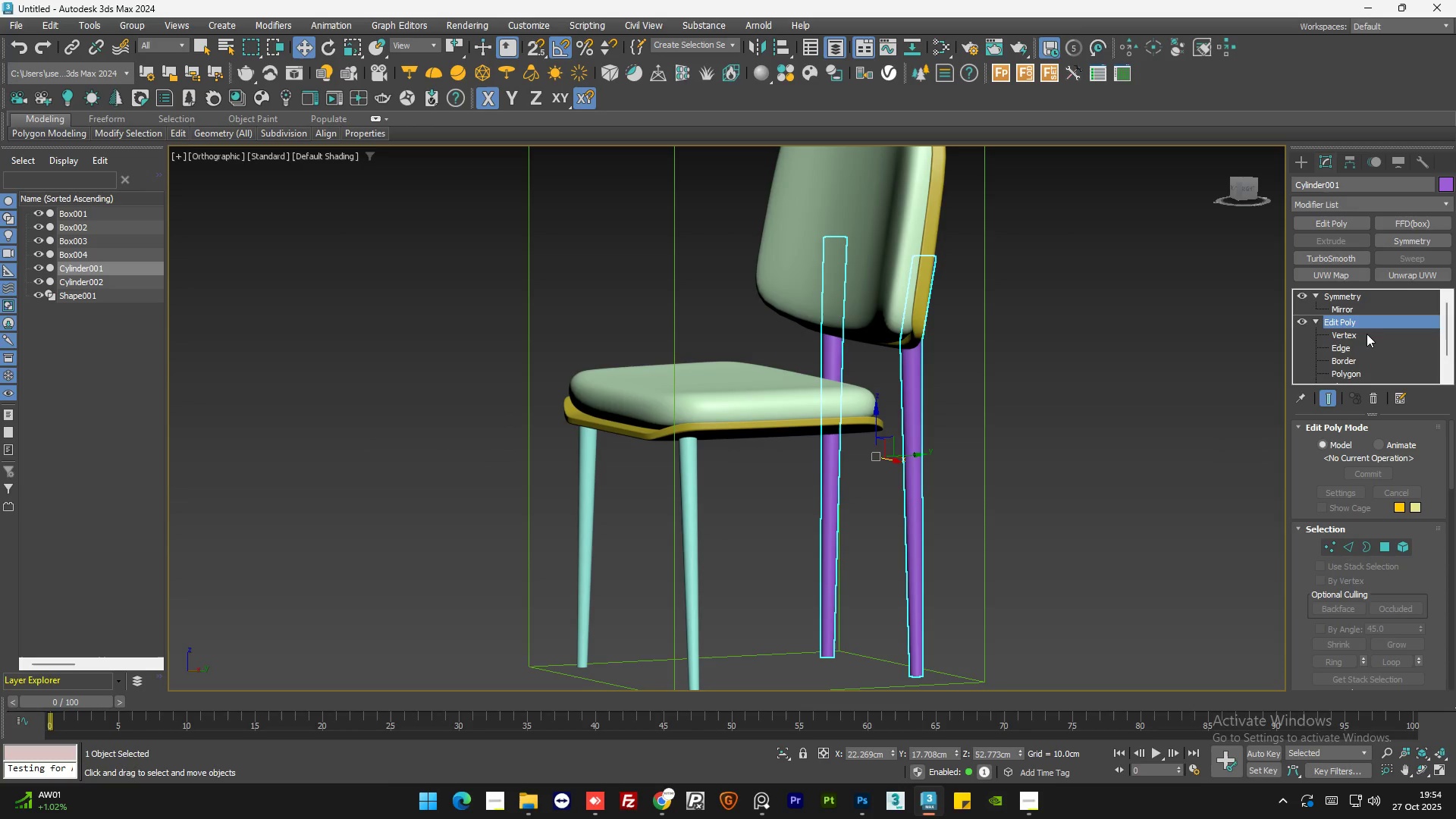 
left_click([1356, 347])
 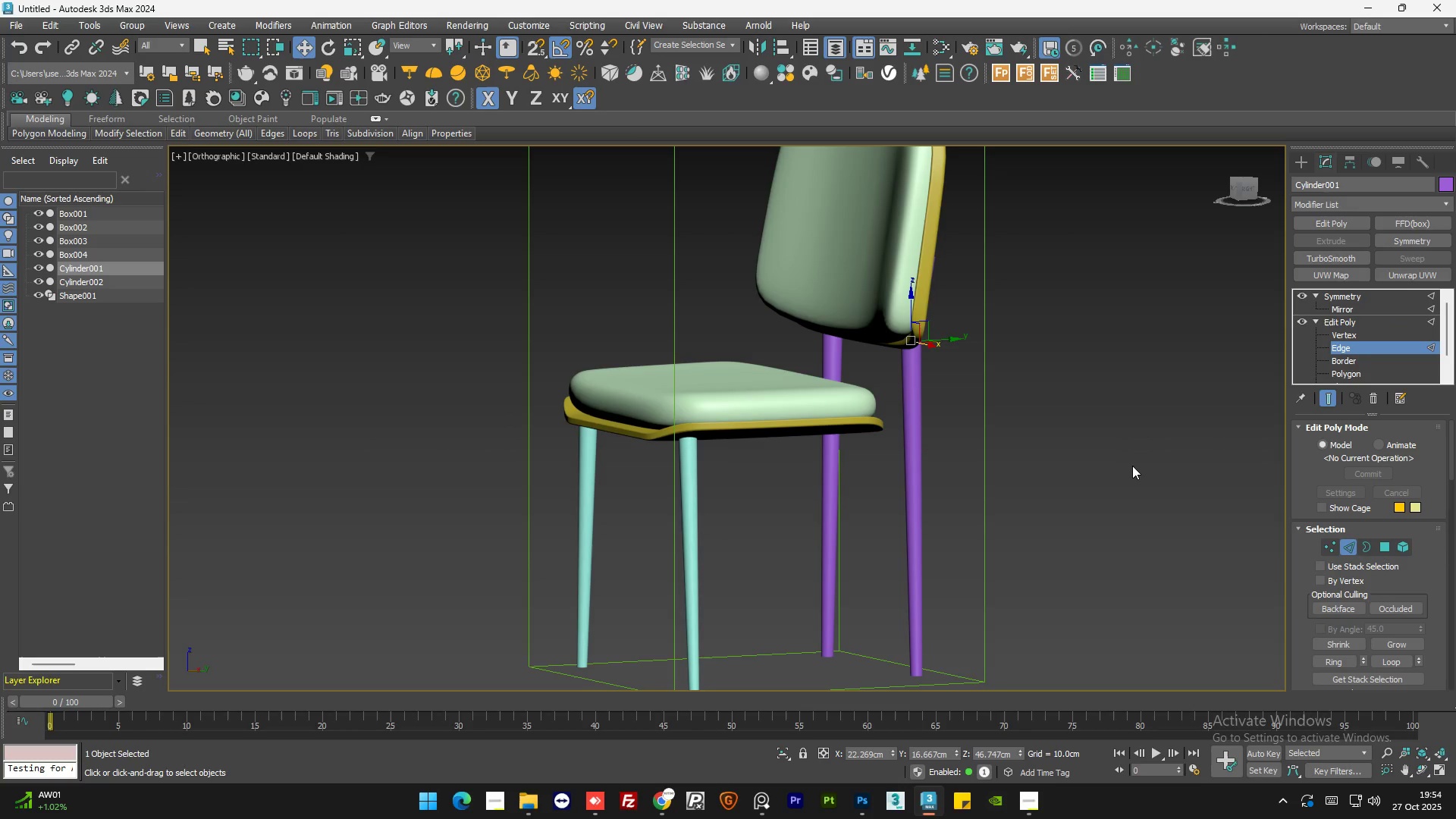 
hold_key(key=AltLeft, duration=0.78)
 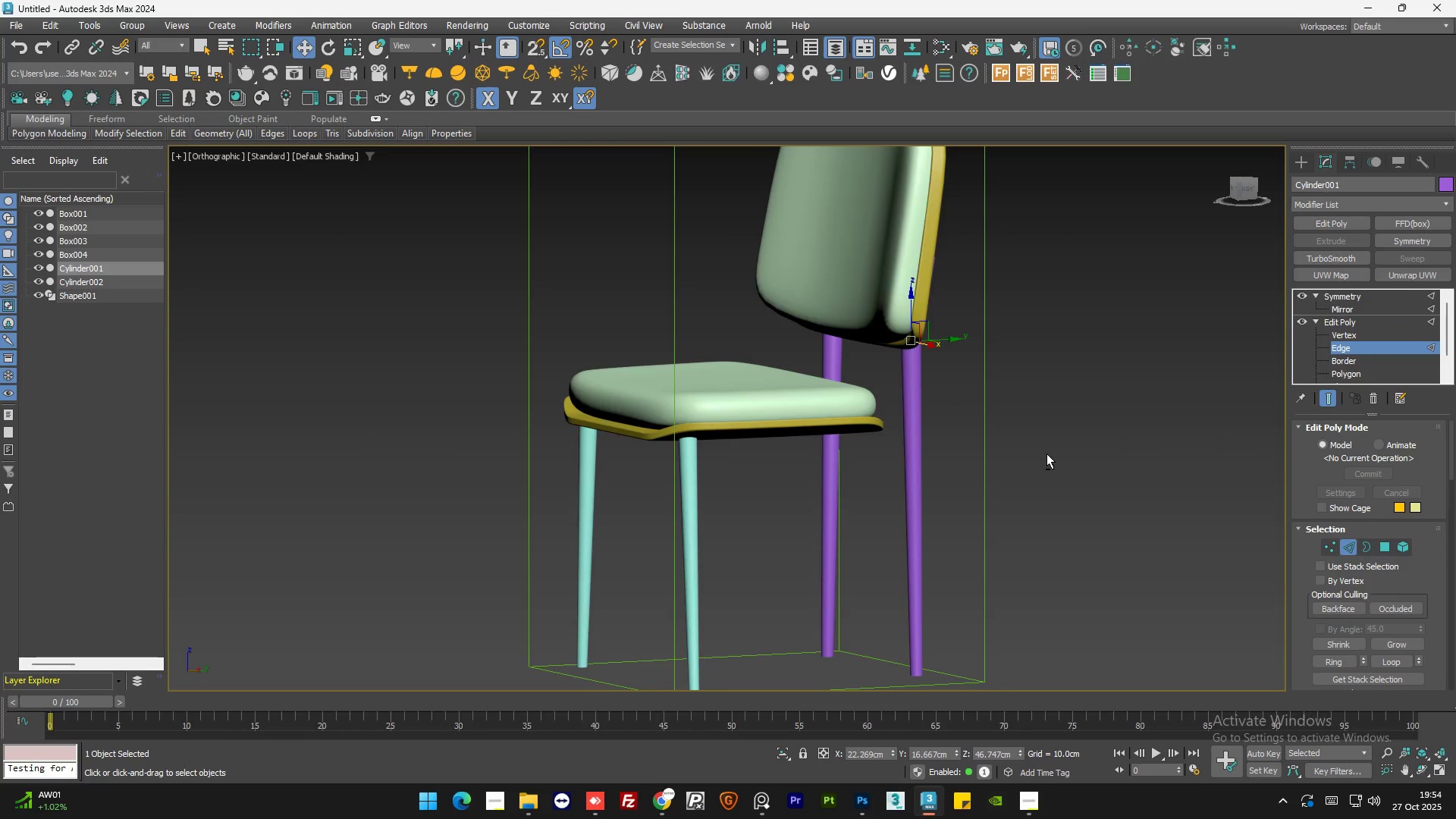 
key(F4)
 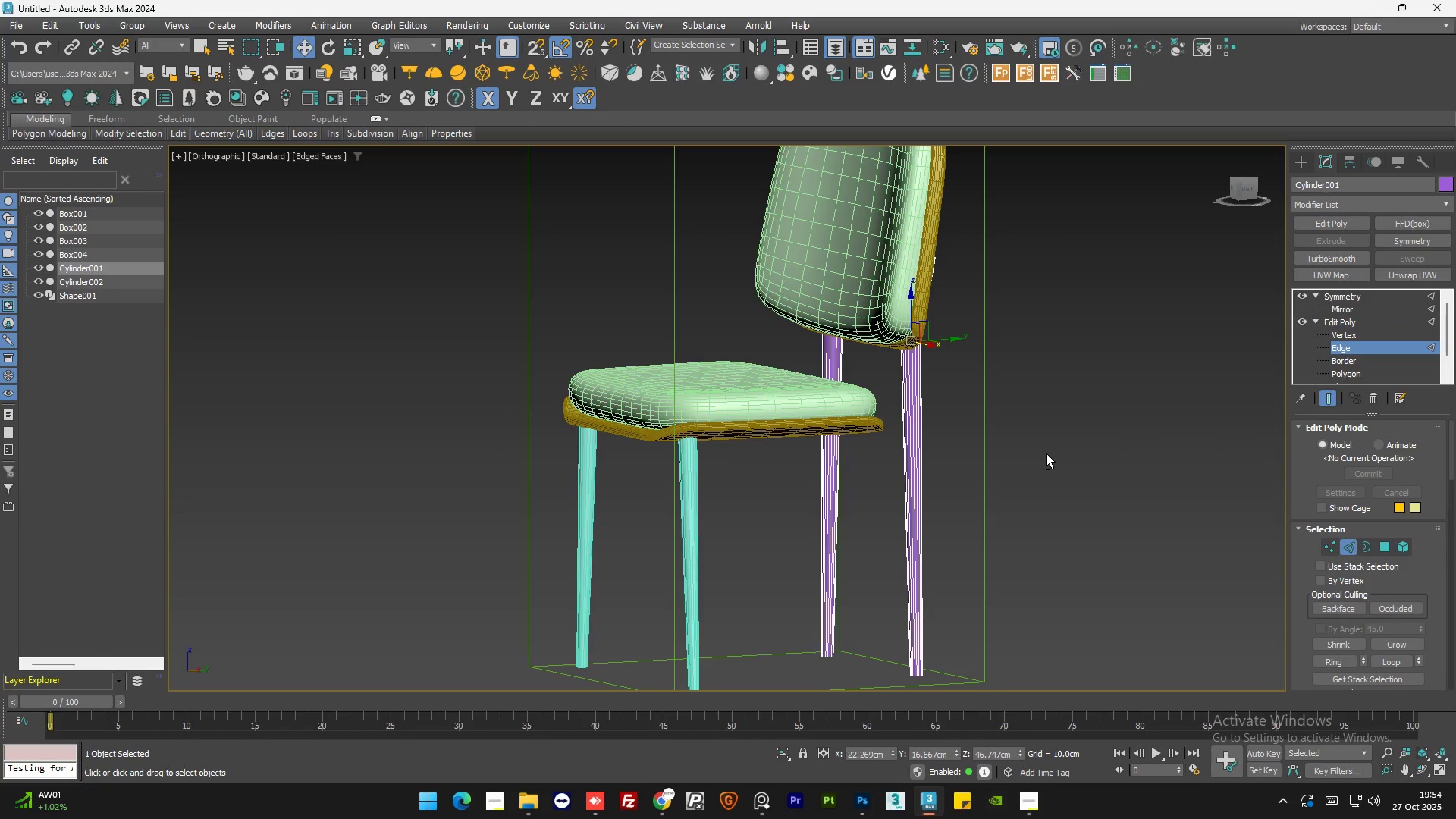 
key(Alt+1)
 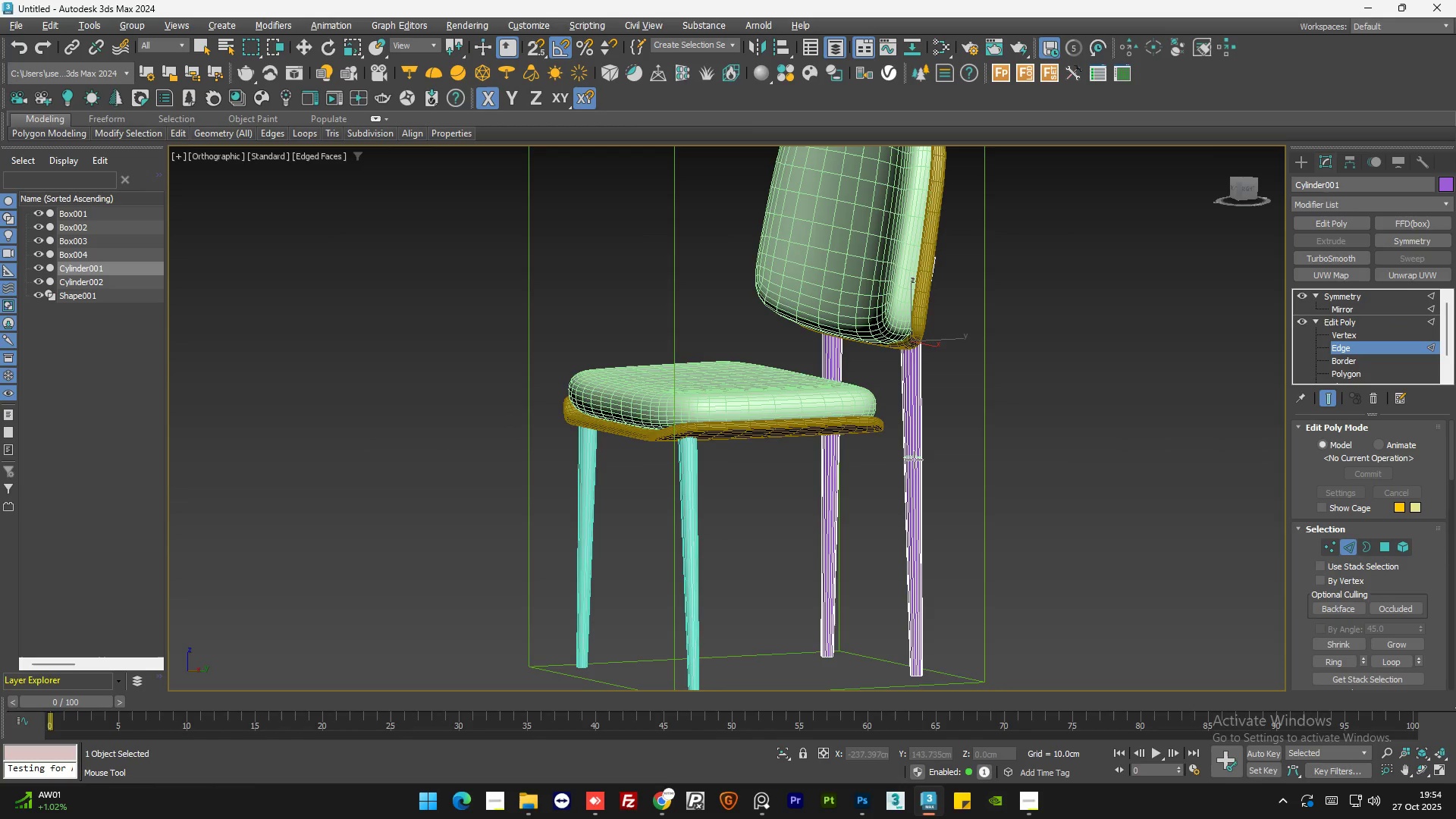 
scroll: coordinate [921, 585], scroll_direction: up, amount: 5.0
 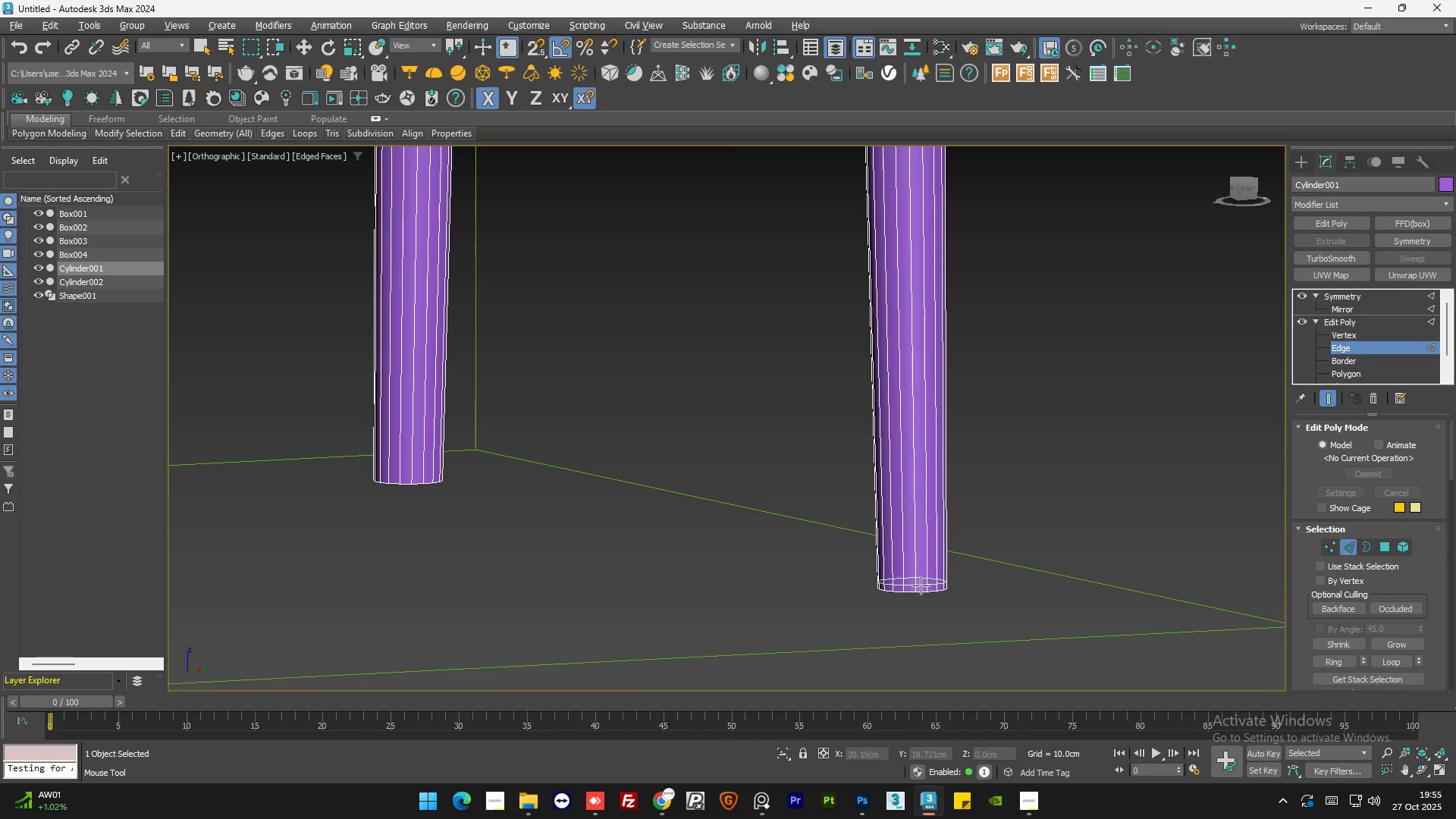 
left_click([921, 585])
 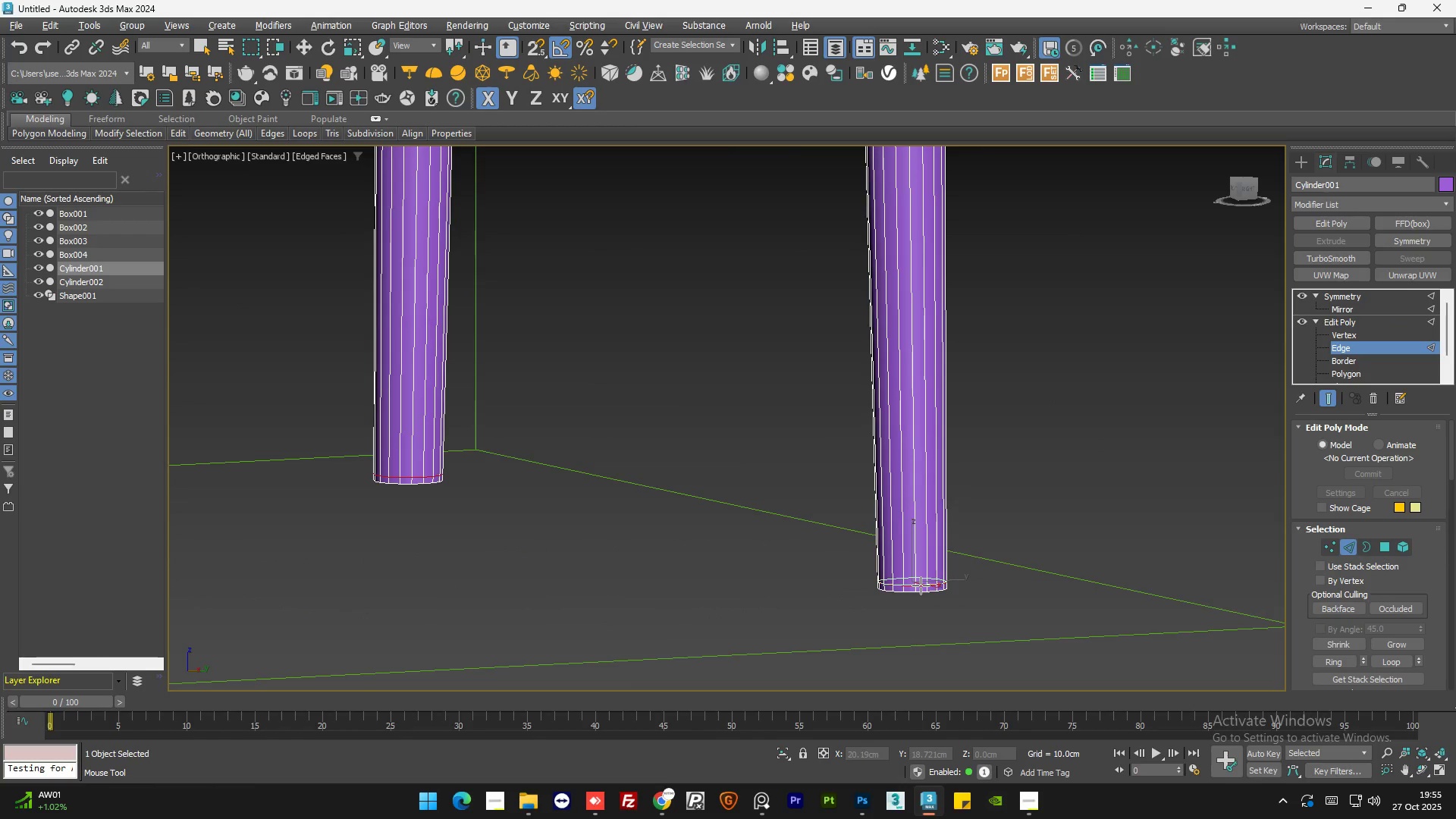 
scroll: coordinate [921, 585], scroll_direction: down, amount: 1.0
 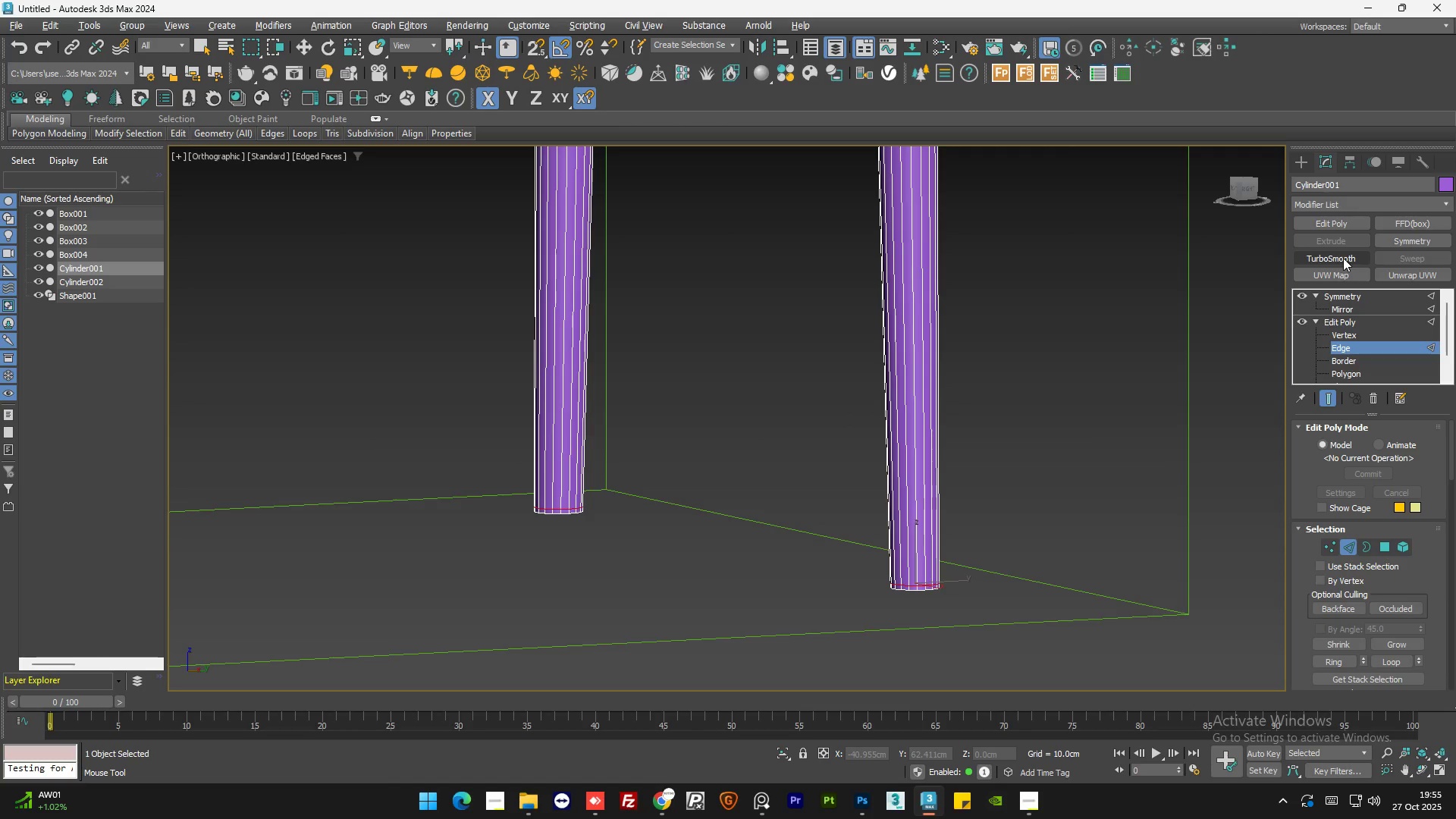 
left_click([1343, 258])
 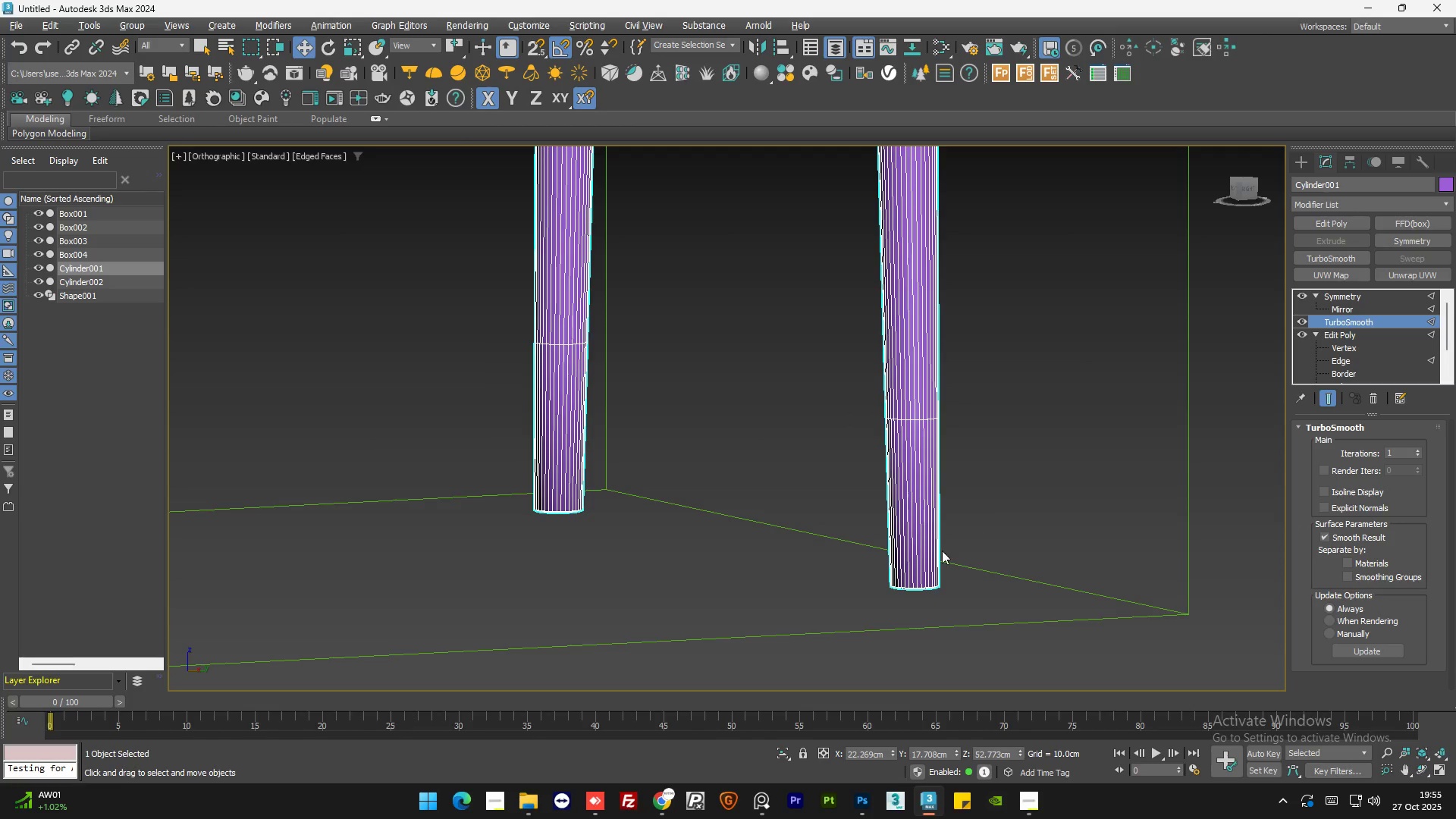 
scroll: coordinate [906, 604], scroll_direction: up, amount: 1.0
 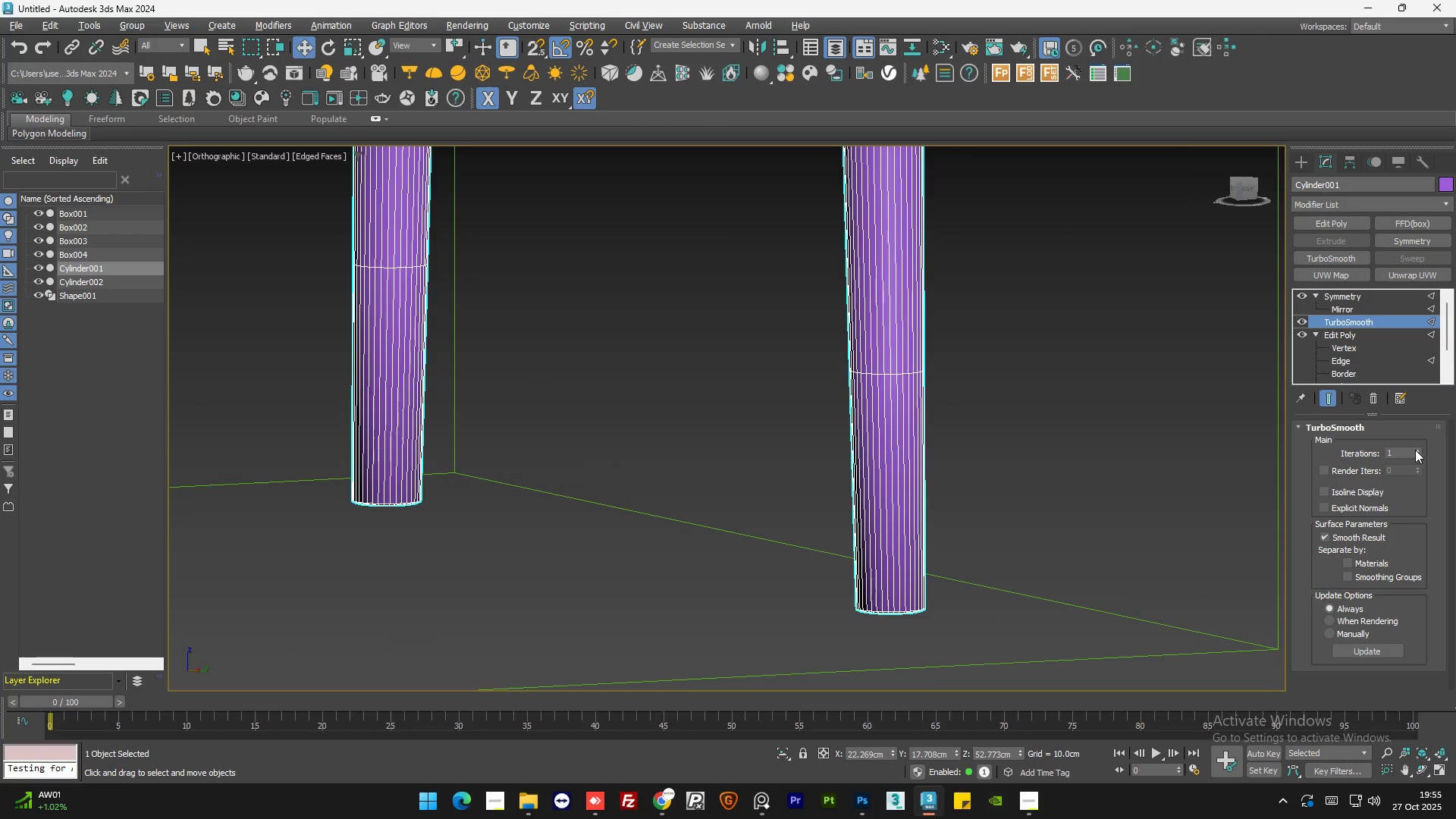 
left_click([1418, 450])
 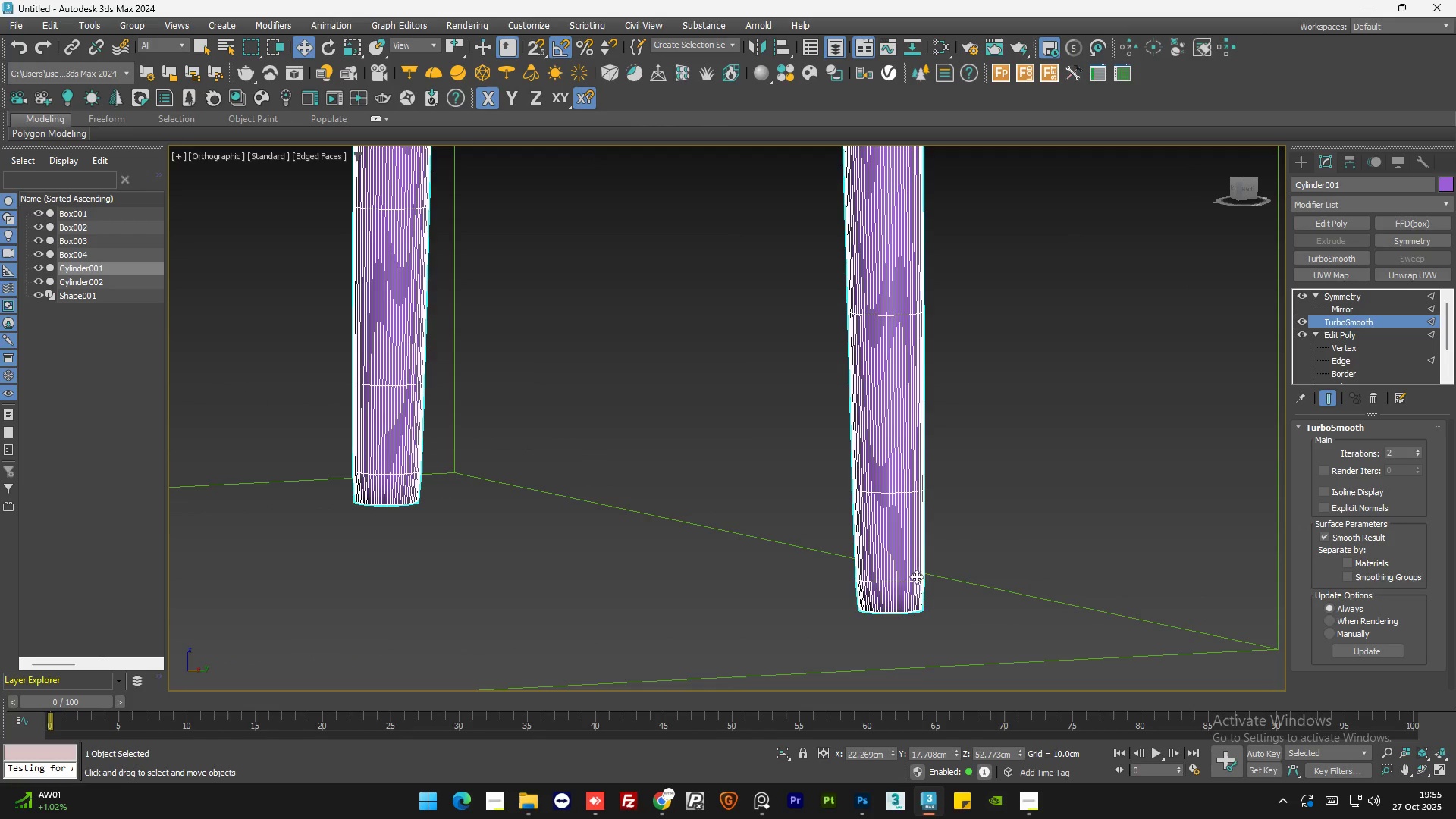 
scroll: coordinate [860, 607], scroll_direction: down, amount: 3.0
 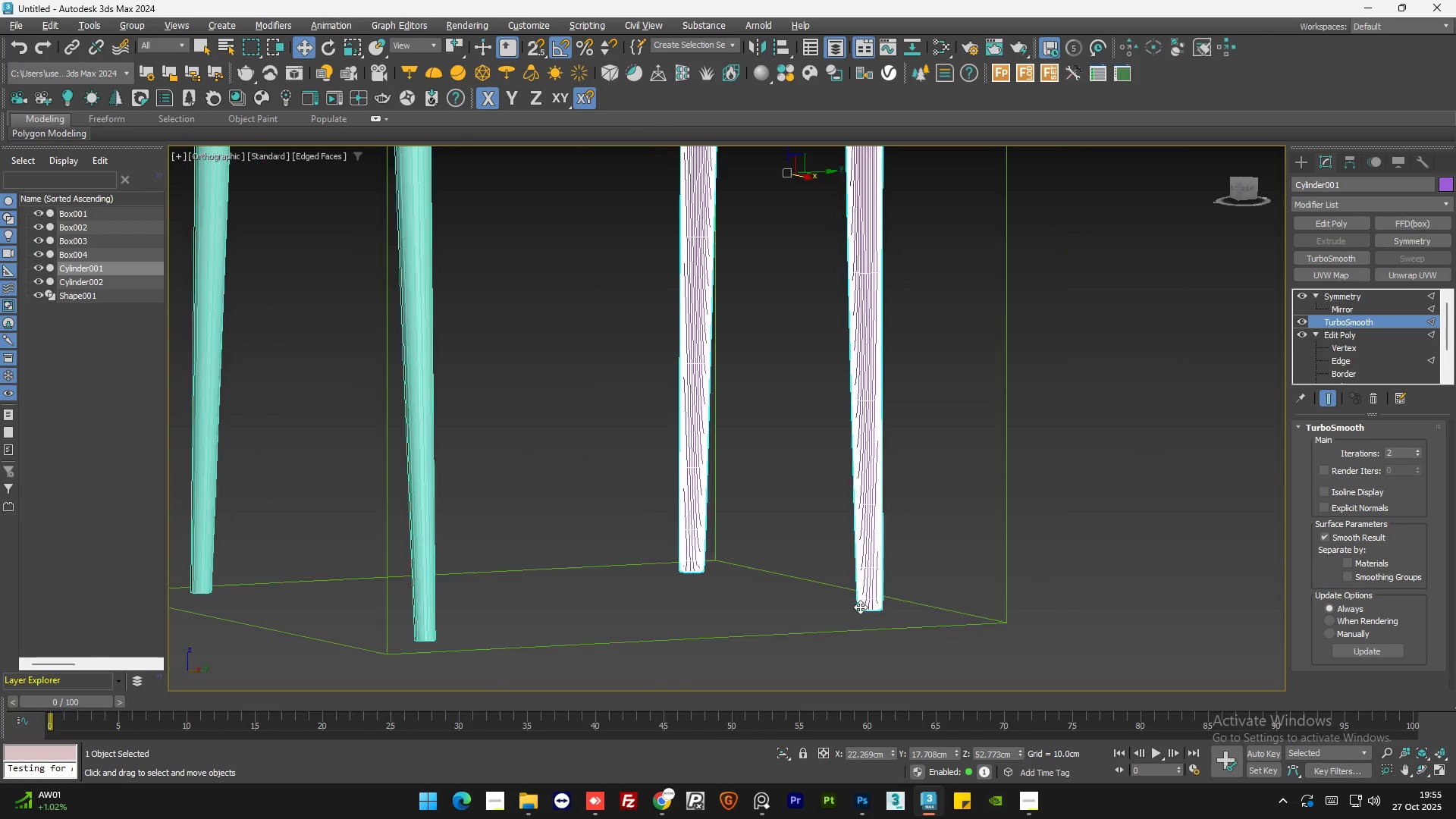 
key(F4)
 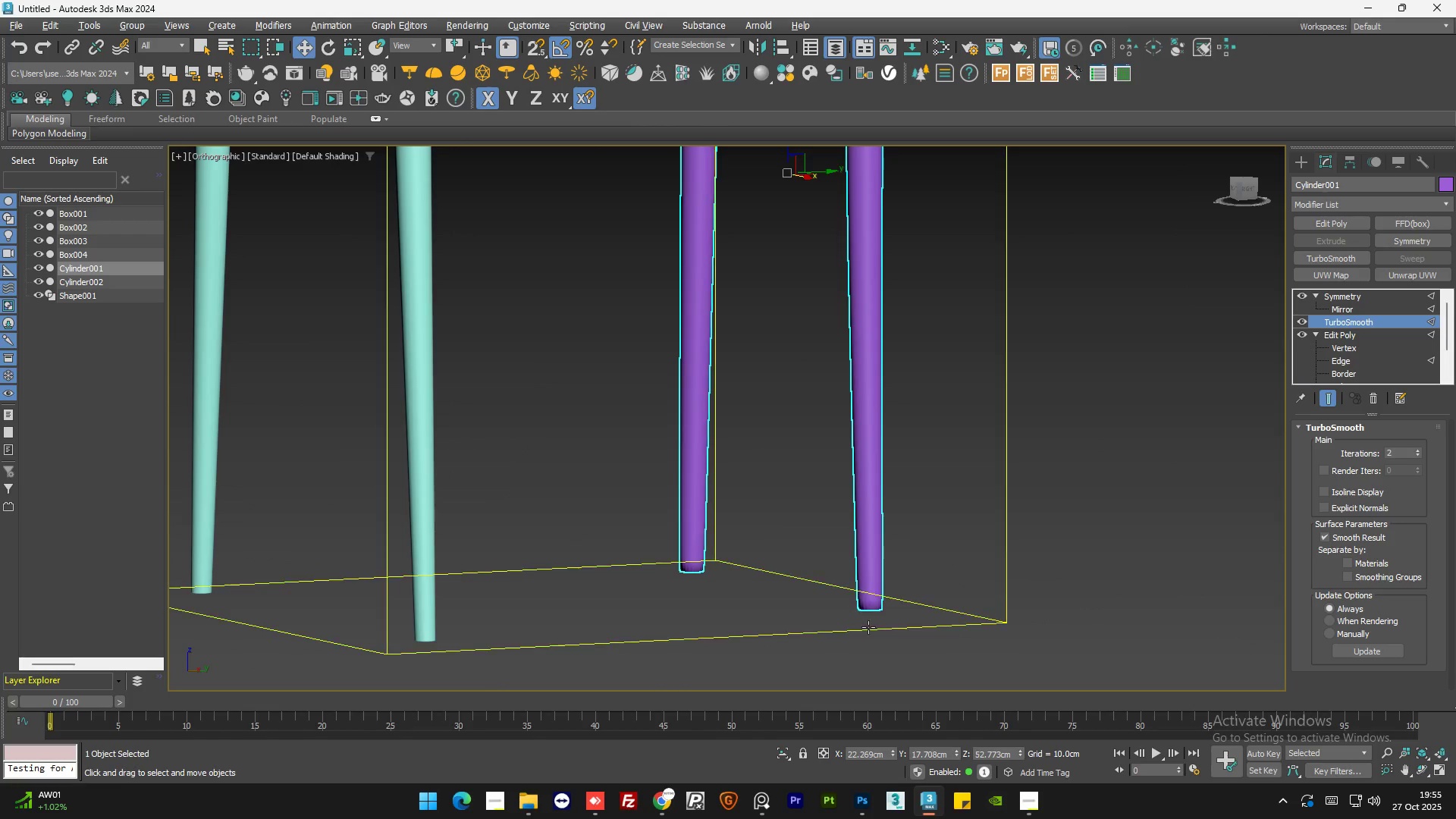 
scroll: coordinate [871, 627], scroll_direction: down, amount: 2.0
 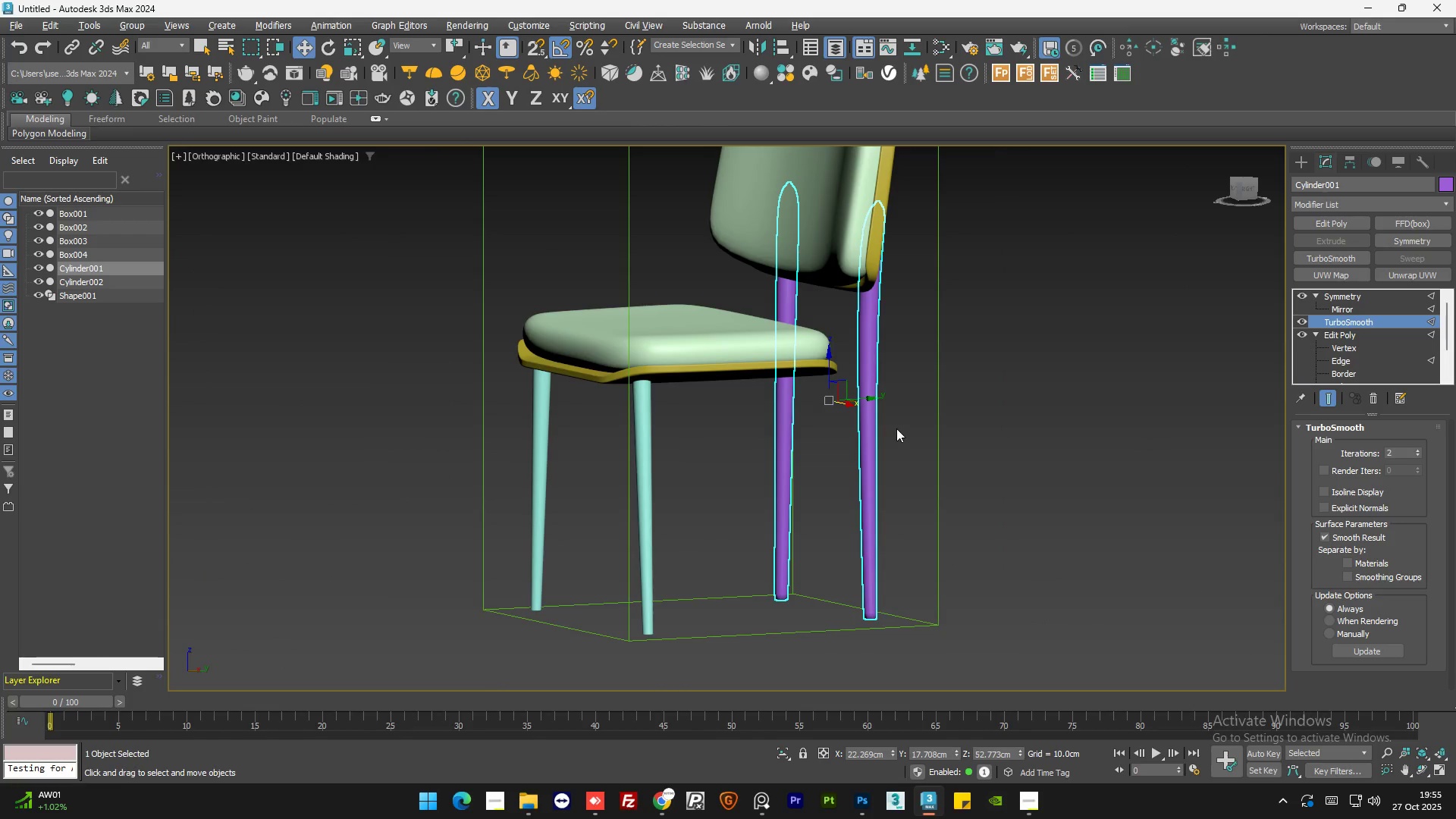 
hold_key(key=AltLeft, duration=1.19)
 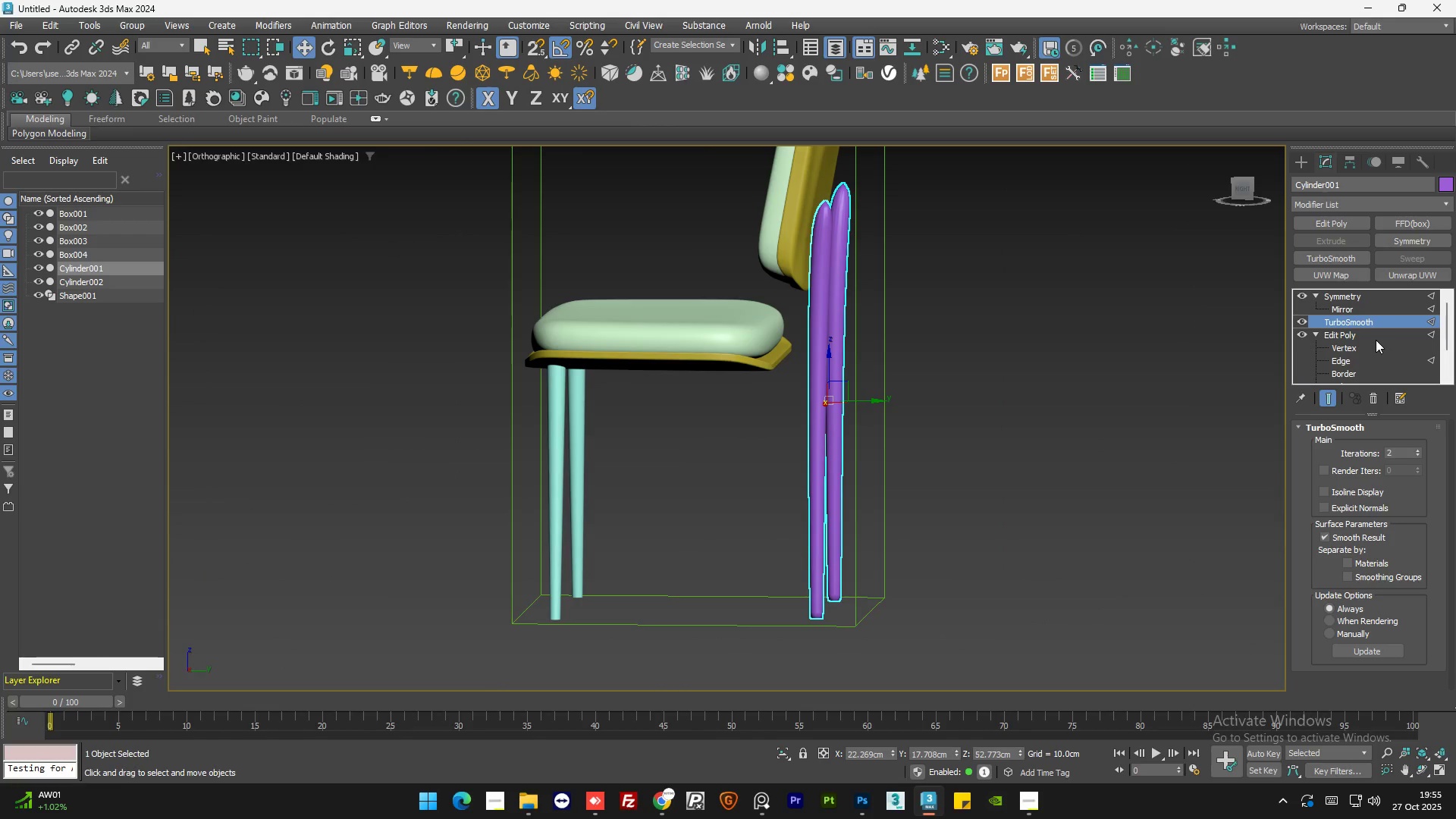 
left_click([1372, 336])
 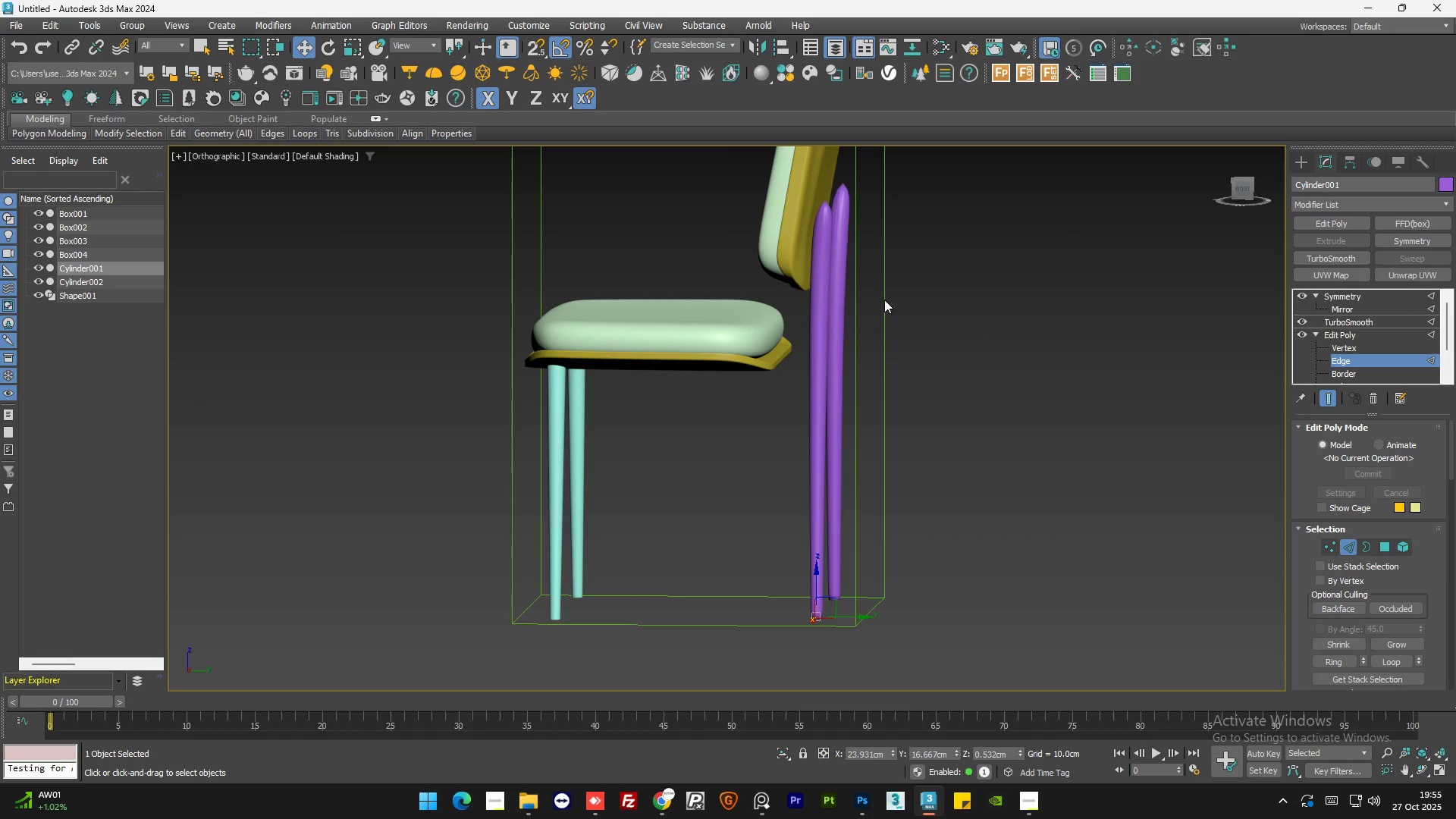 
key(Alt+1)
 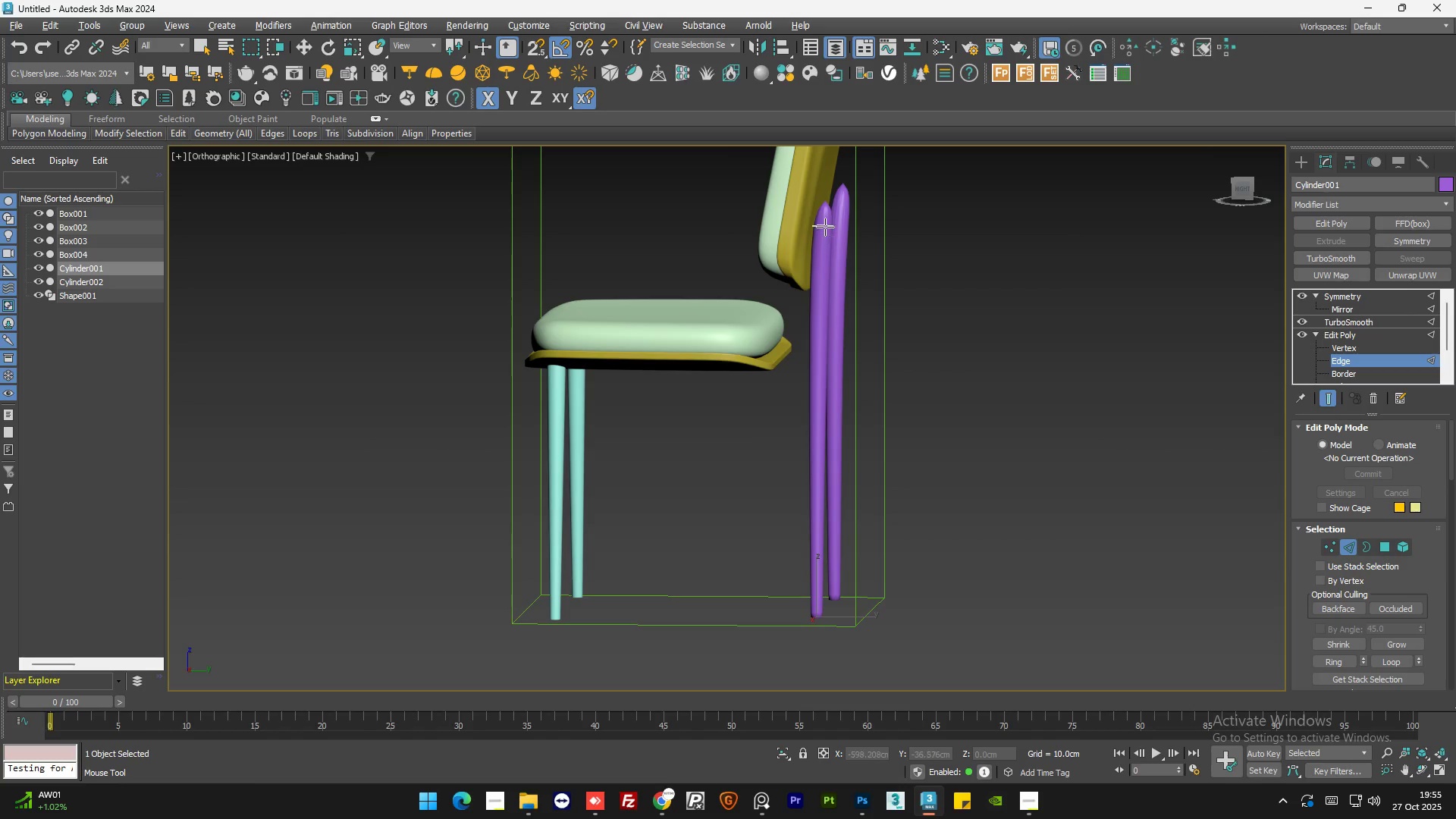 
scroll: coordinate [817, 225], scroll_direction: up, amount: 6.0
 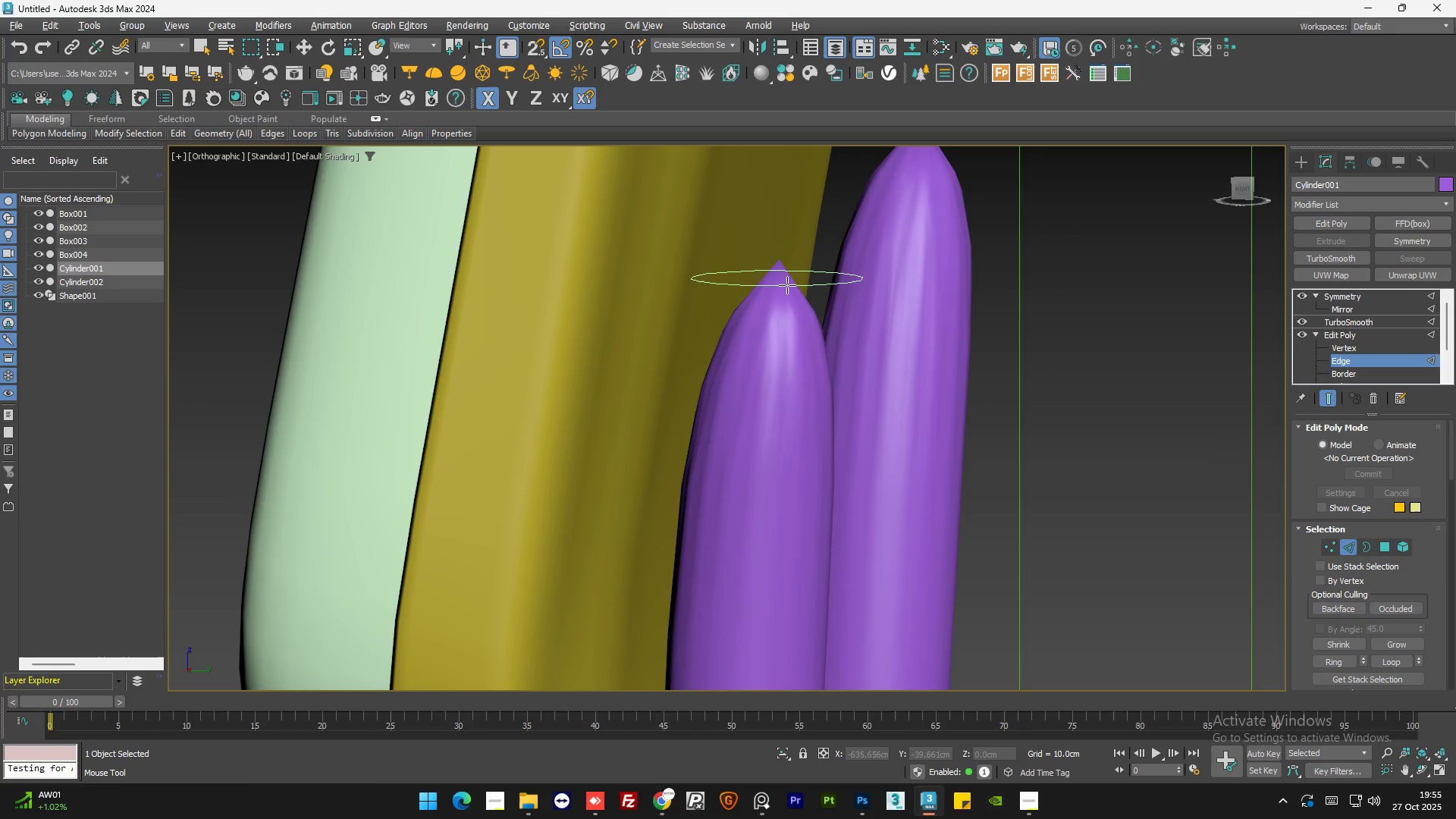 
left_click([787, 285])
 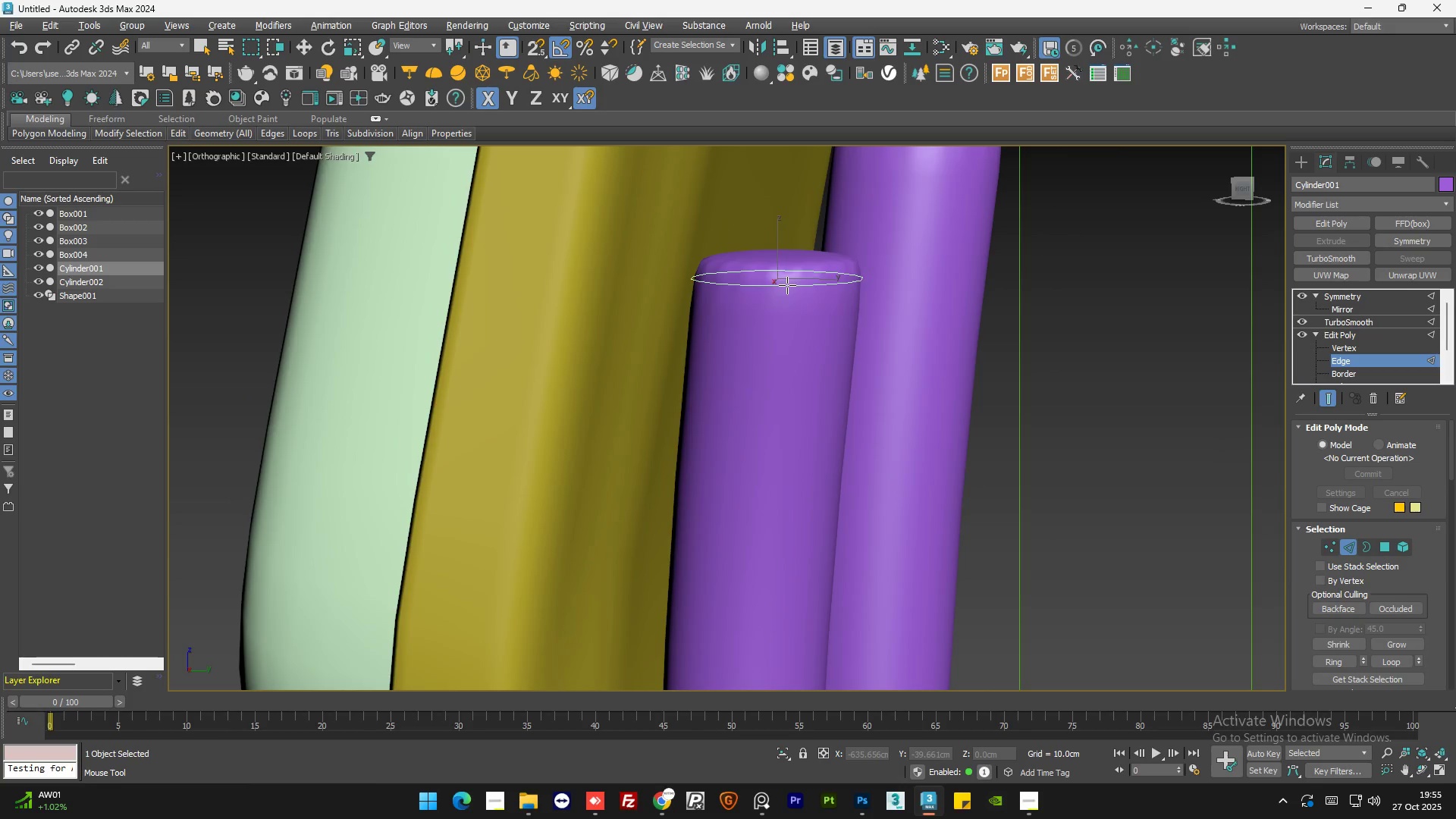 
scroll: coordinate [833, 289], scroll_direction: down, amount: 7.0
 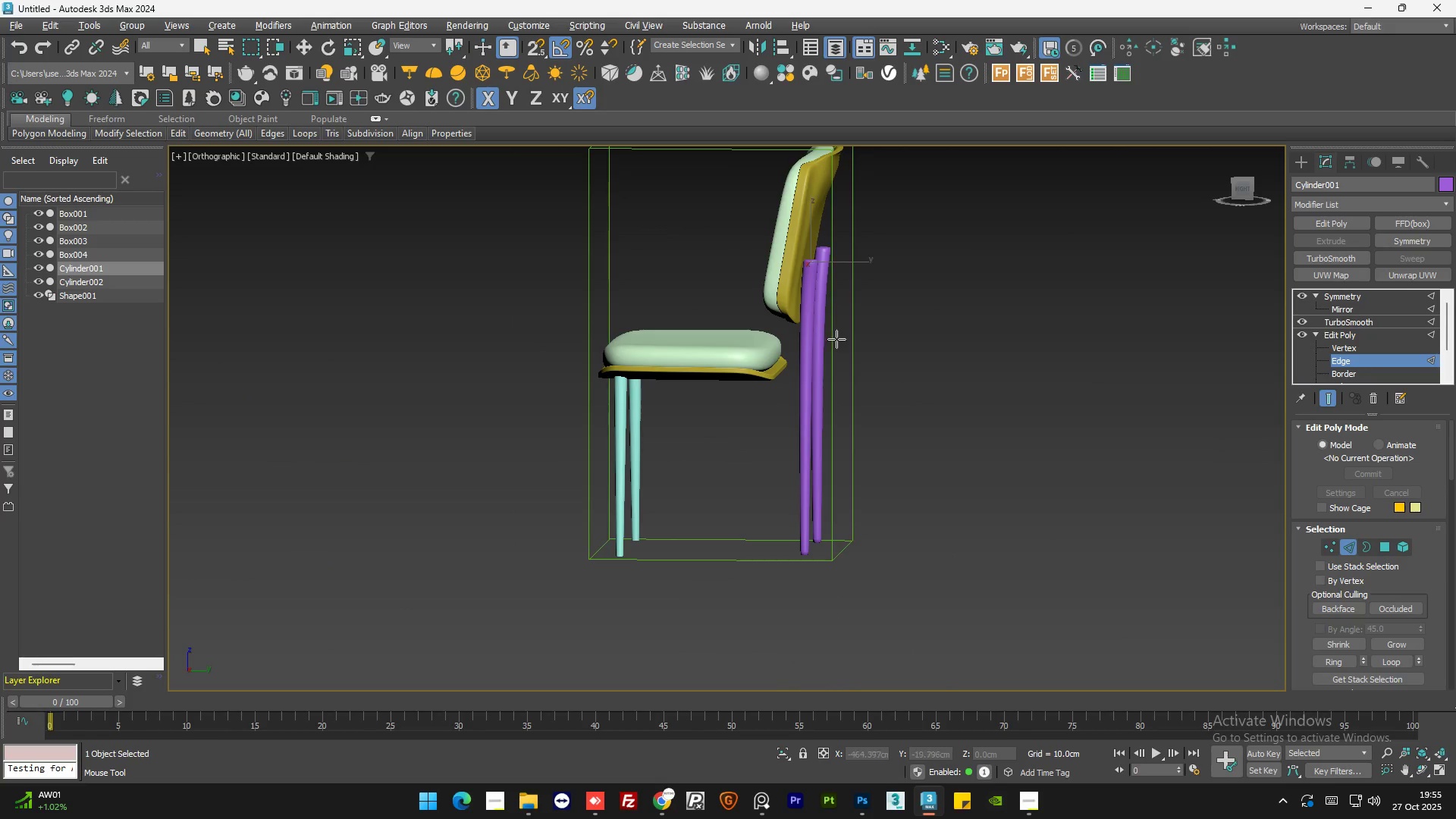 
hold_key(key=AltLeft, duration=1.5)
 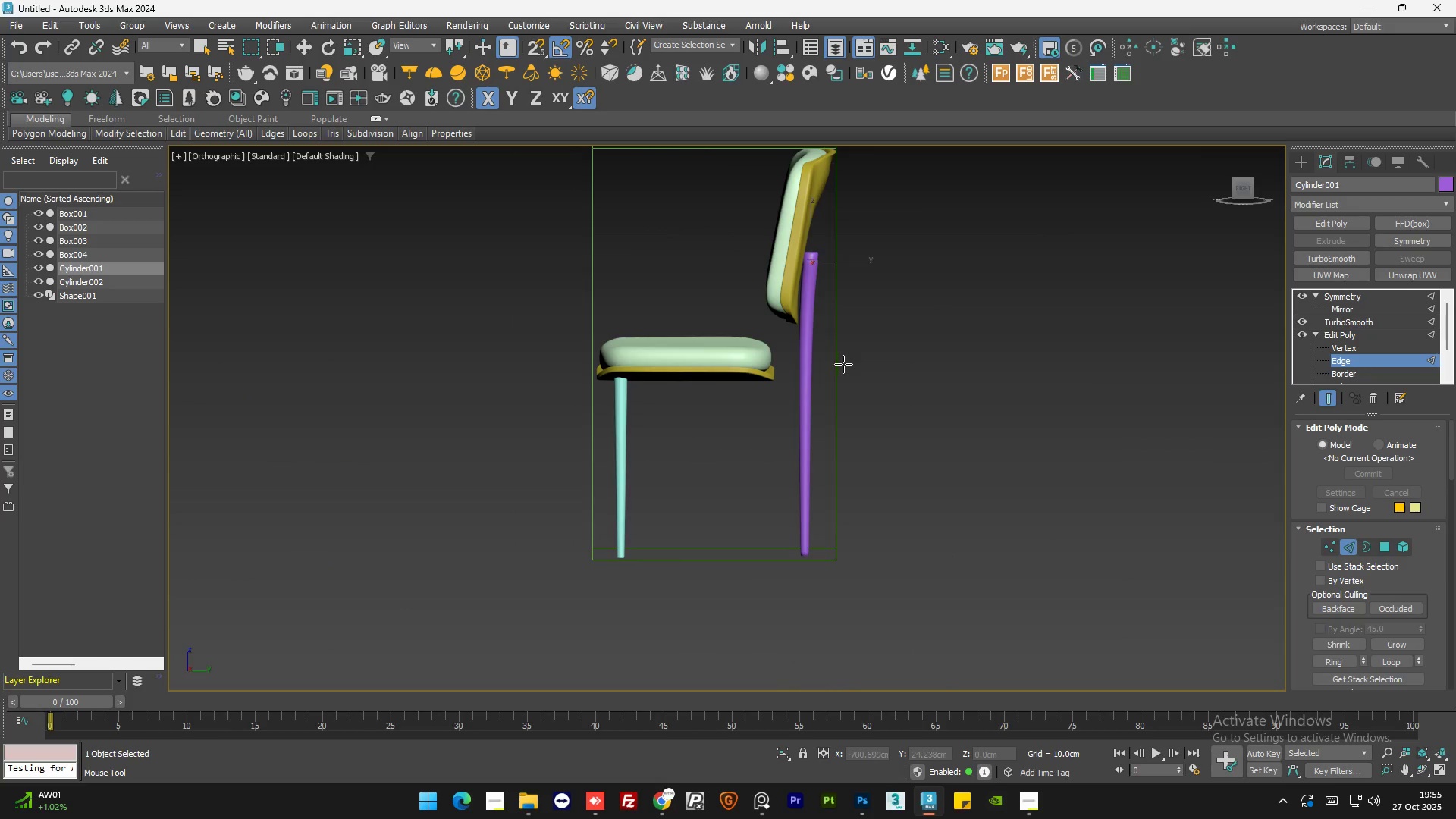 
hold_key(key=AltLeft, duration=0.56)
 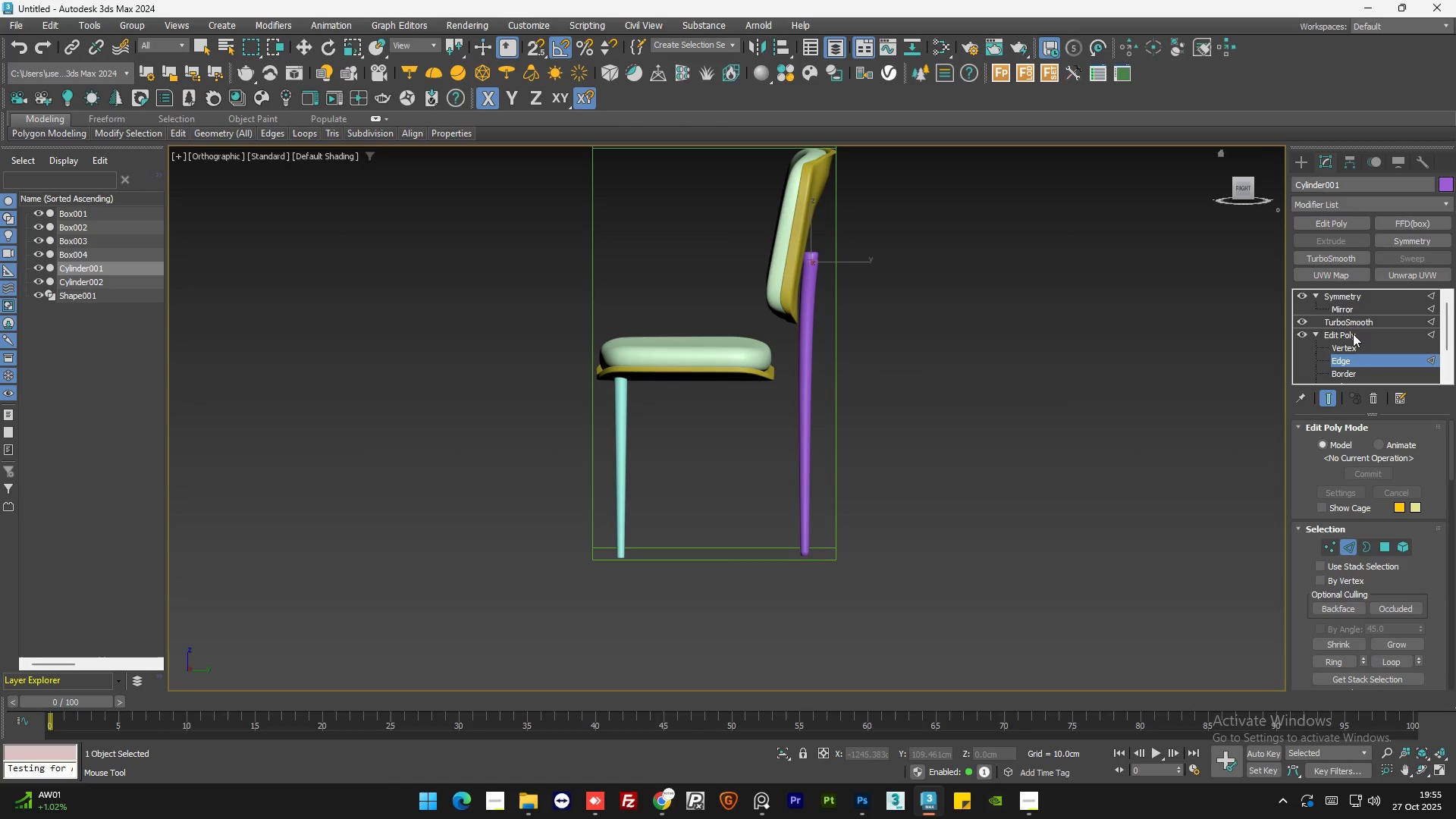 
left_click([1353, 335])
 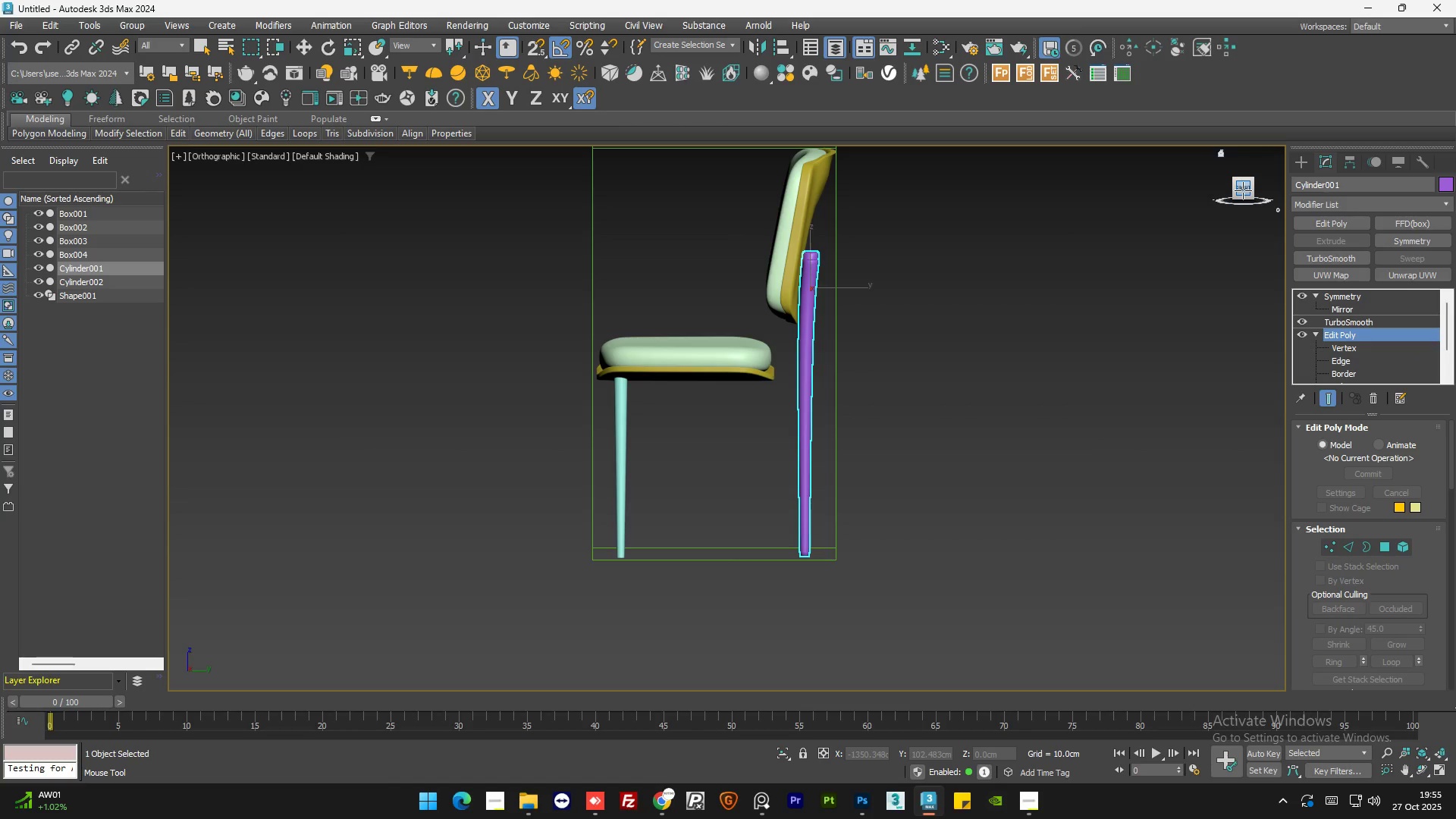 
left_click([1243, 190])
 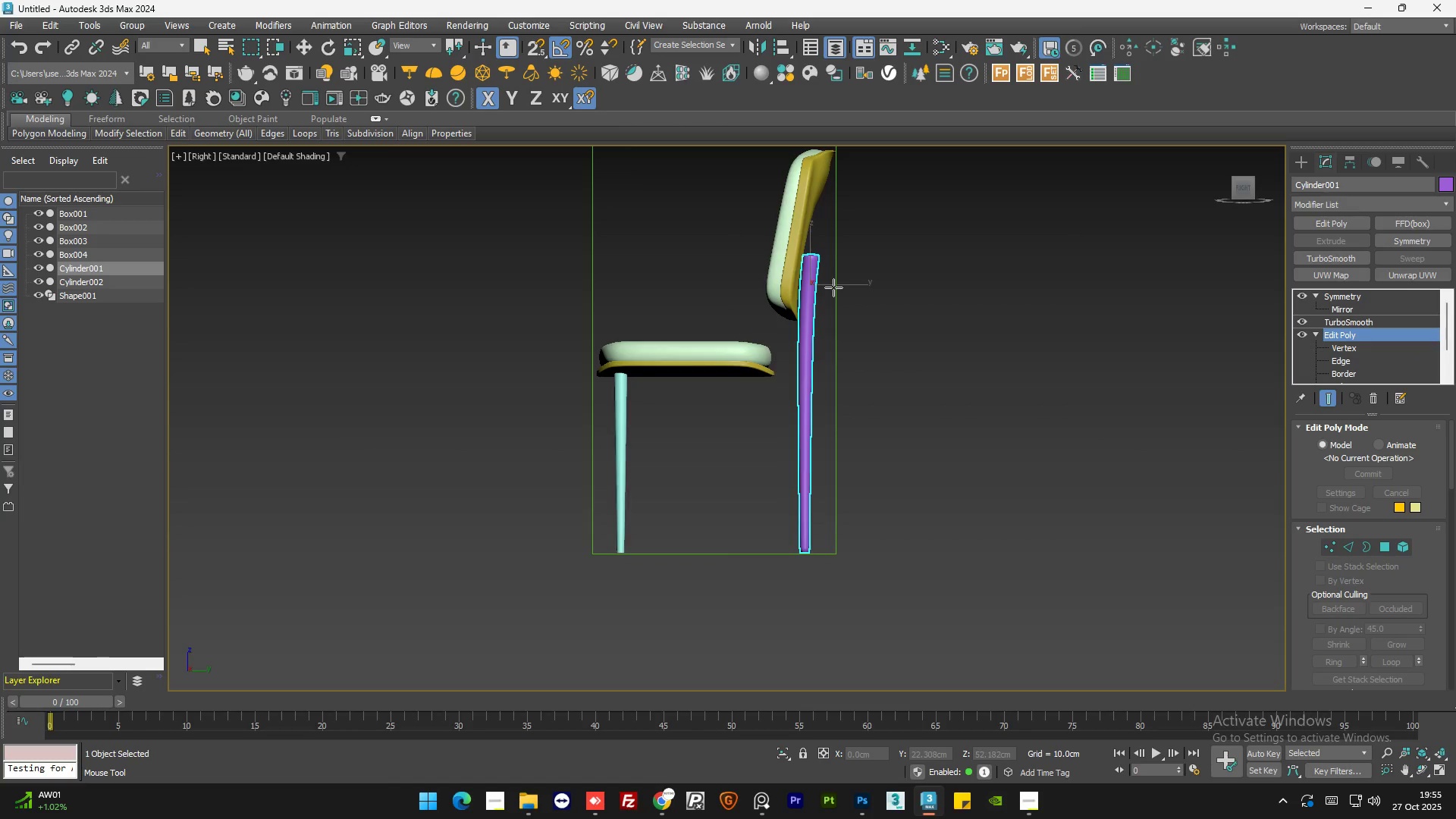 
scroll: coordinate [814, 282], scroll_direction: up, amount: 2.0
 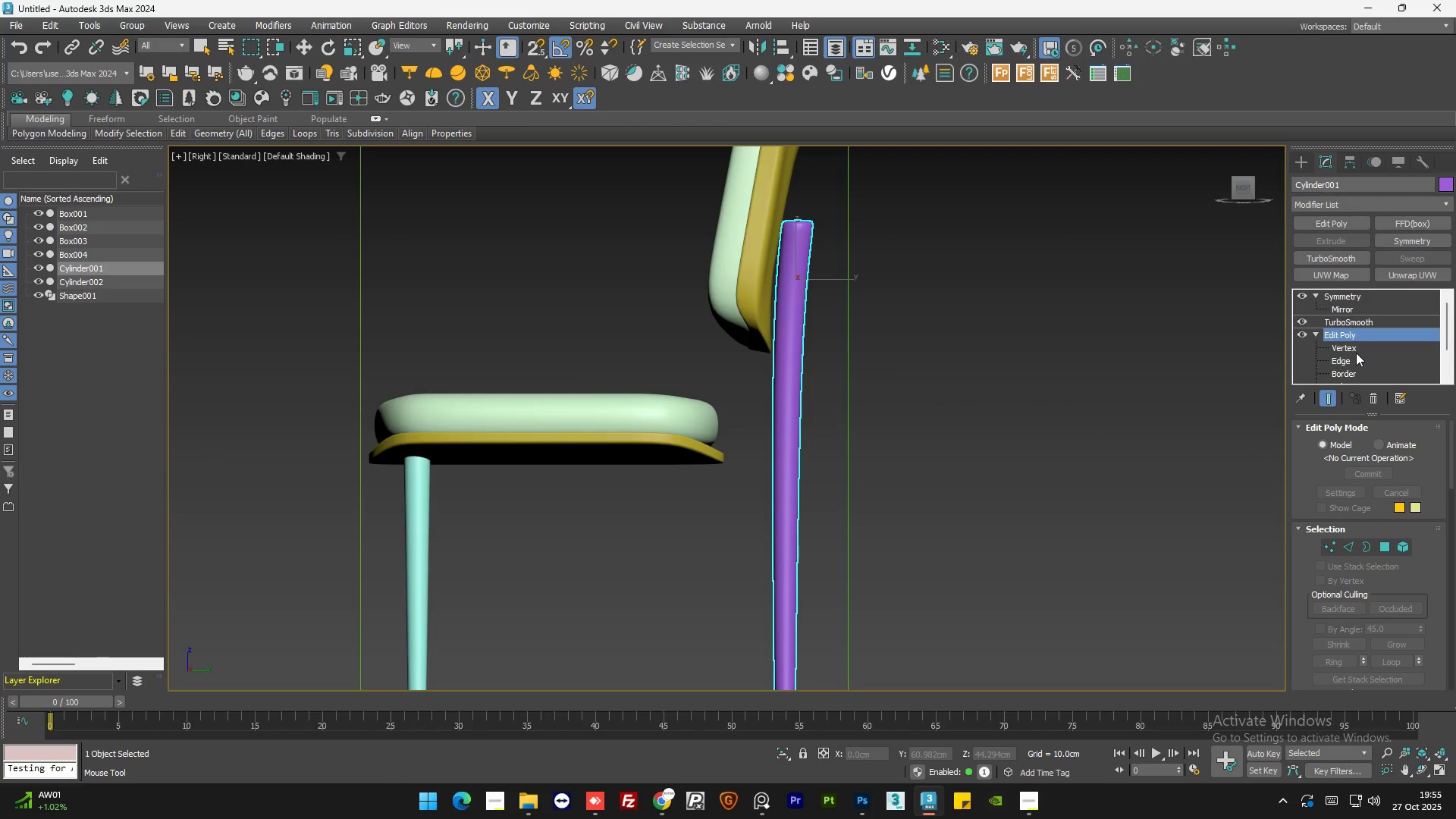 
left_click([1359, 345])
 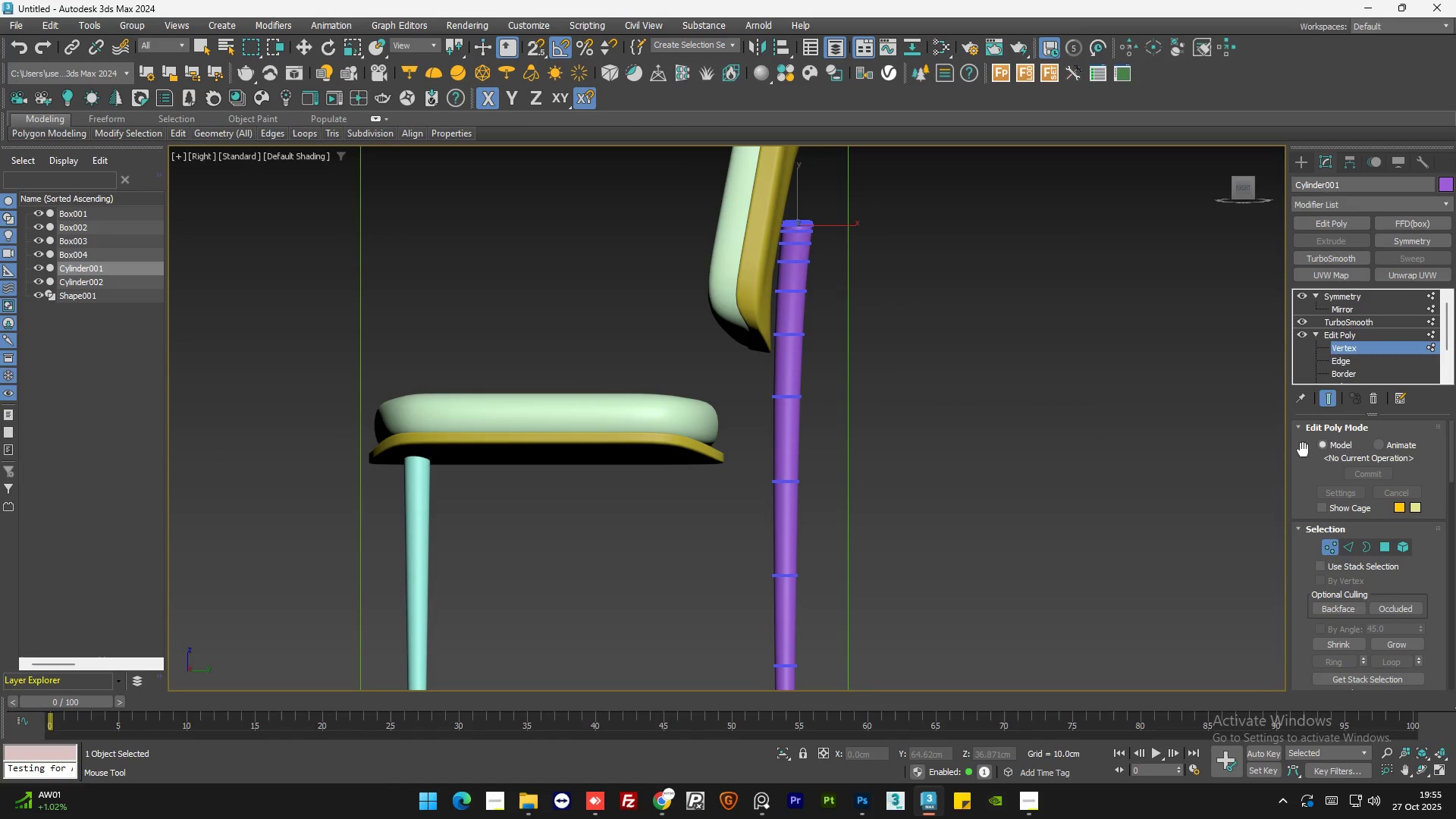 
left_click([1329, 399])
 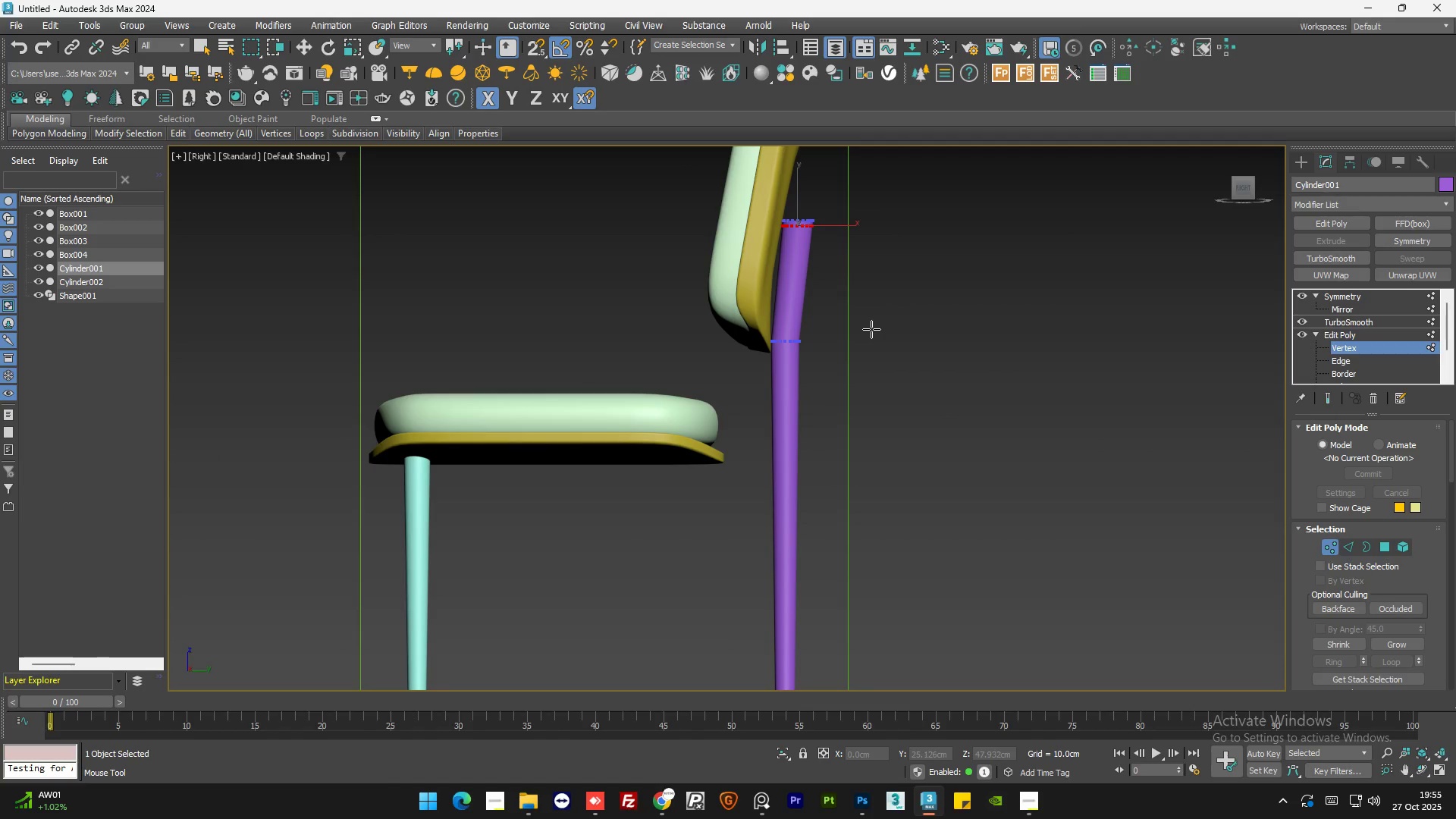 
key(Q)
 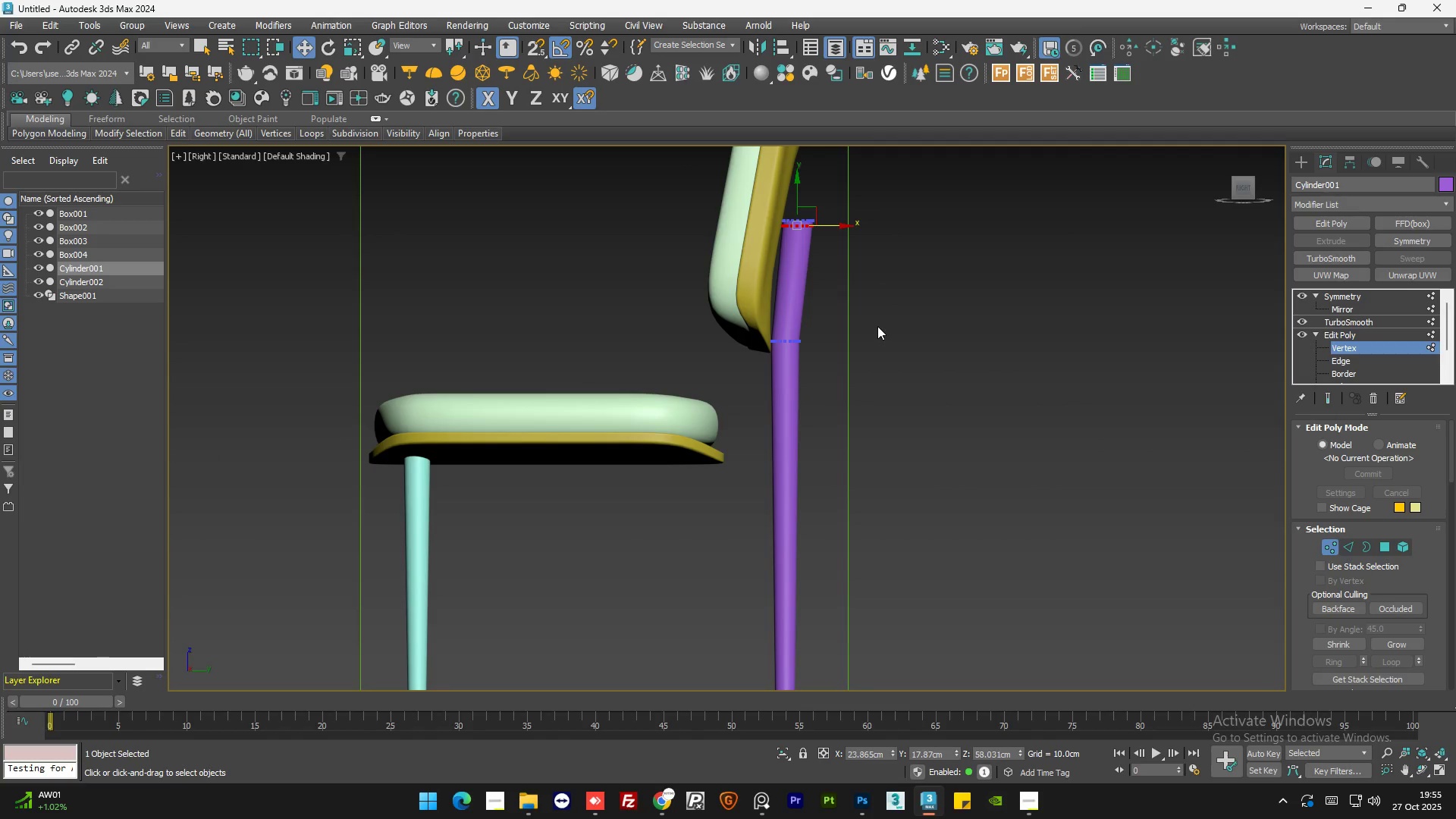 
left_click_drag(start_coordinate=[882, 322], to_coordinate=[727, 376])
 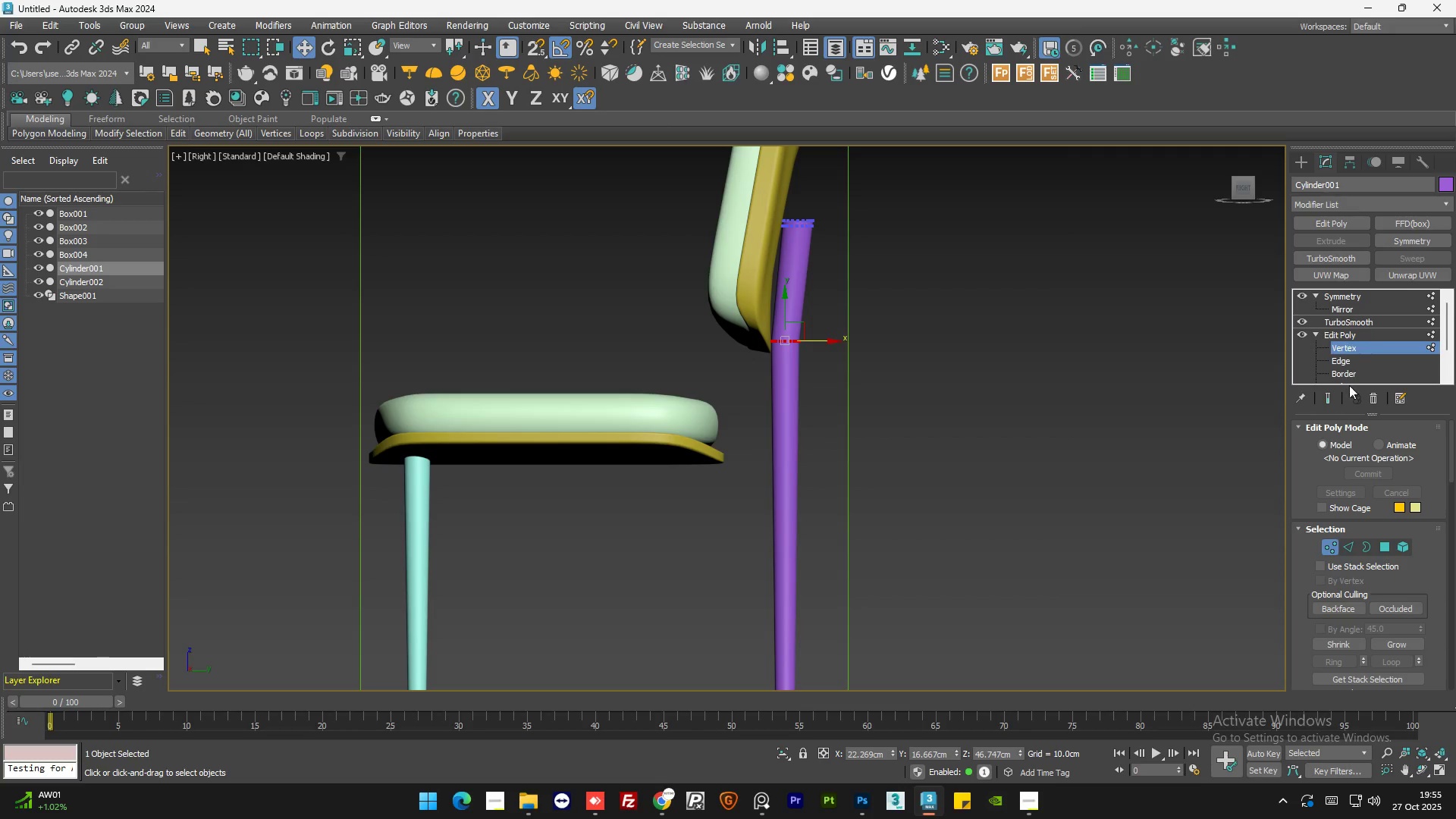 
left_click([1323, 397])
 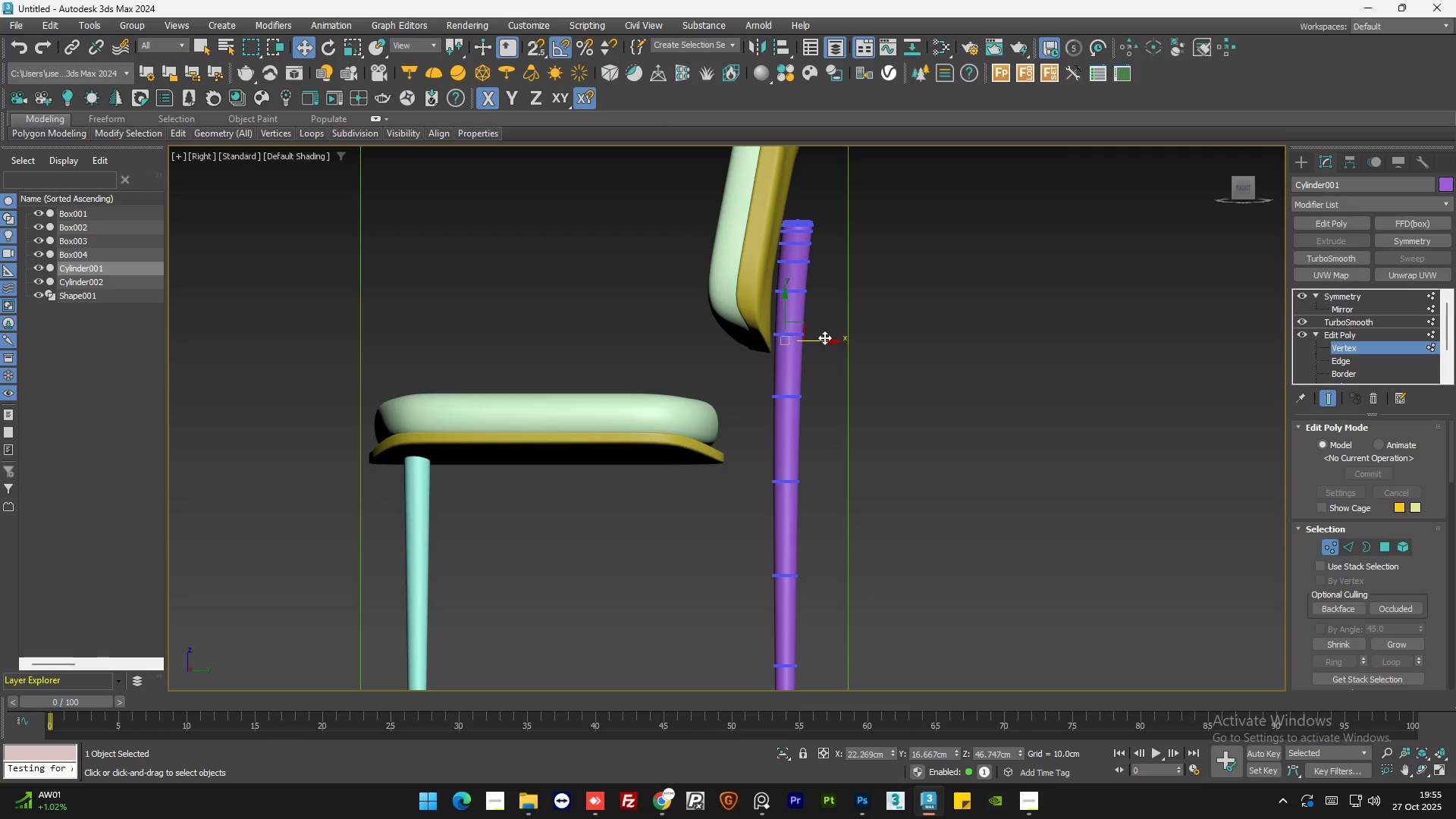 
left_click_drag(start_coordinate=[829, 341], to_coordinate=[815, 342])
 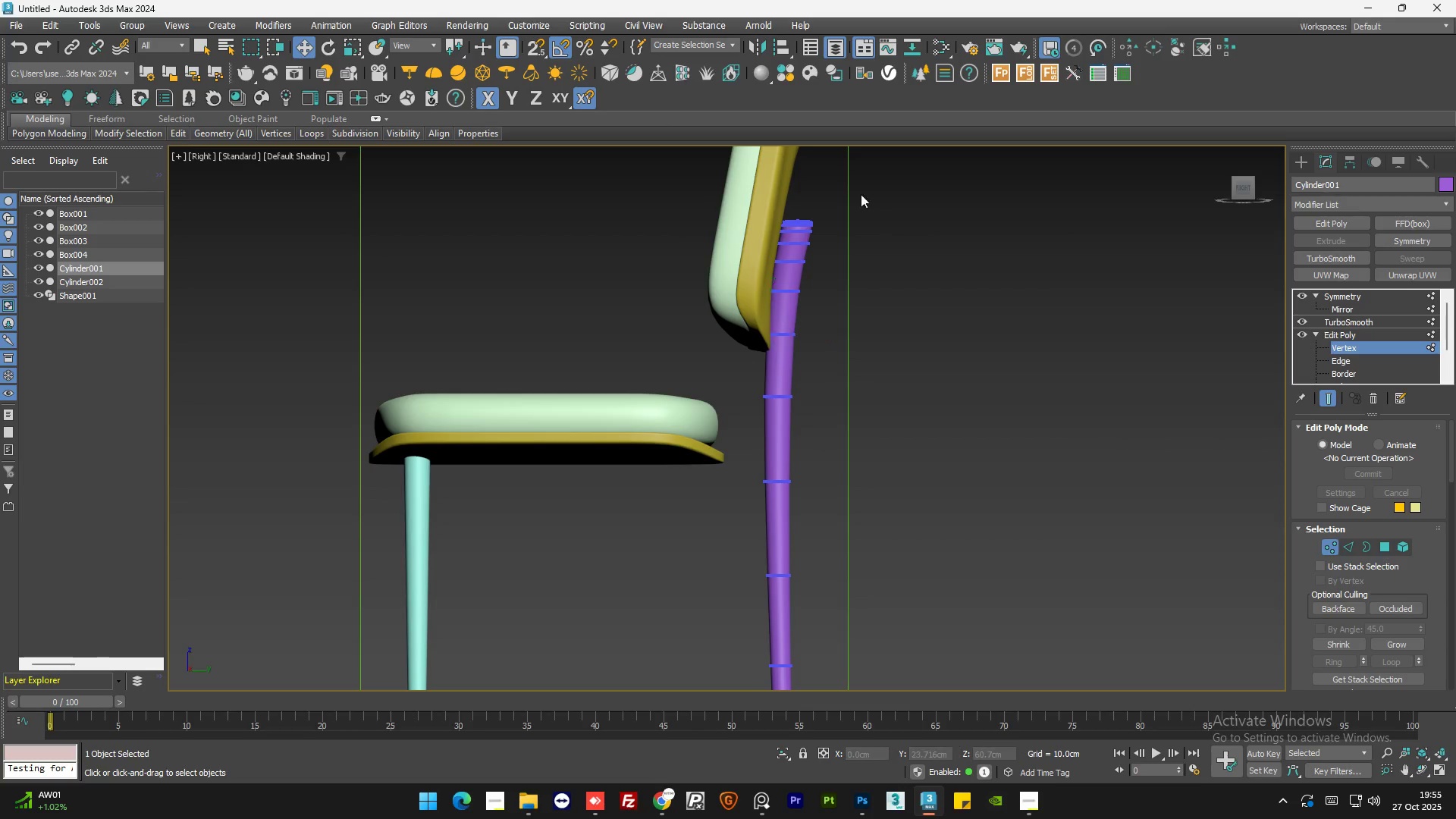 
left_click_drag(start_coordinate=[874, 182], to_coordinate=[751, 246])
 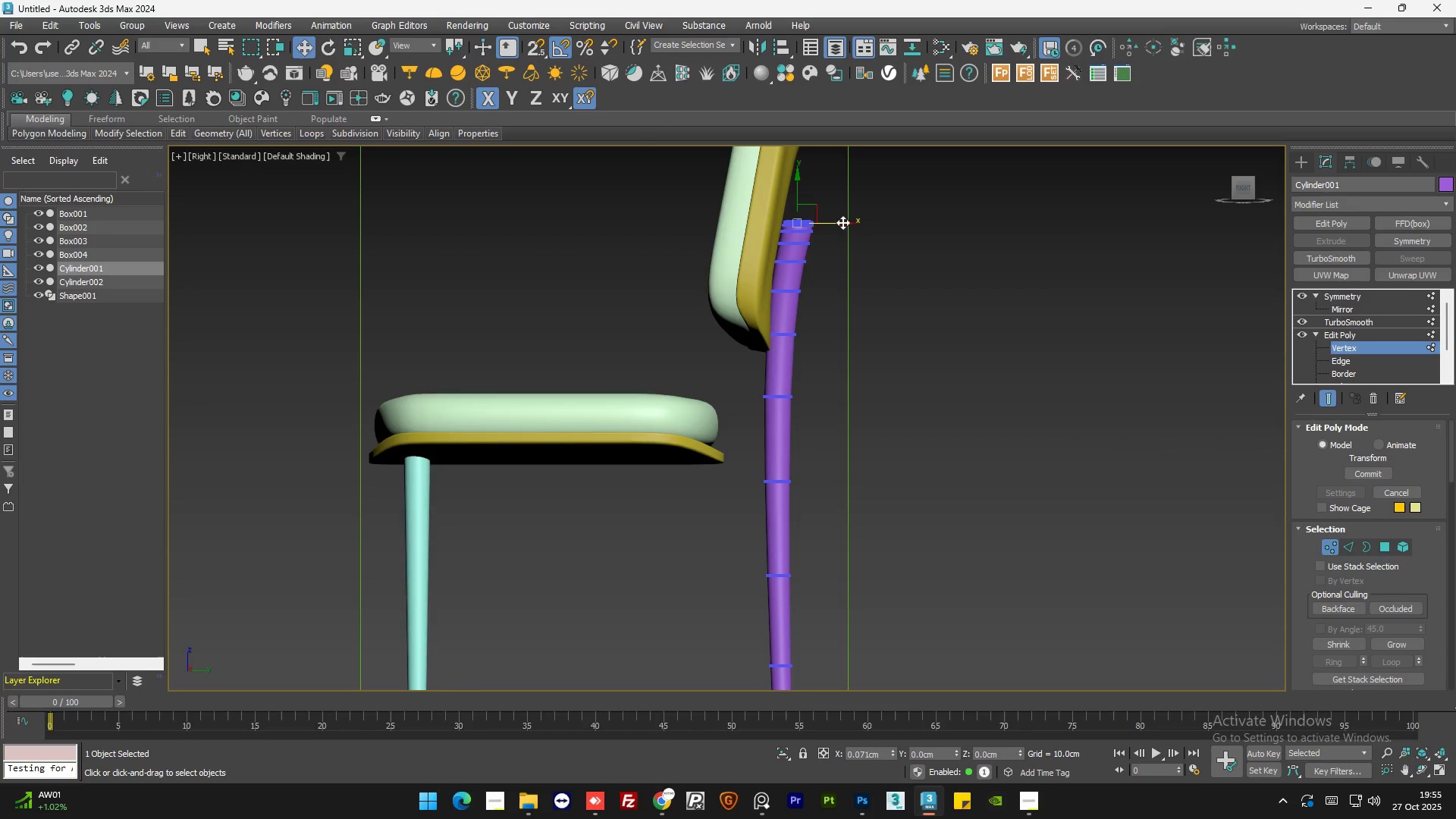 
scroll: coordinate [792, 253], scroll_direction: down, amount: 1.0
 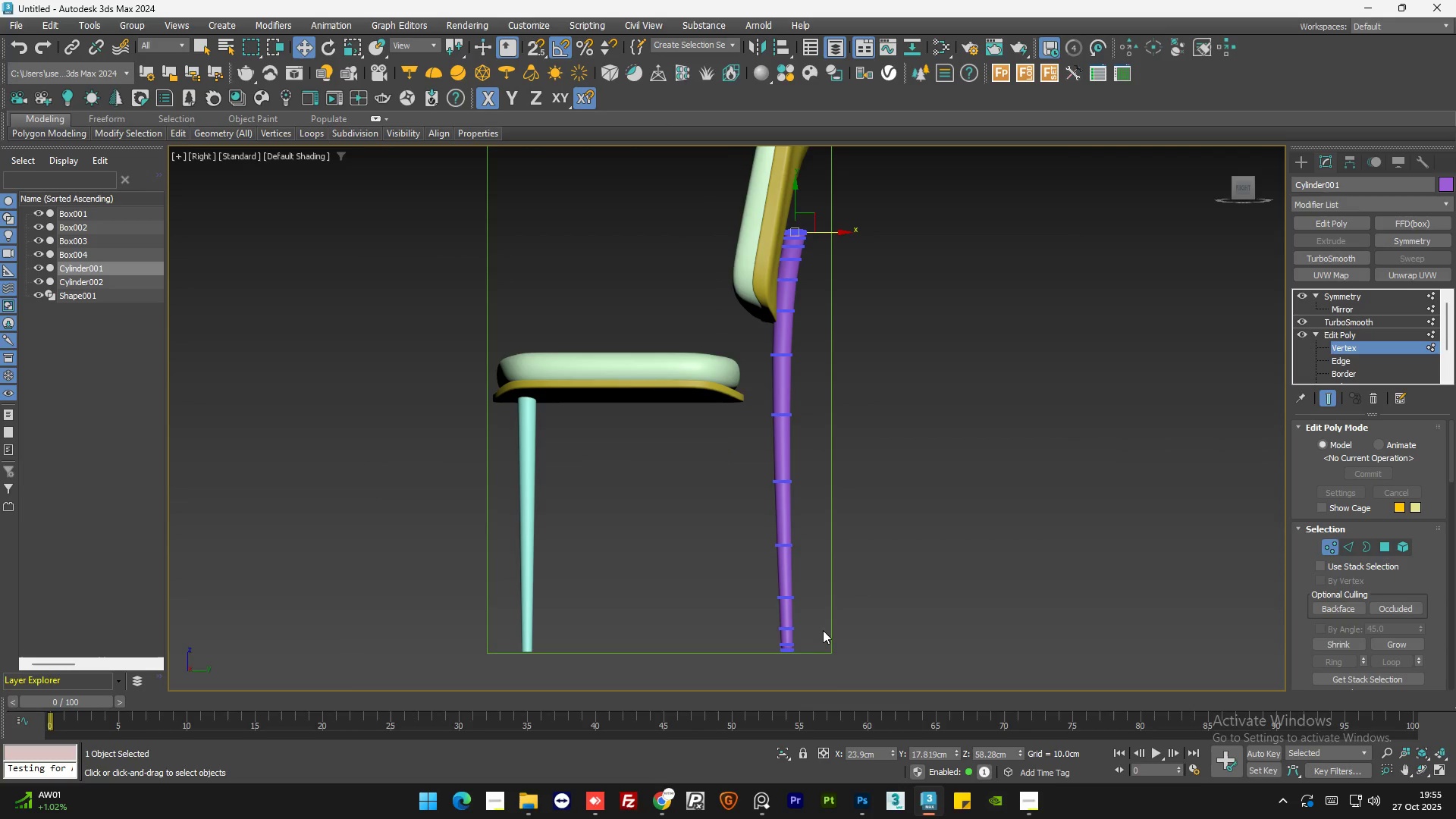 
left_click_drag(start_coordinate=[838, 626], to_coordinate=[727, 664])
 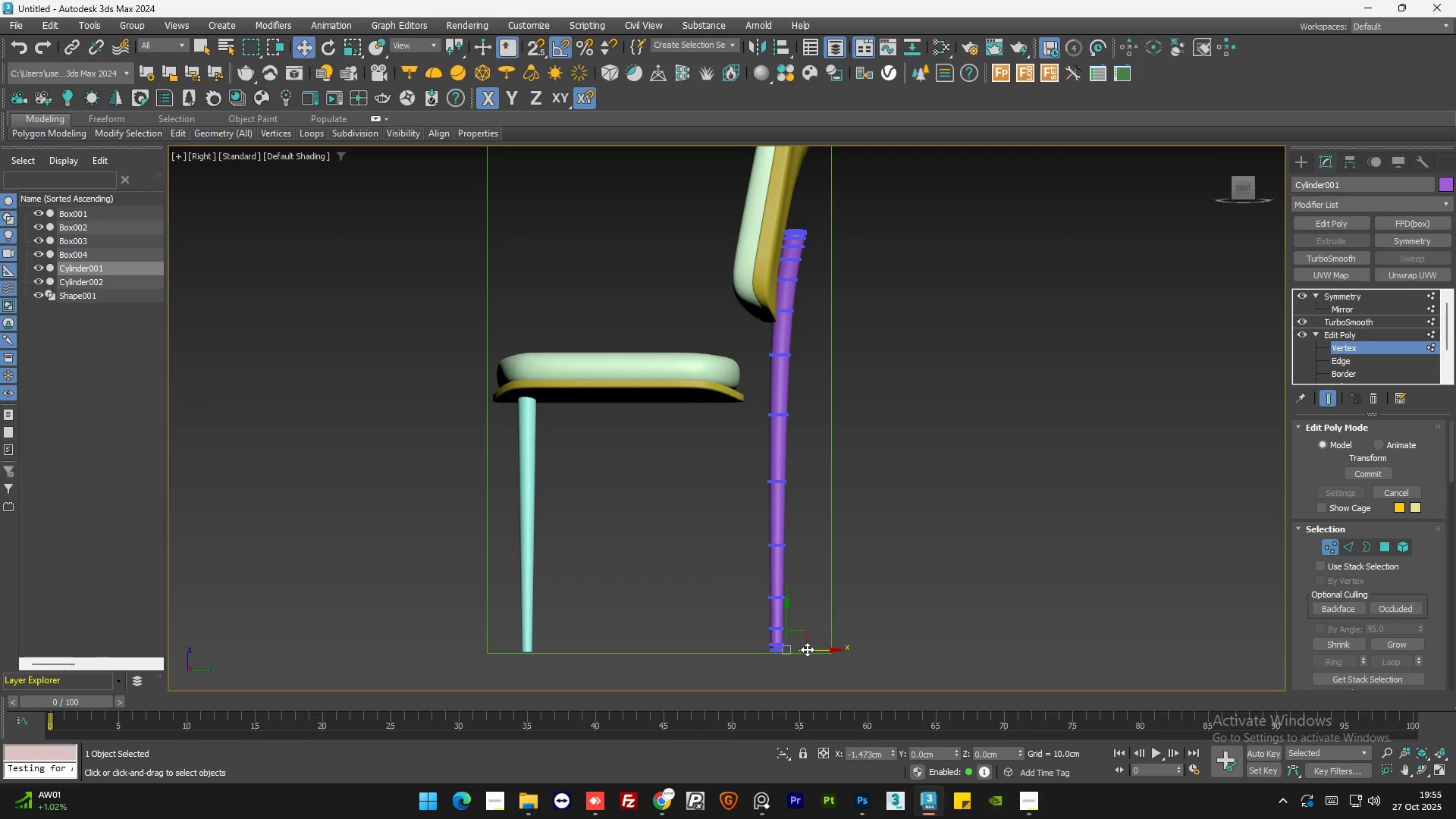 
wait(7.38)
 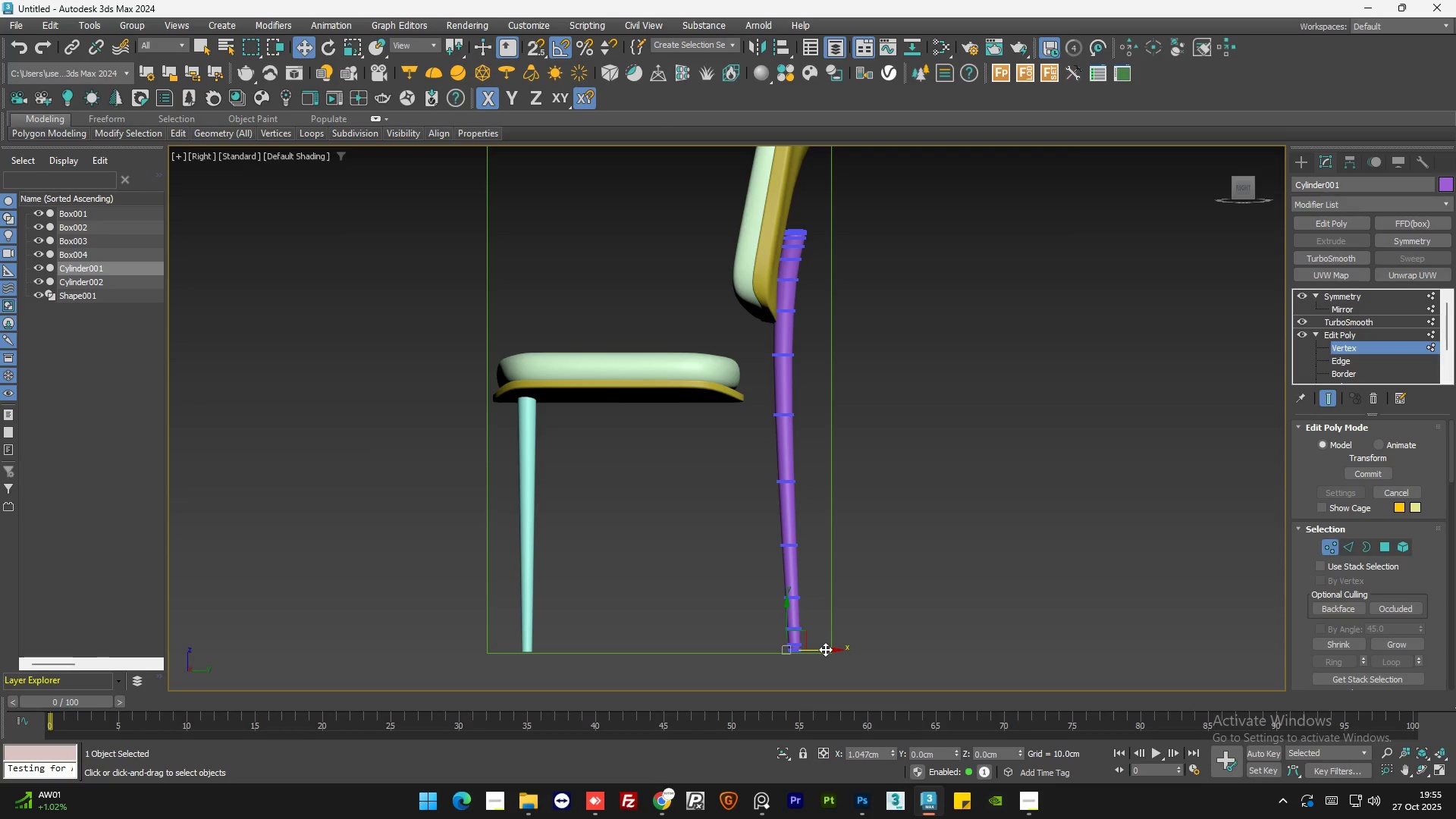 
left_click([835, 312])
 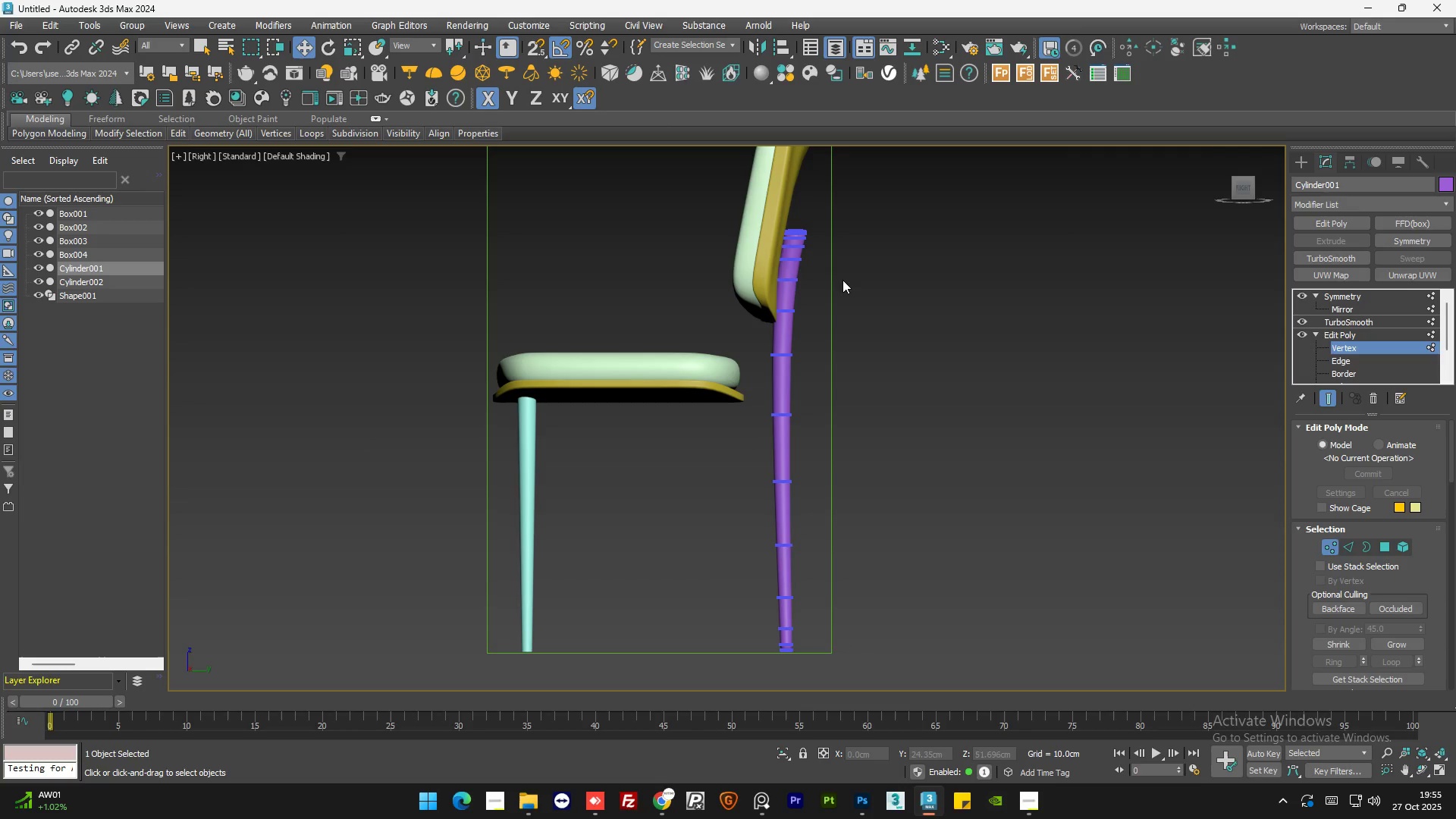 
left_click_drag(start_coordinate=[843, 280], to_coordinate=[728, 347])
 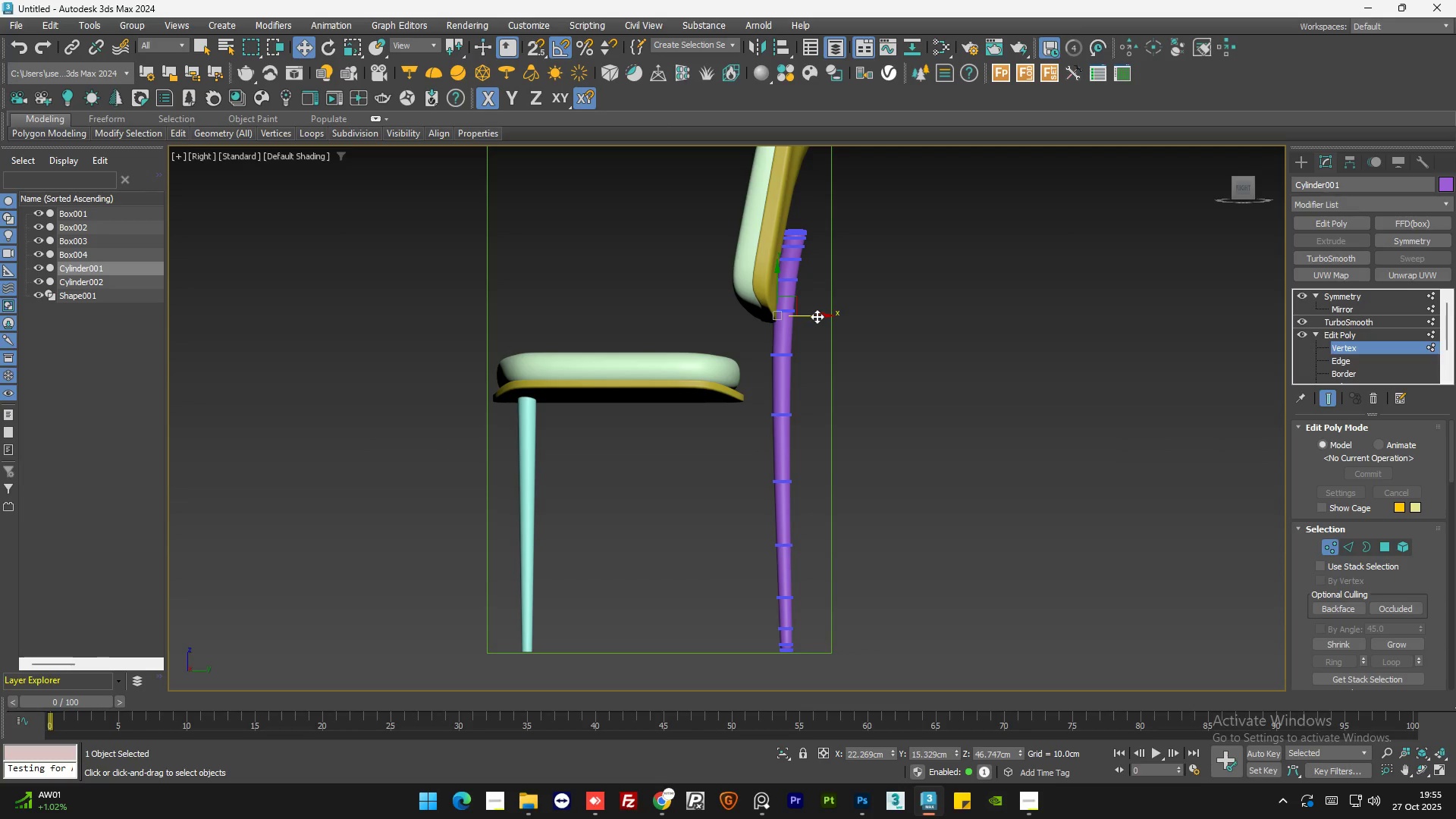 
left_click_drag(start_coordinate=[817, 315], to_coordinate=[813, 315])
 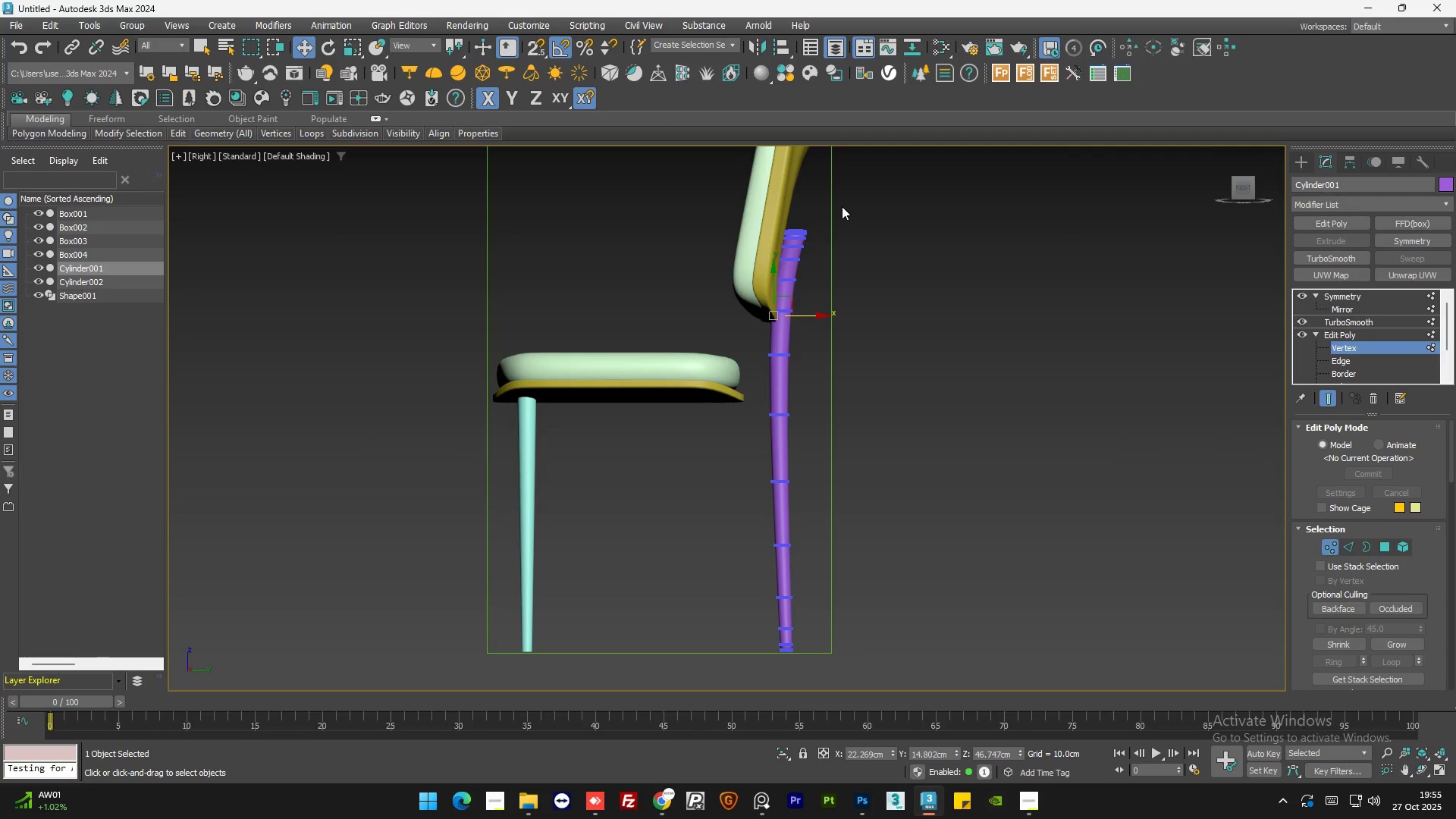 
left_click_drag(start_coordinate=[843, 200], to_coordinate=[742, 249])
 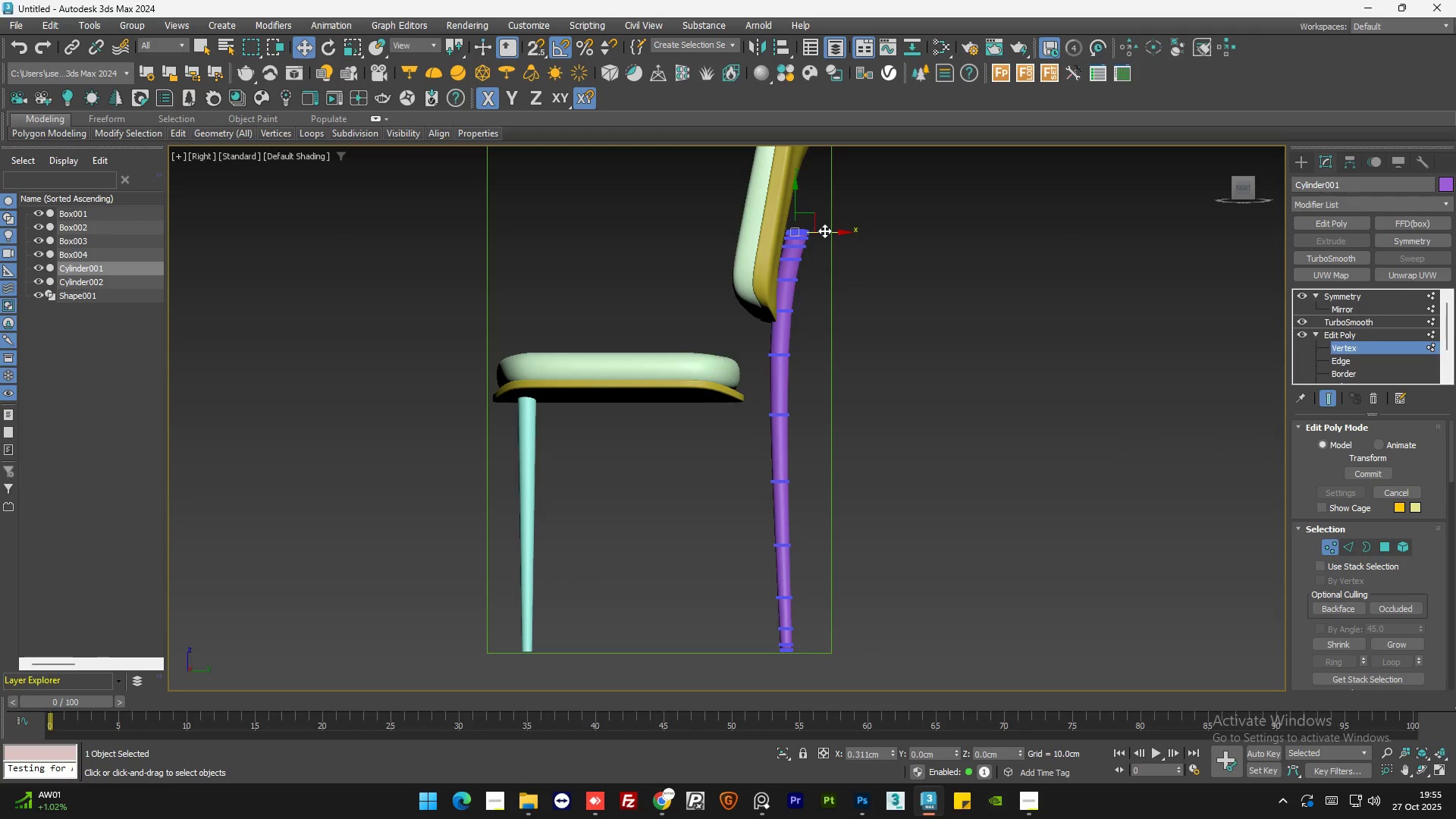 
left_click([881, 397])
 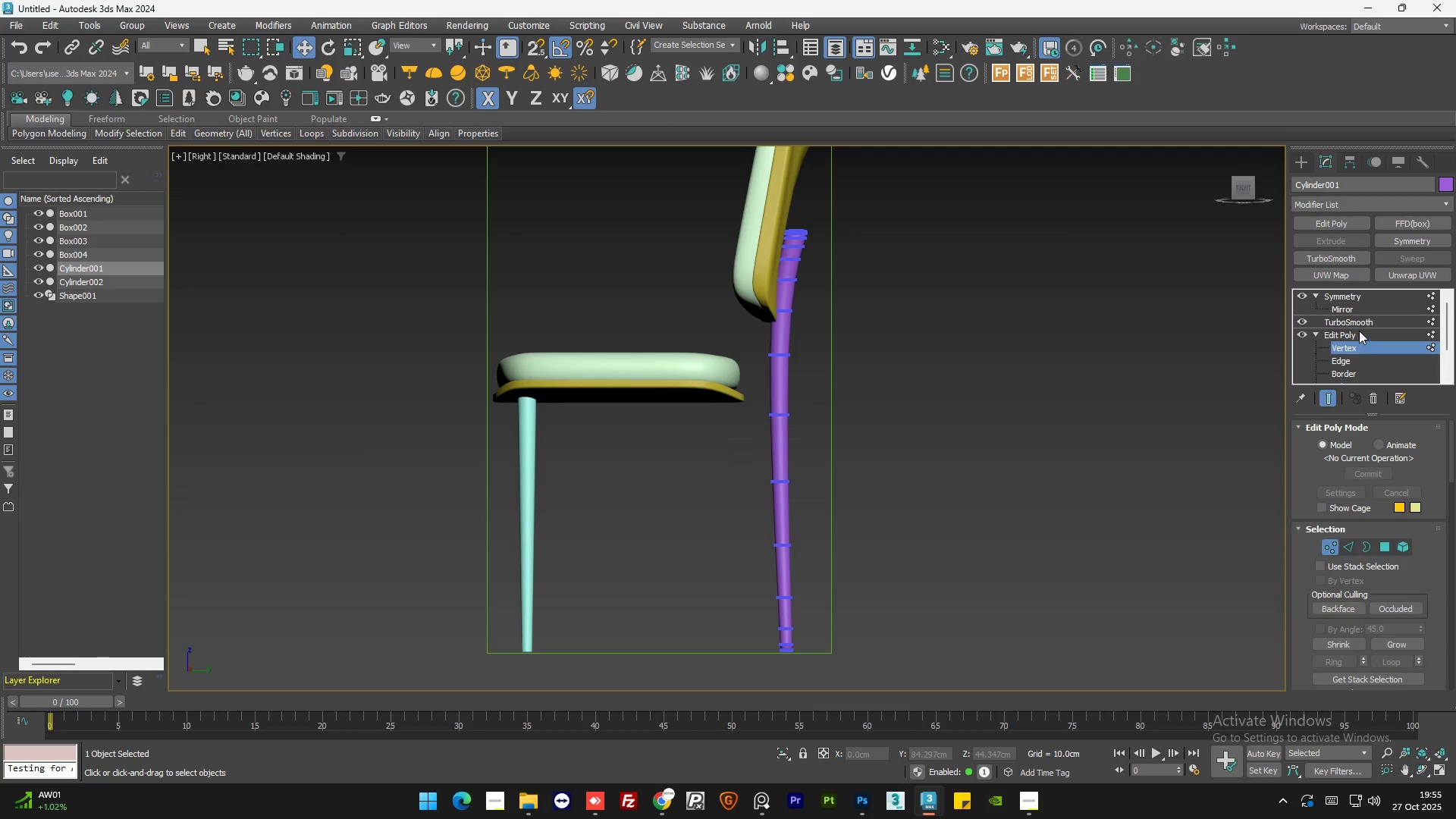 
double_click([1060, 457])
 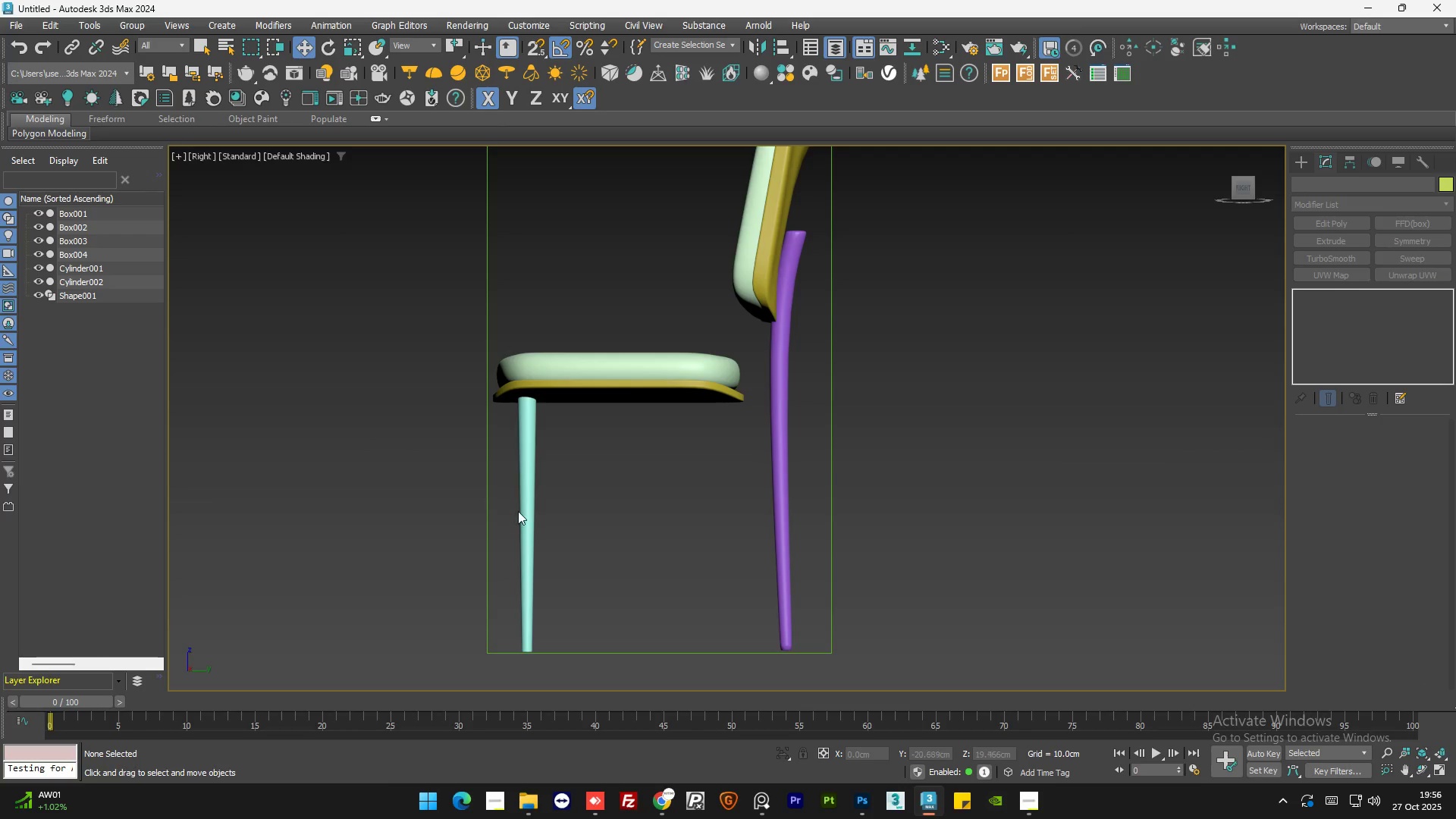 
left_click([523, 510])
 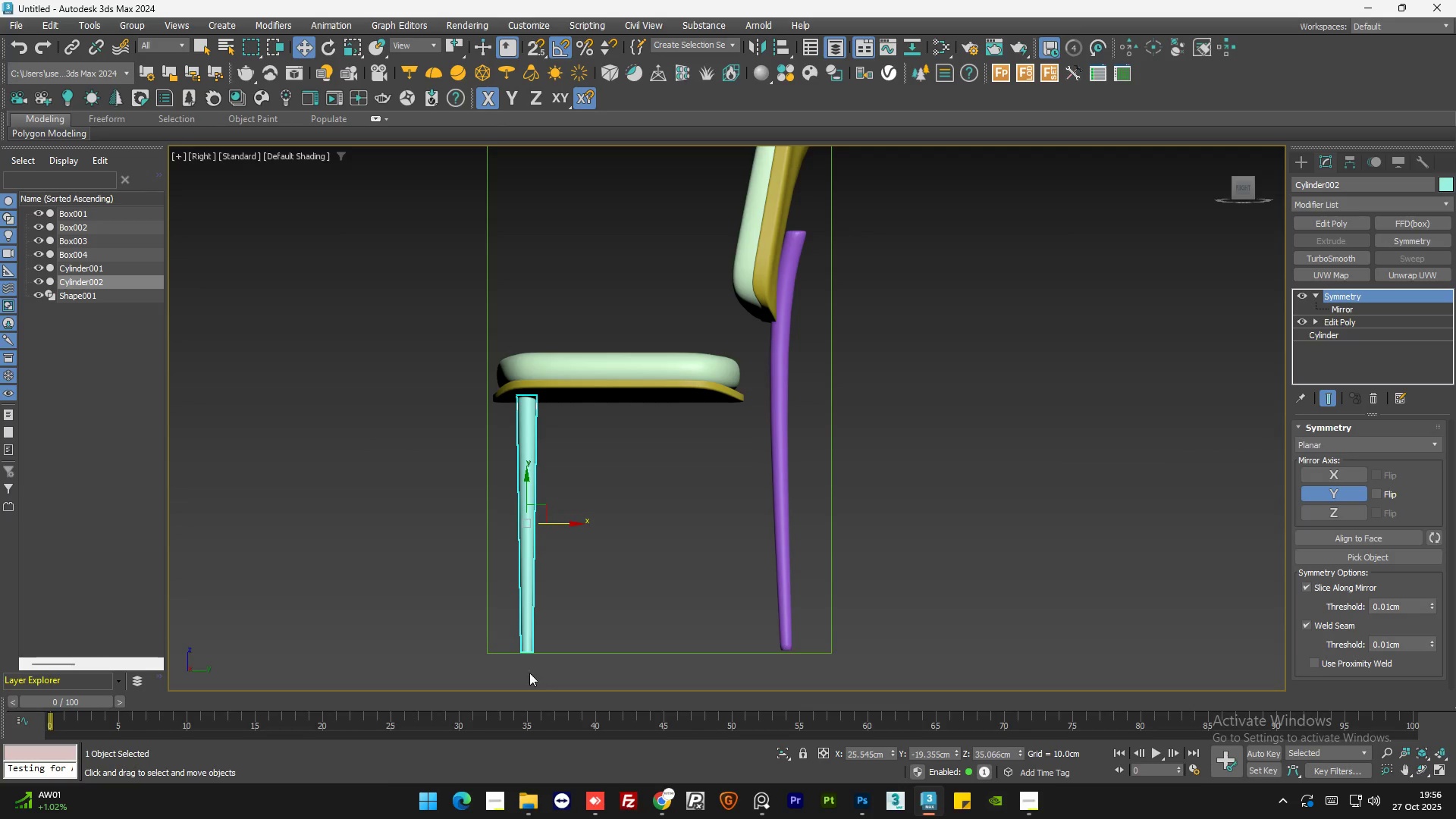 
scroll: coordinate [1102, 614], scroll_direction: up, amount: 5.0
 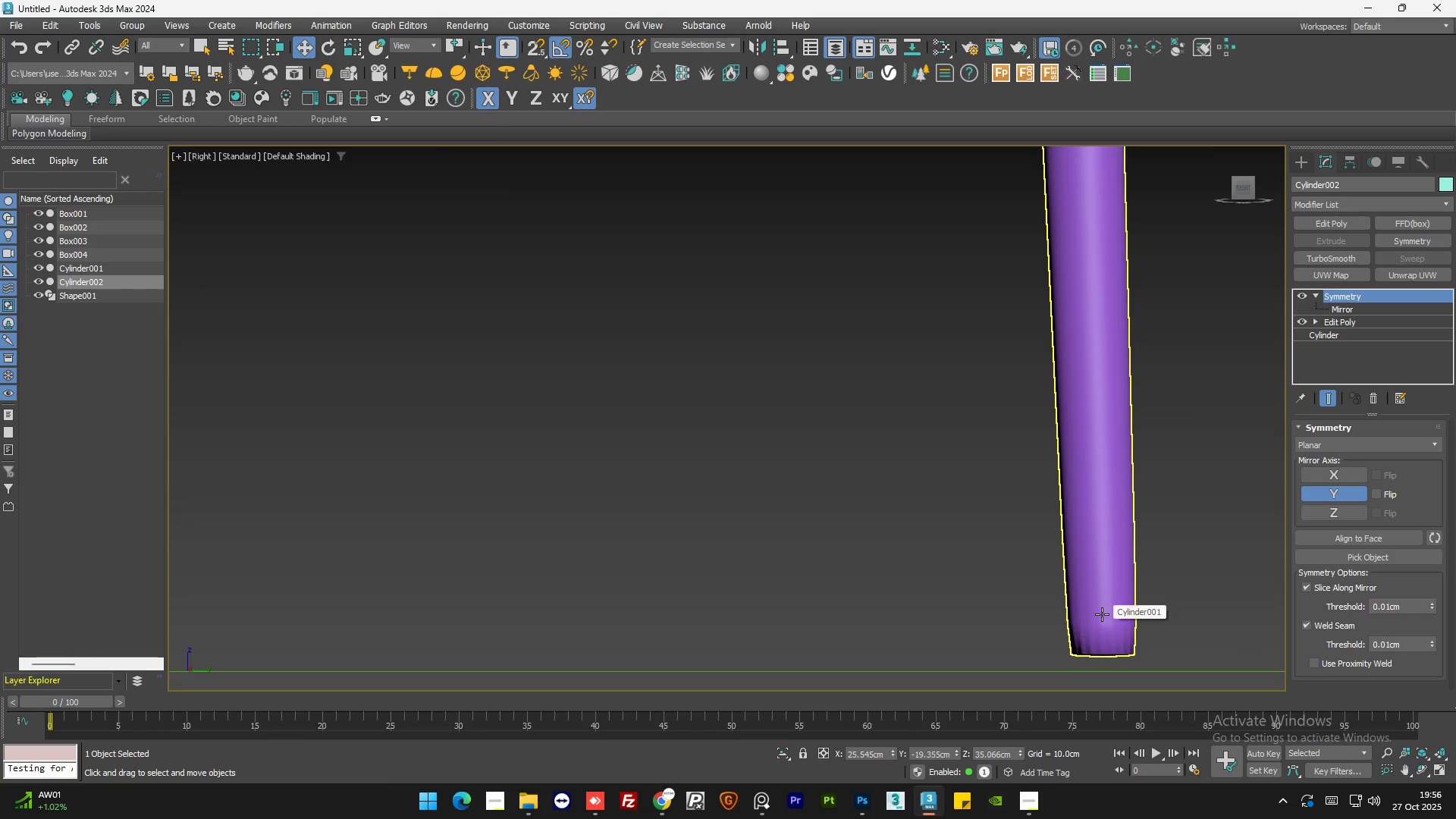 
scroll: coordinate [717, 595], scroll_direction: down, amount: 5.0
 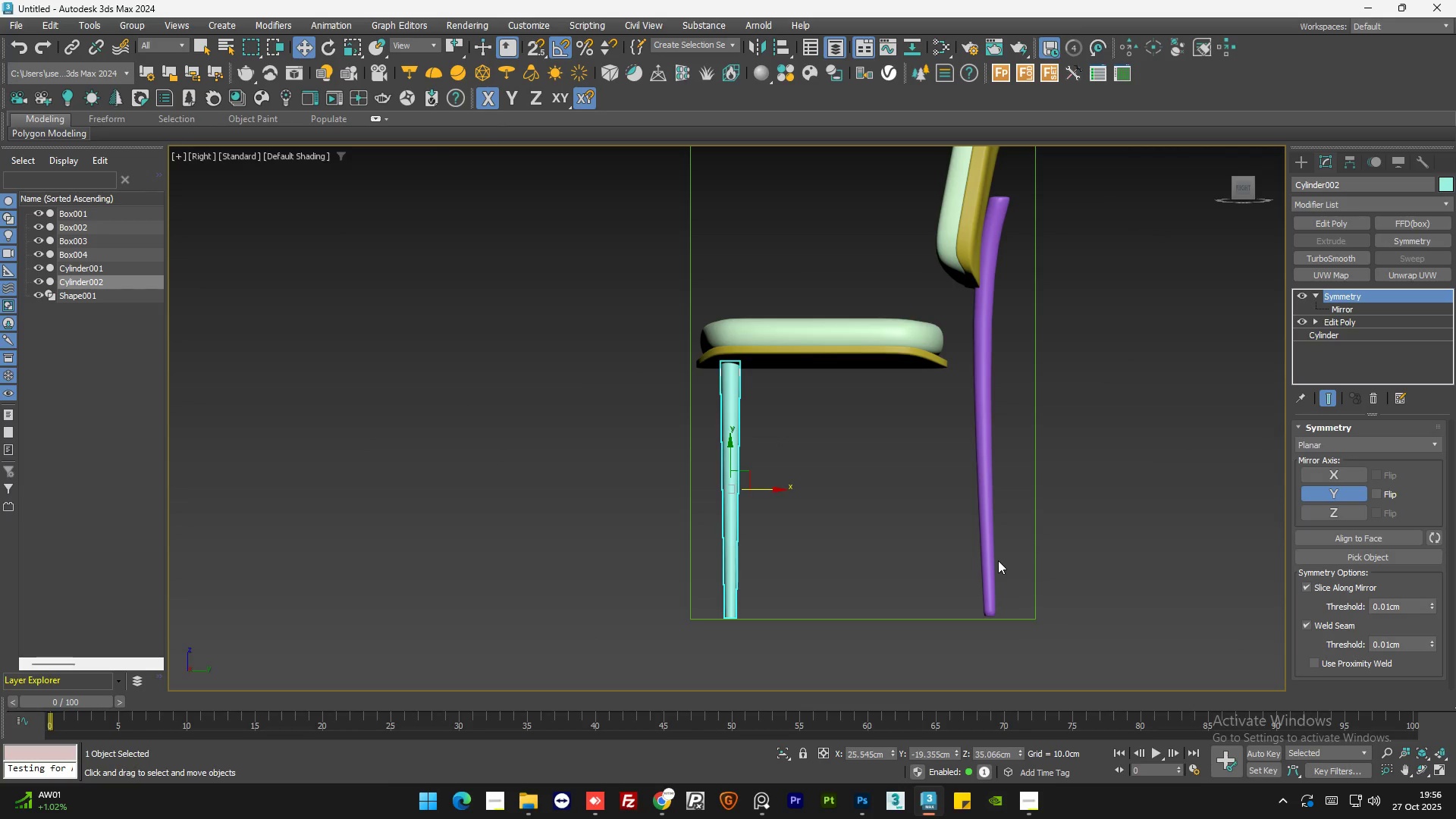 
left_click([988, 562])
 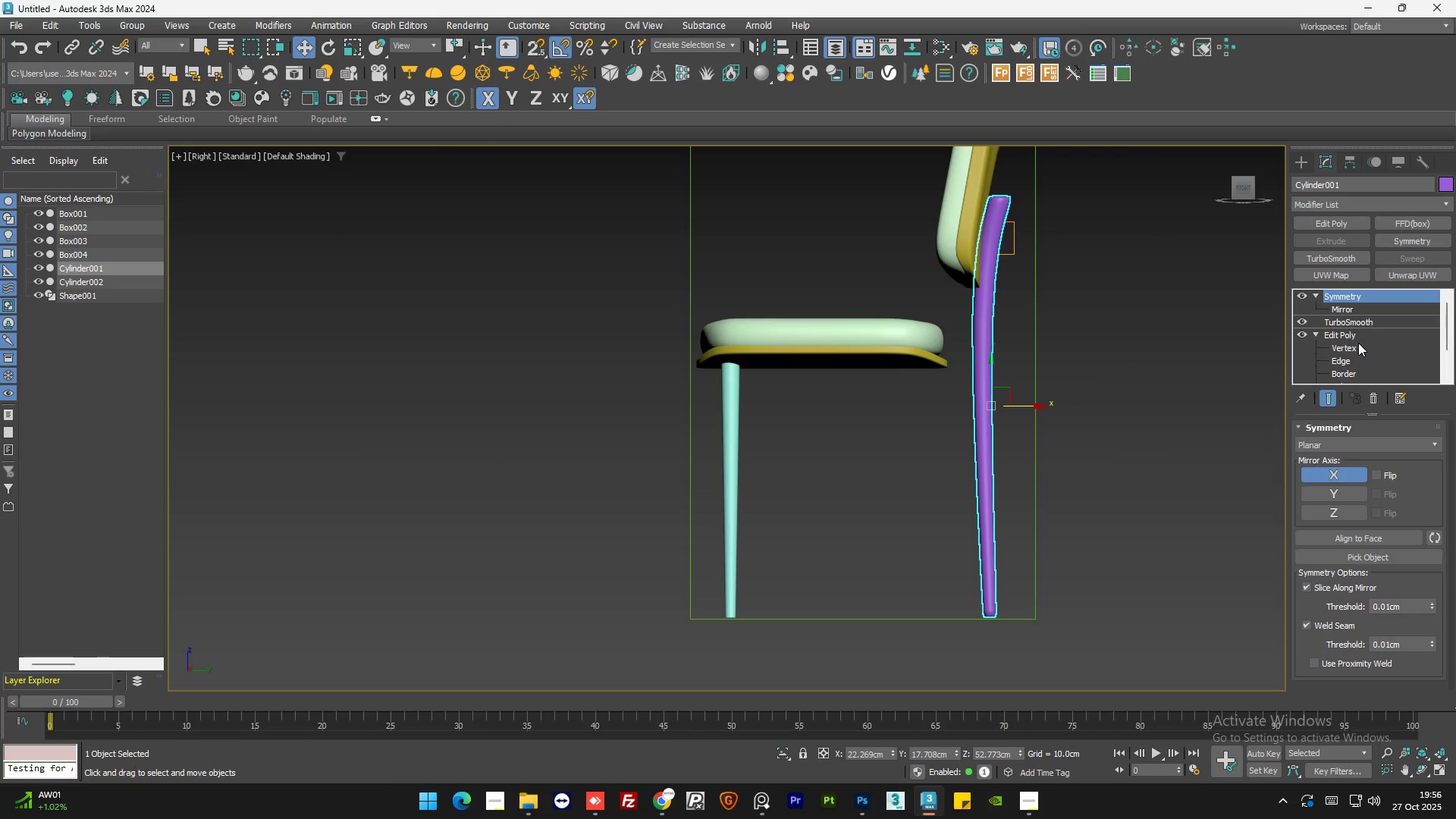 
left_click([1360, 346])
 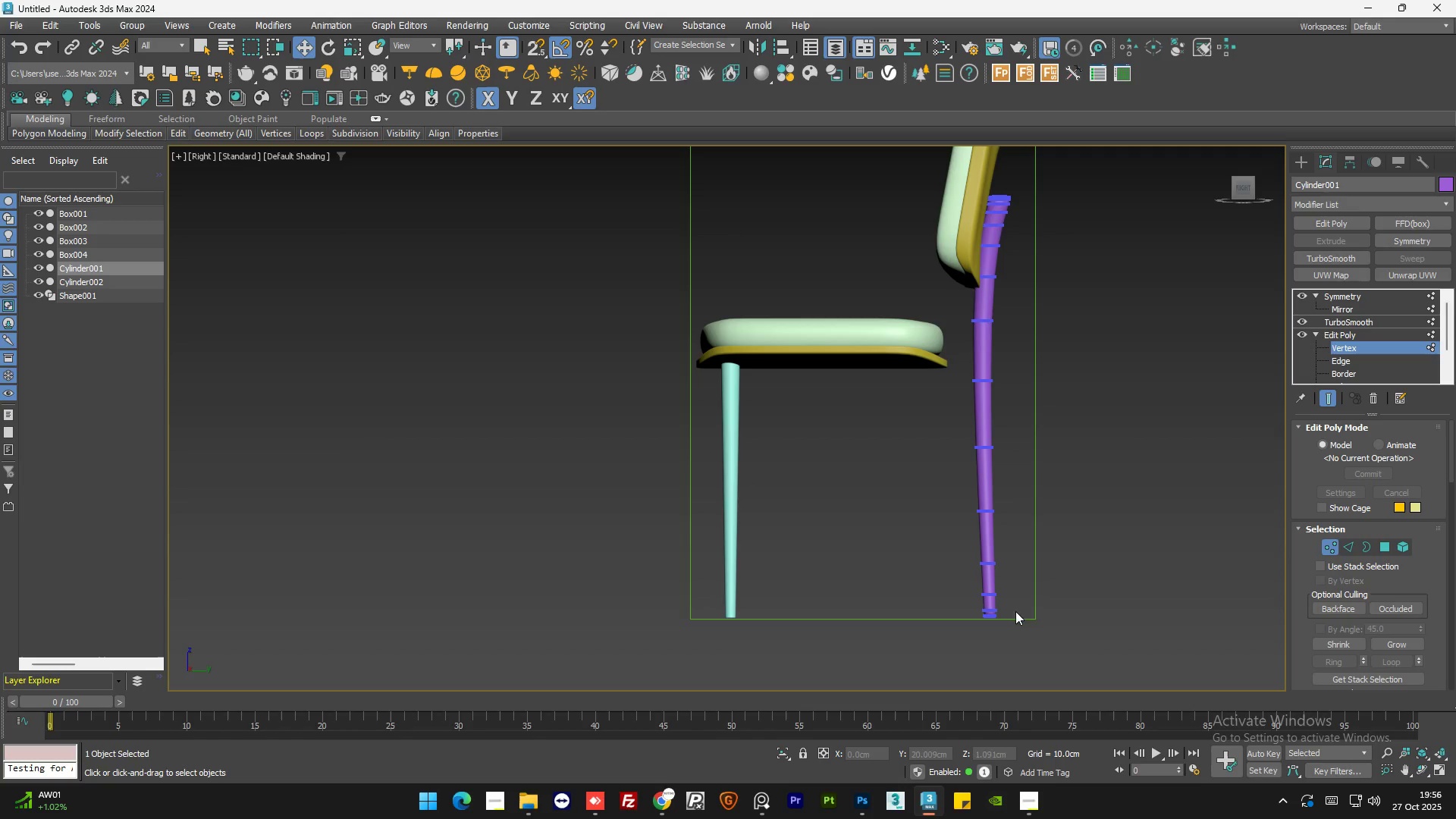 
left_click_drag(start_coordinate=[1033, 597], to_coordinate=[961, 635])
 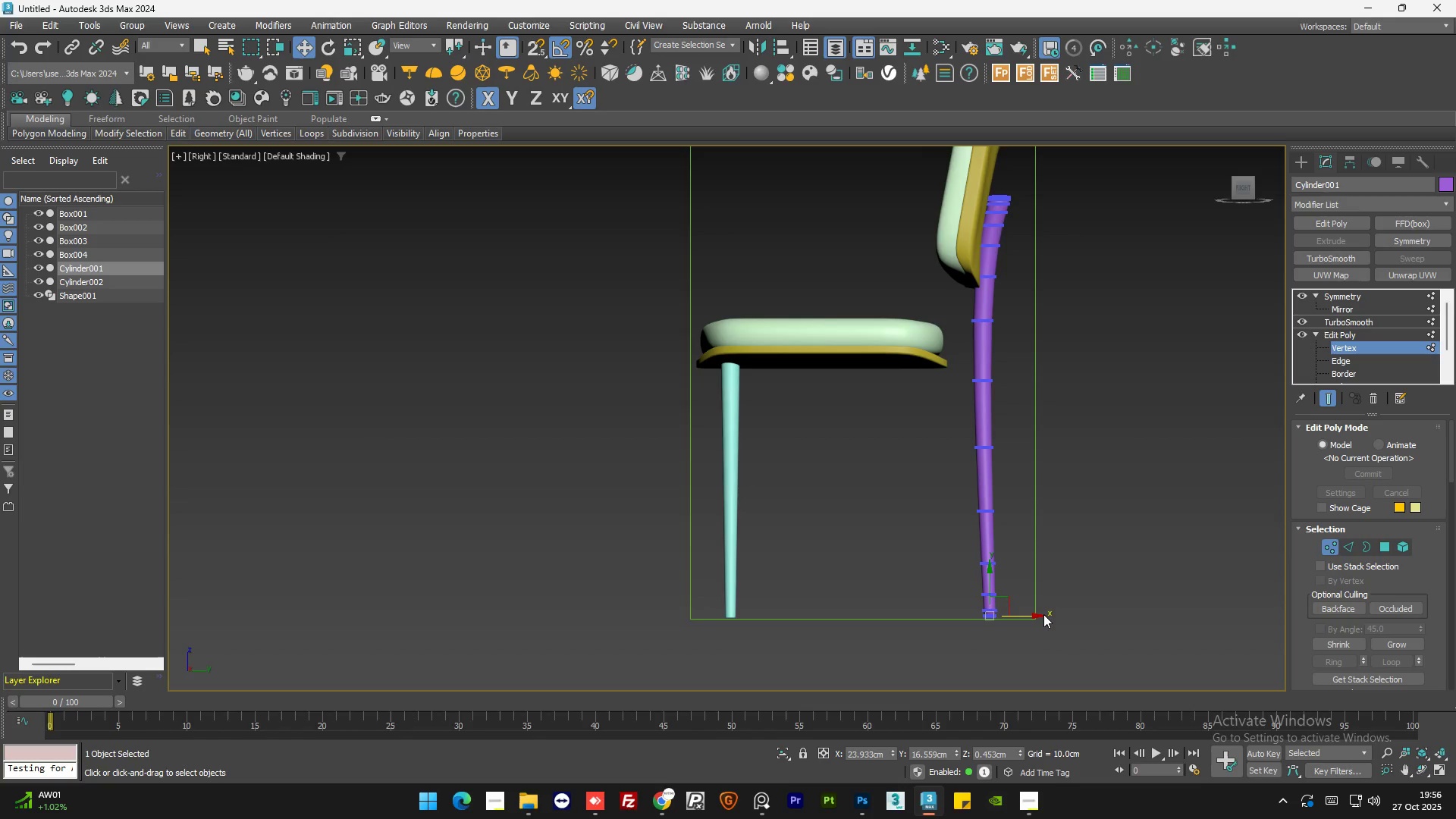 
scroll: coordinate [1043, 614], scroll_direction: up, amount: 2.0
 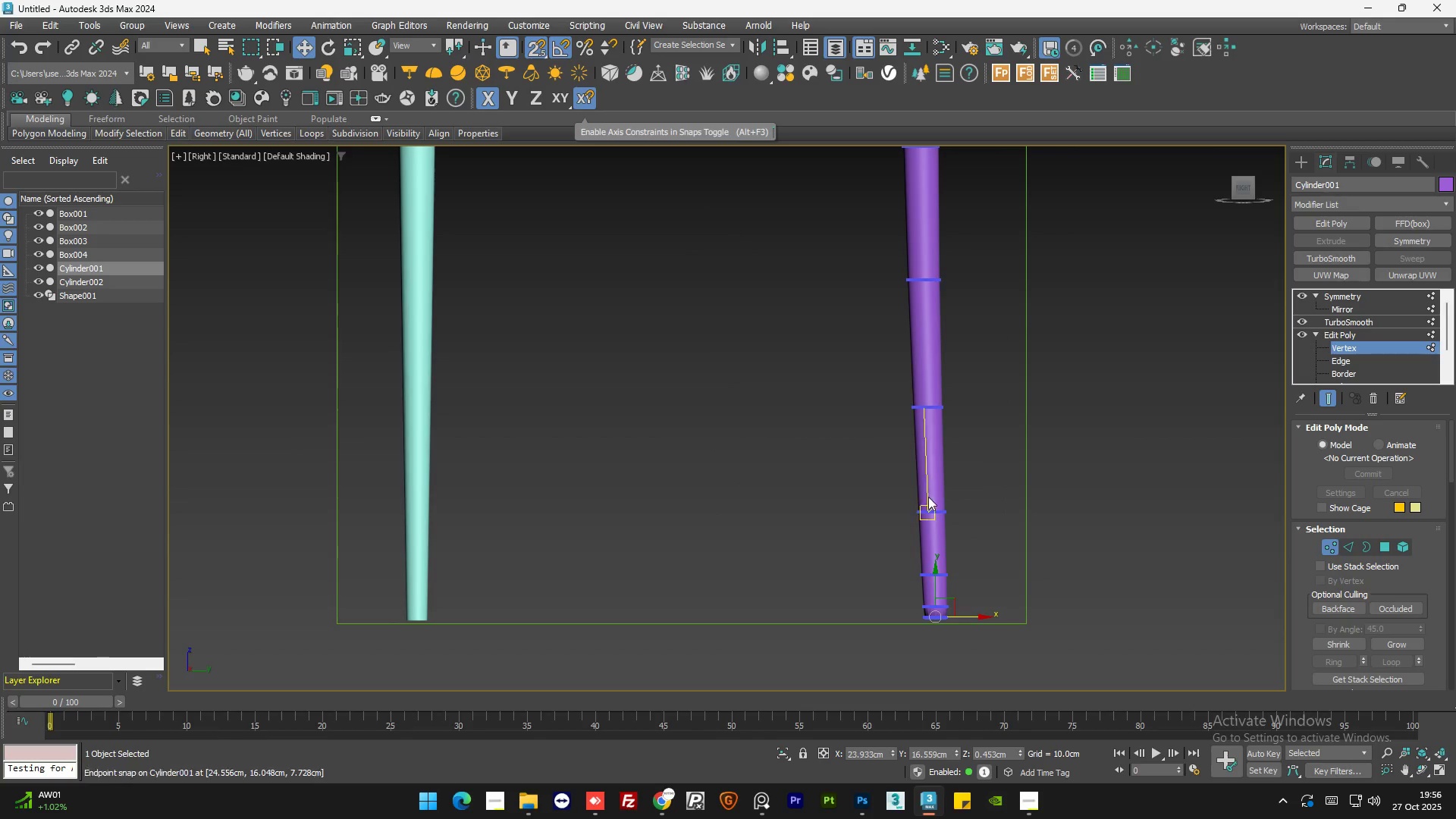 
left_click_drag(start_coordinate=[934, 579], to_coordinate=[1023, 615])
 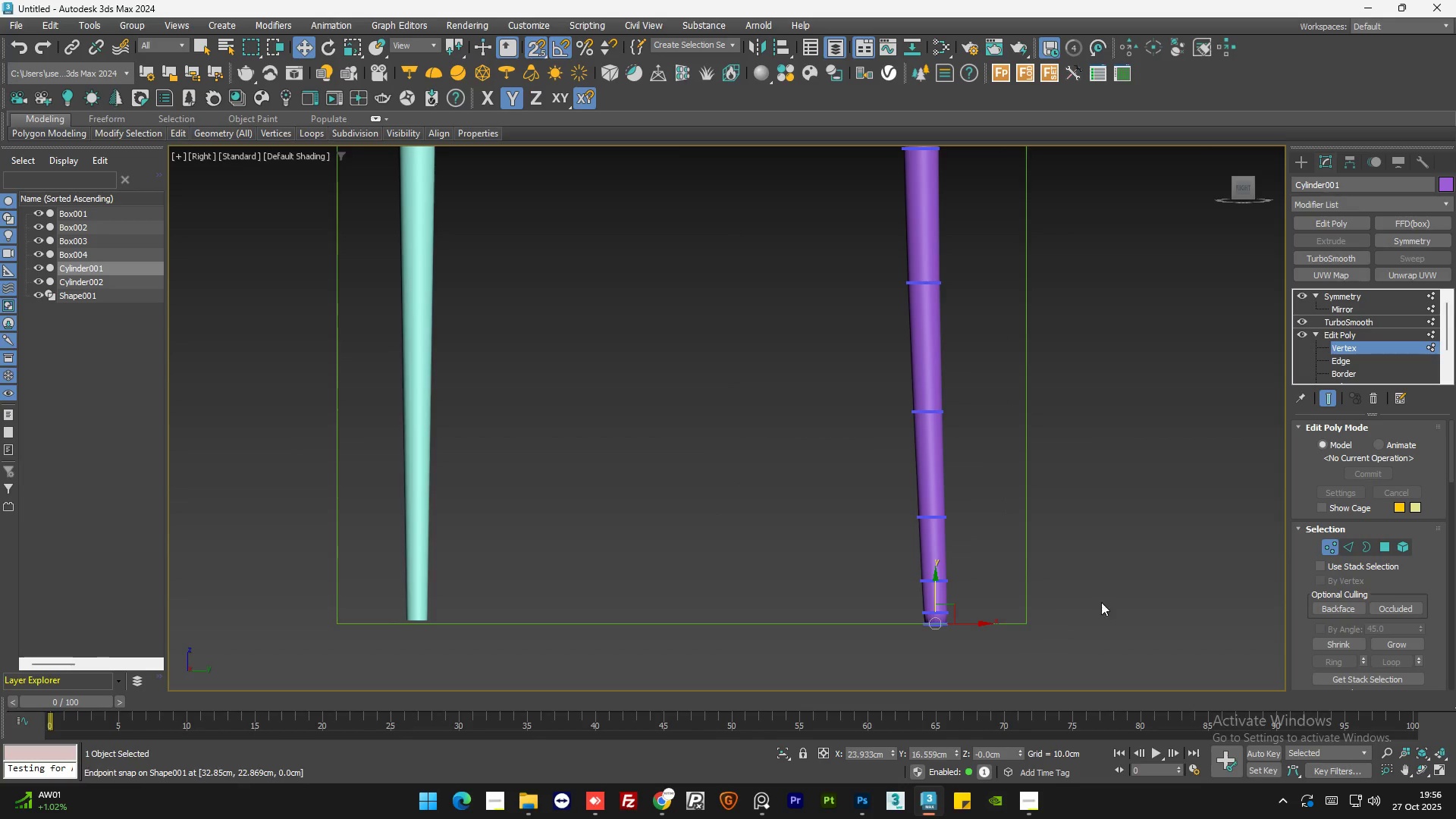 
left_click([1103, 600])
 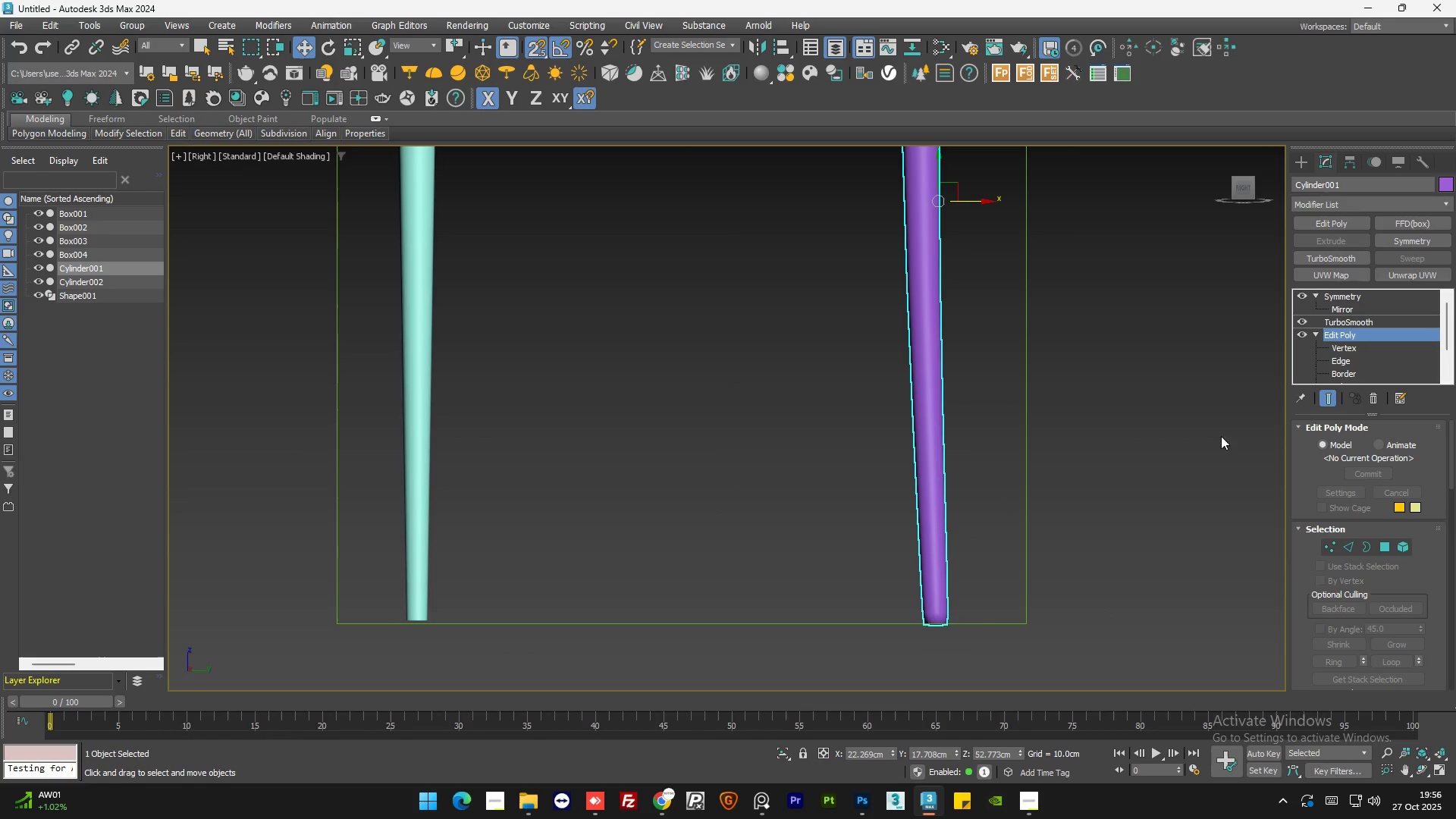 
left_click([1186, 460])
 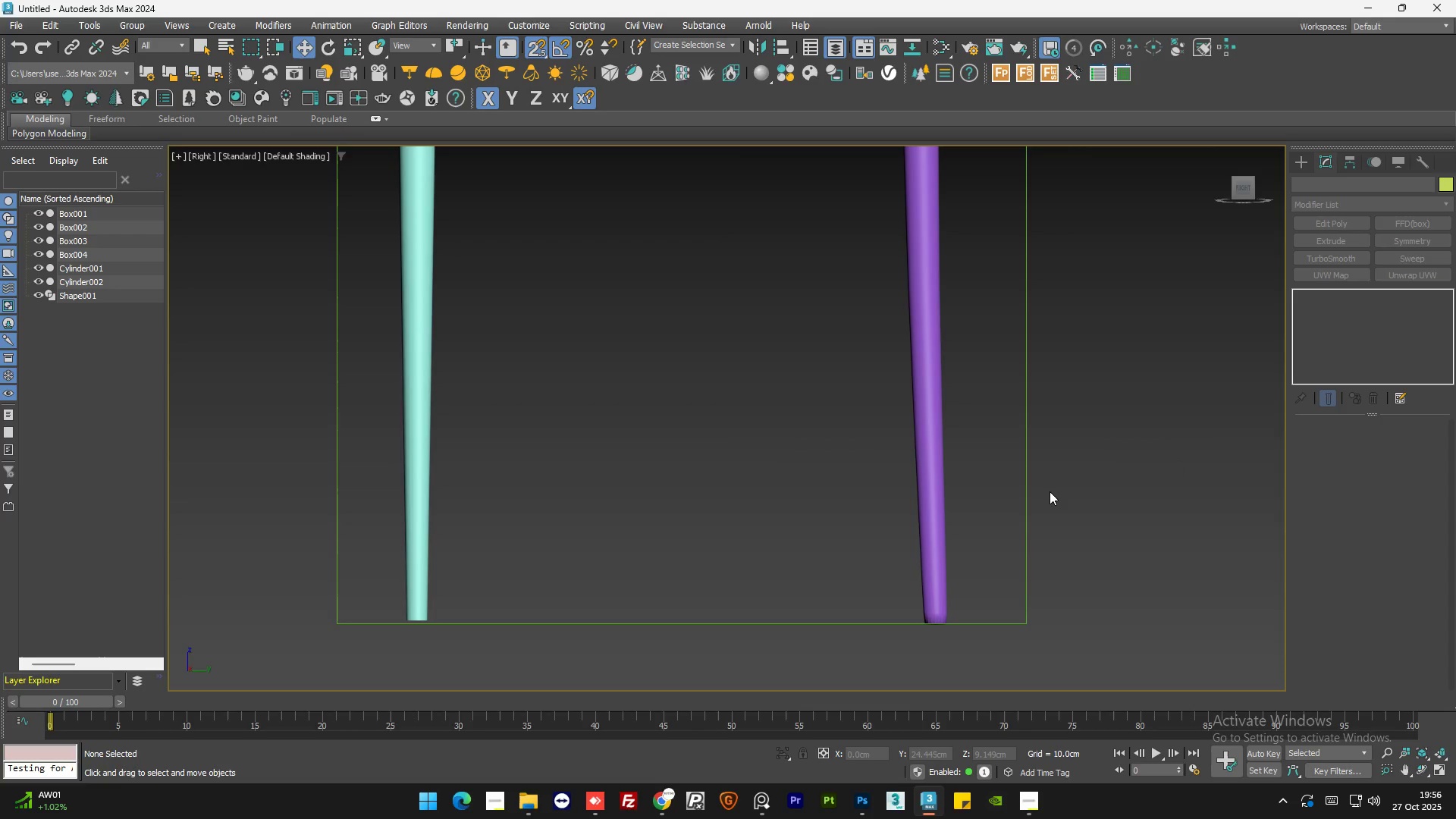 
scroll: coordinate [1028, 518], scroll_direction: down, amount: 3.0
 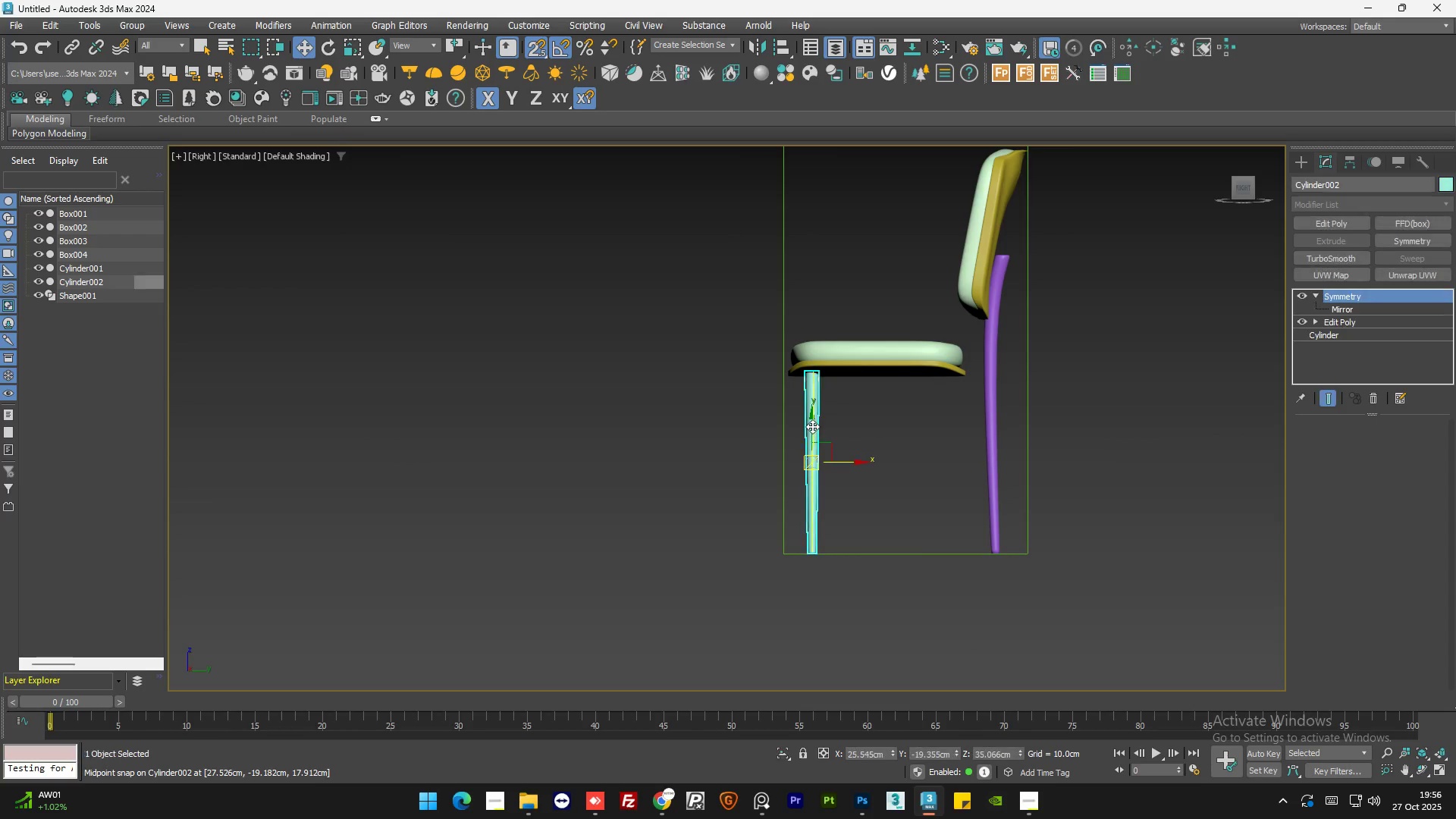 
scroll: coordinate [802, 460], scroll_direction: up, amount: 3.0
 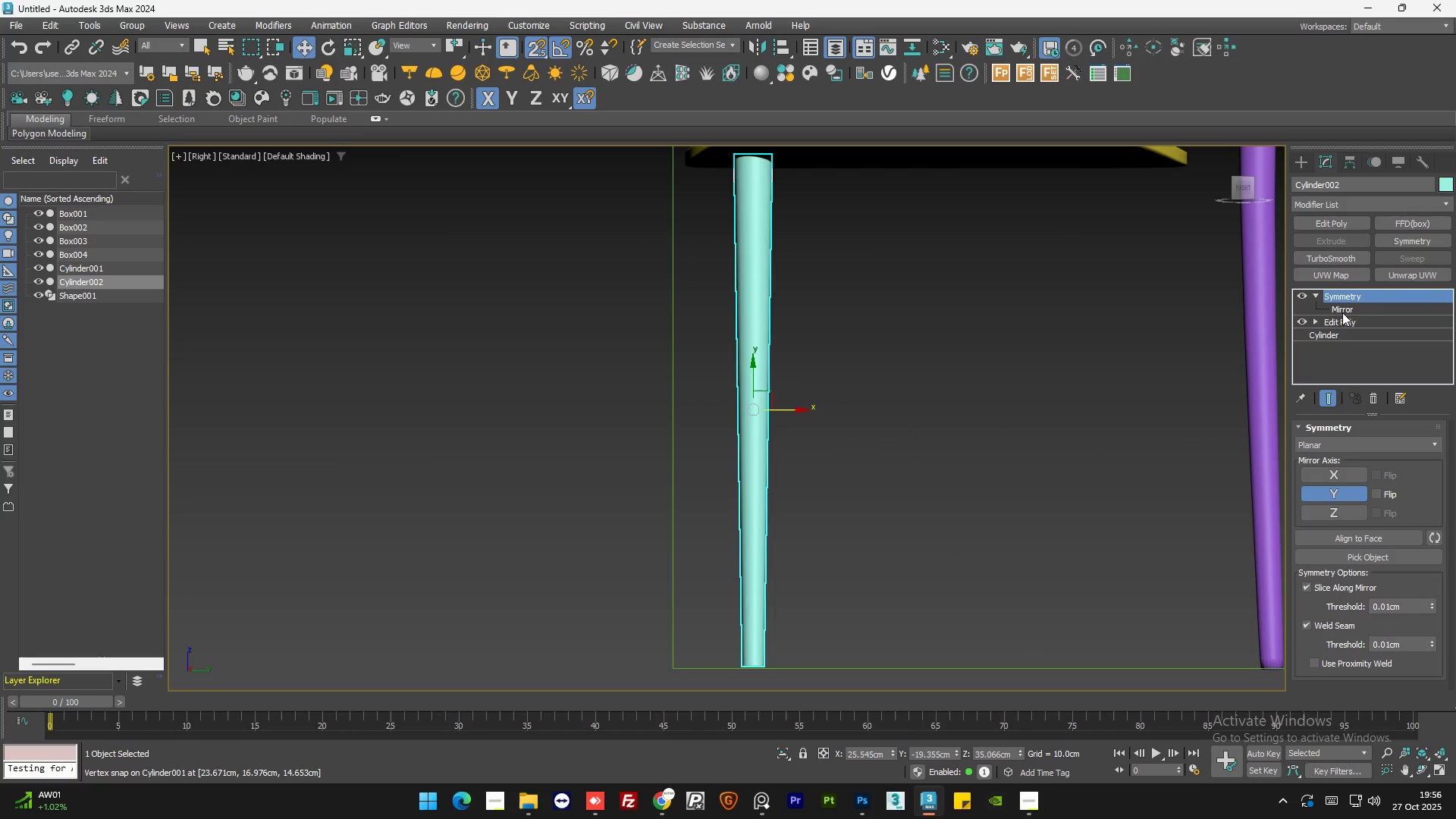 
left_click([1356, 322])
 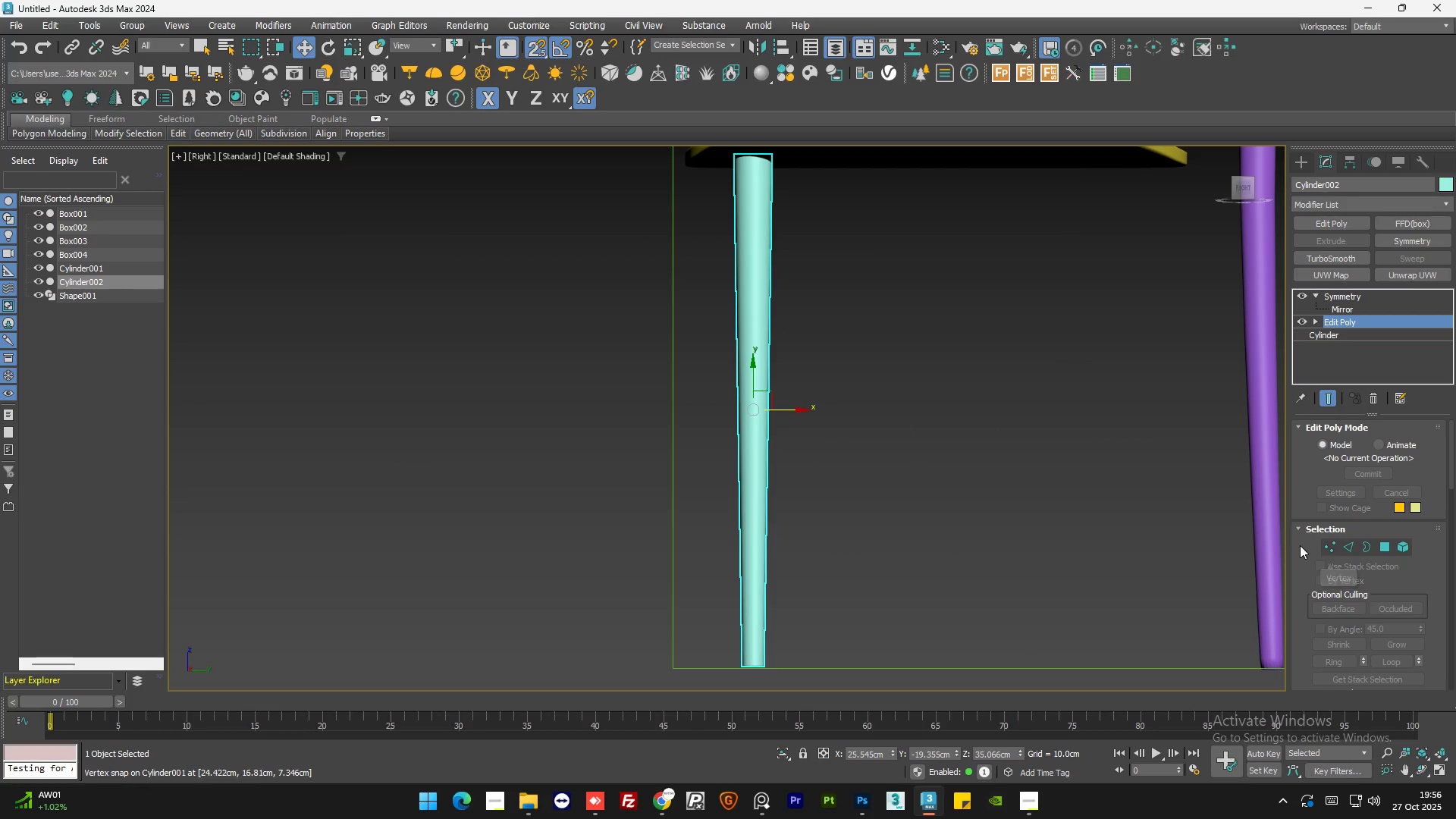 
left_click([1330, 548])
 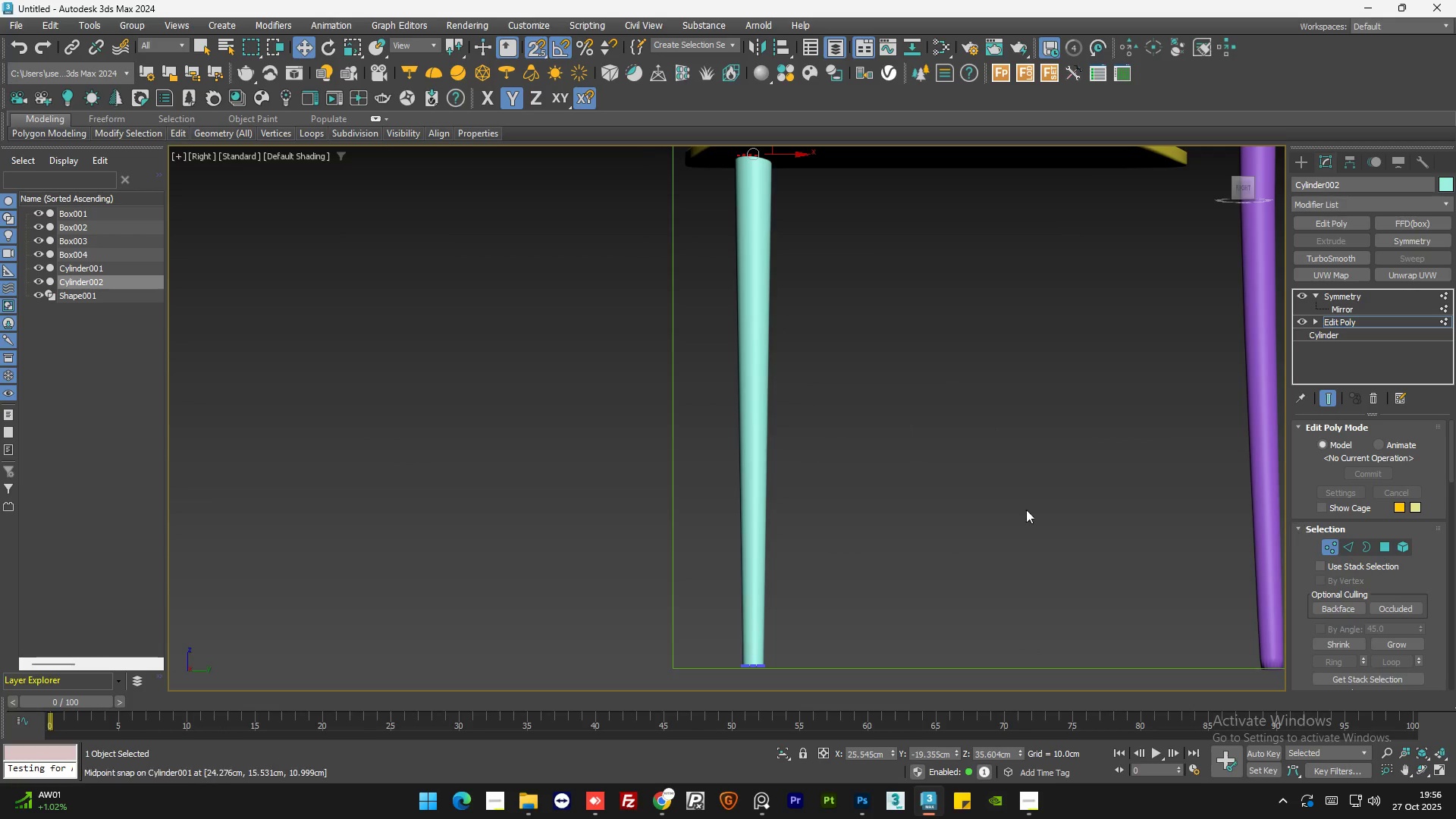 
scroll: coordinate [721, 561], scroll_direction: up, amount: 1.0
 